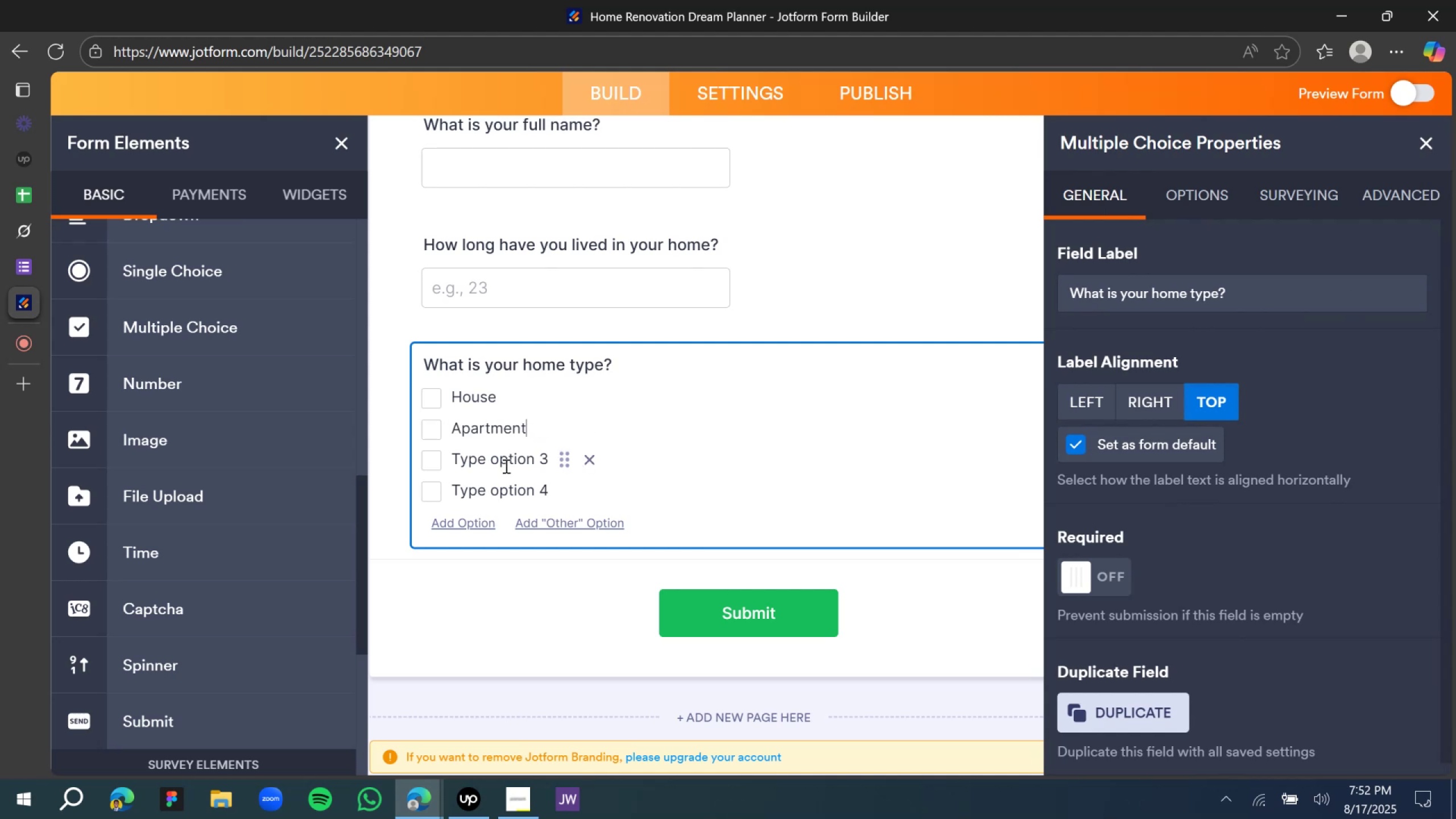 
double_click([505, 466])
 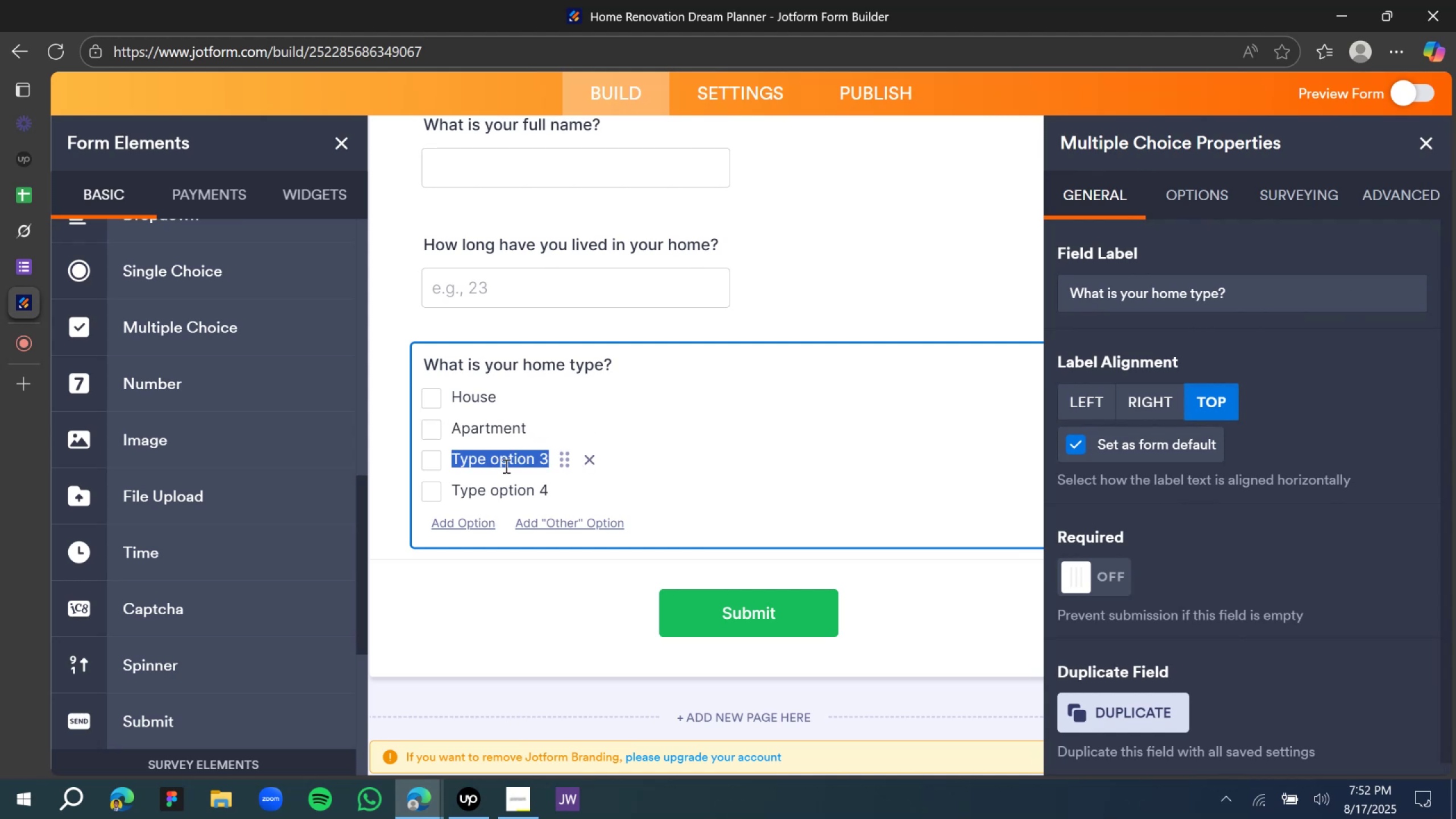 
type(Condo)
 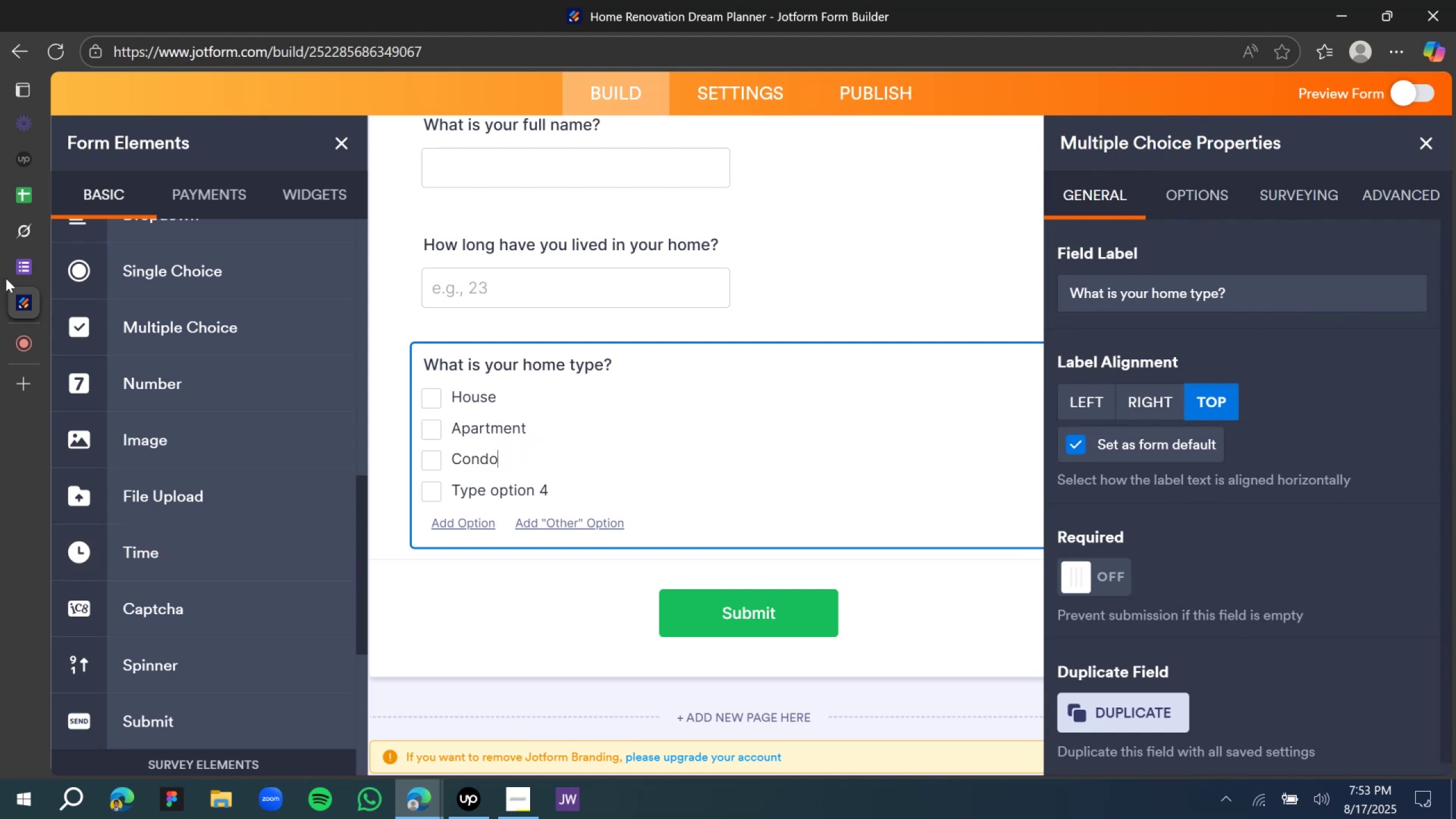 
left_click([21, 260])
 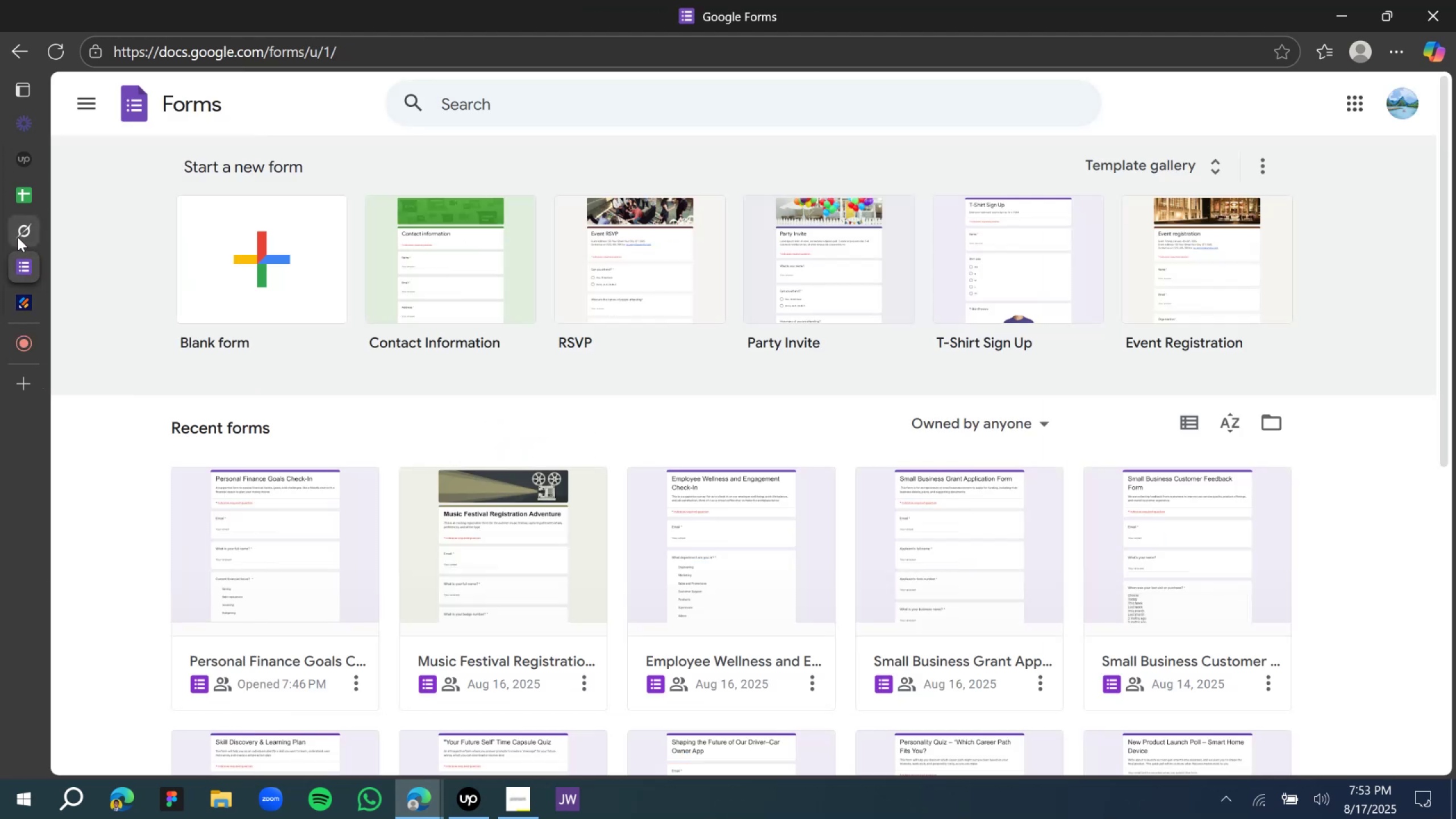 
left_click([18, 237])
 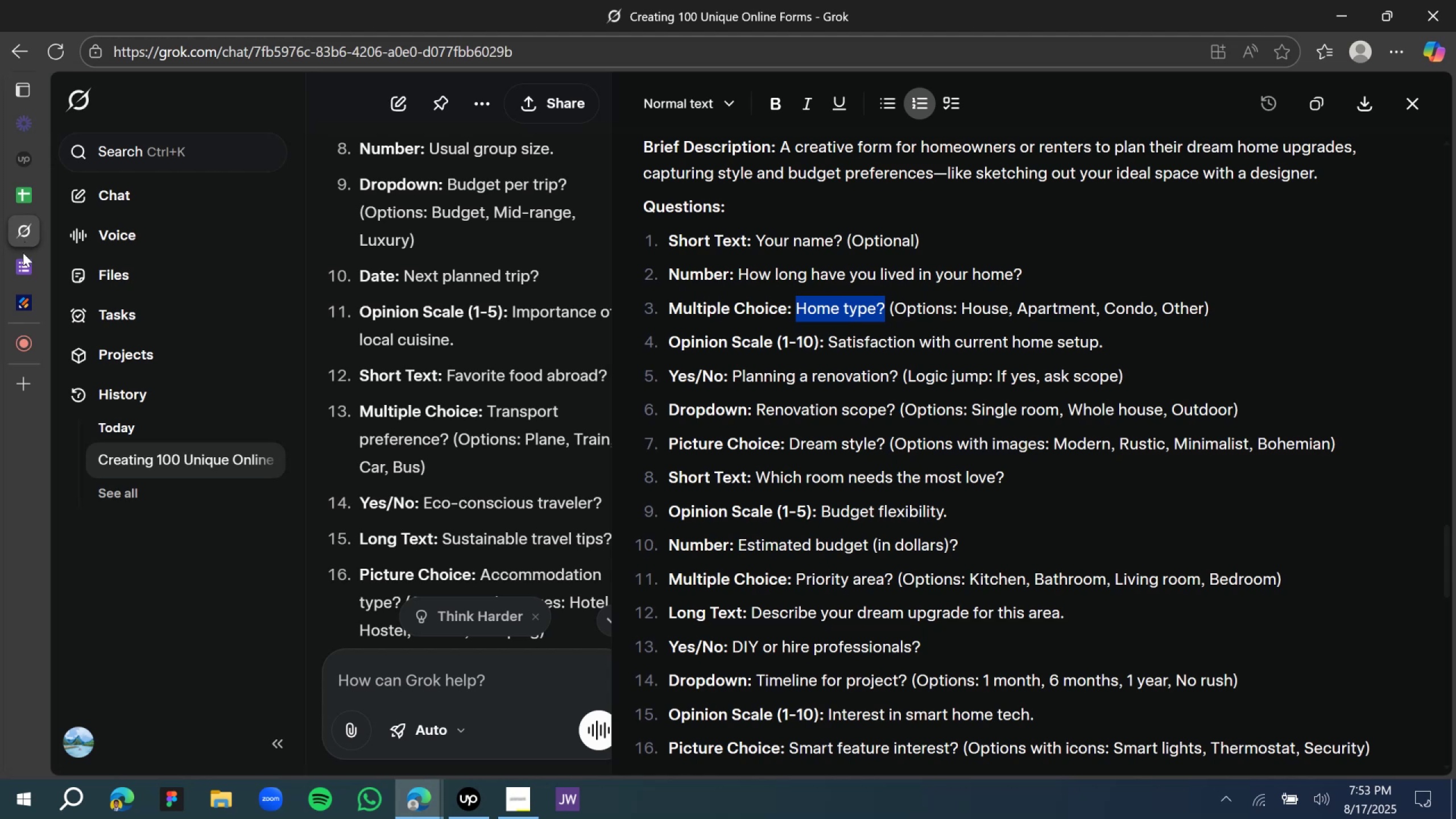 
left_click([26, 300])
 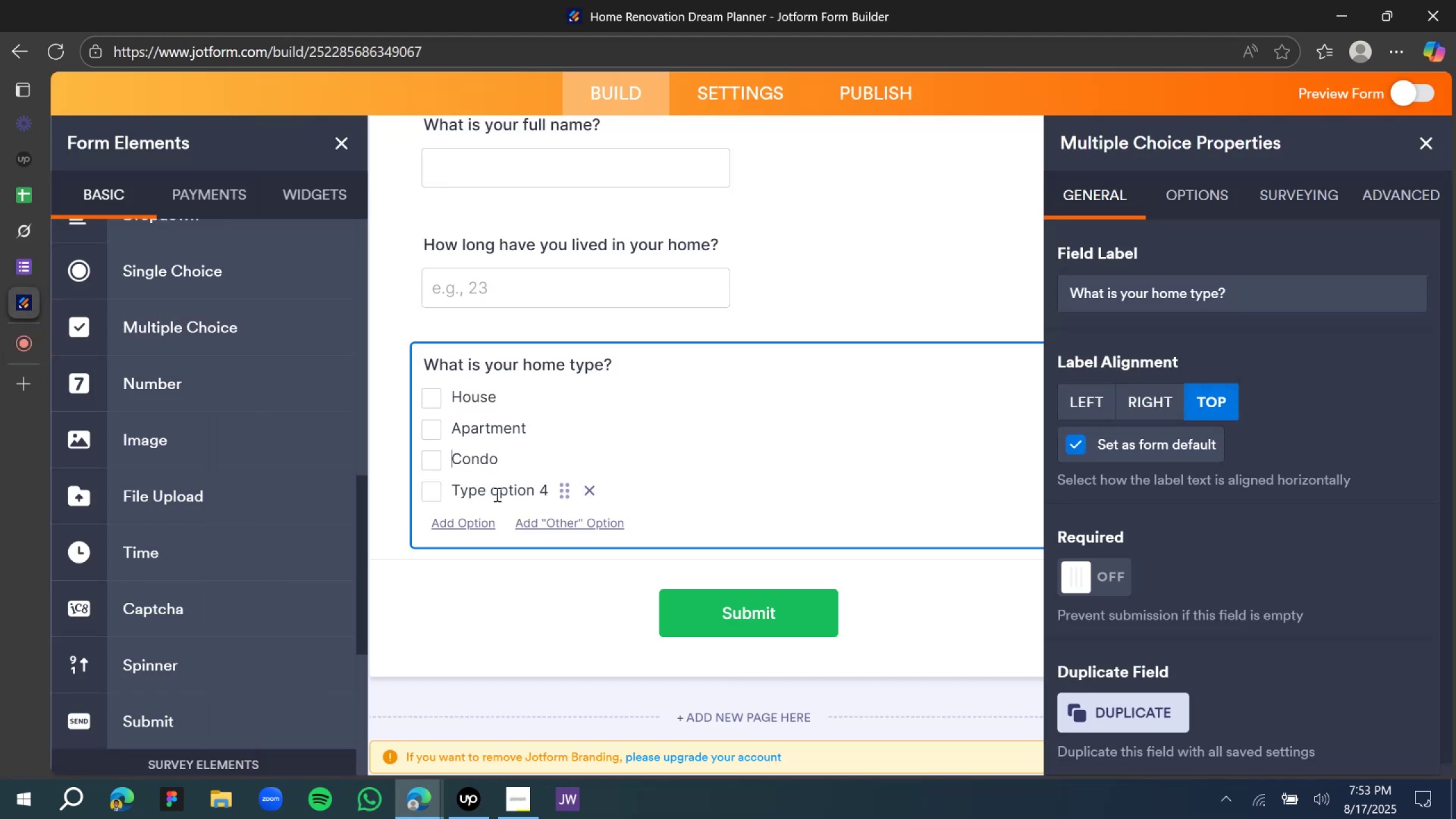 
double_click([496, 493])
 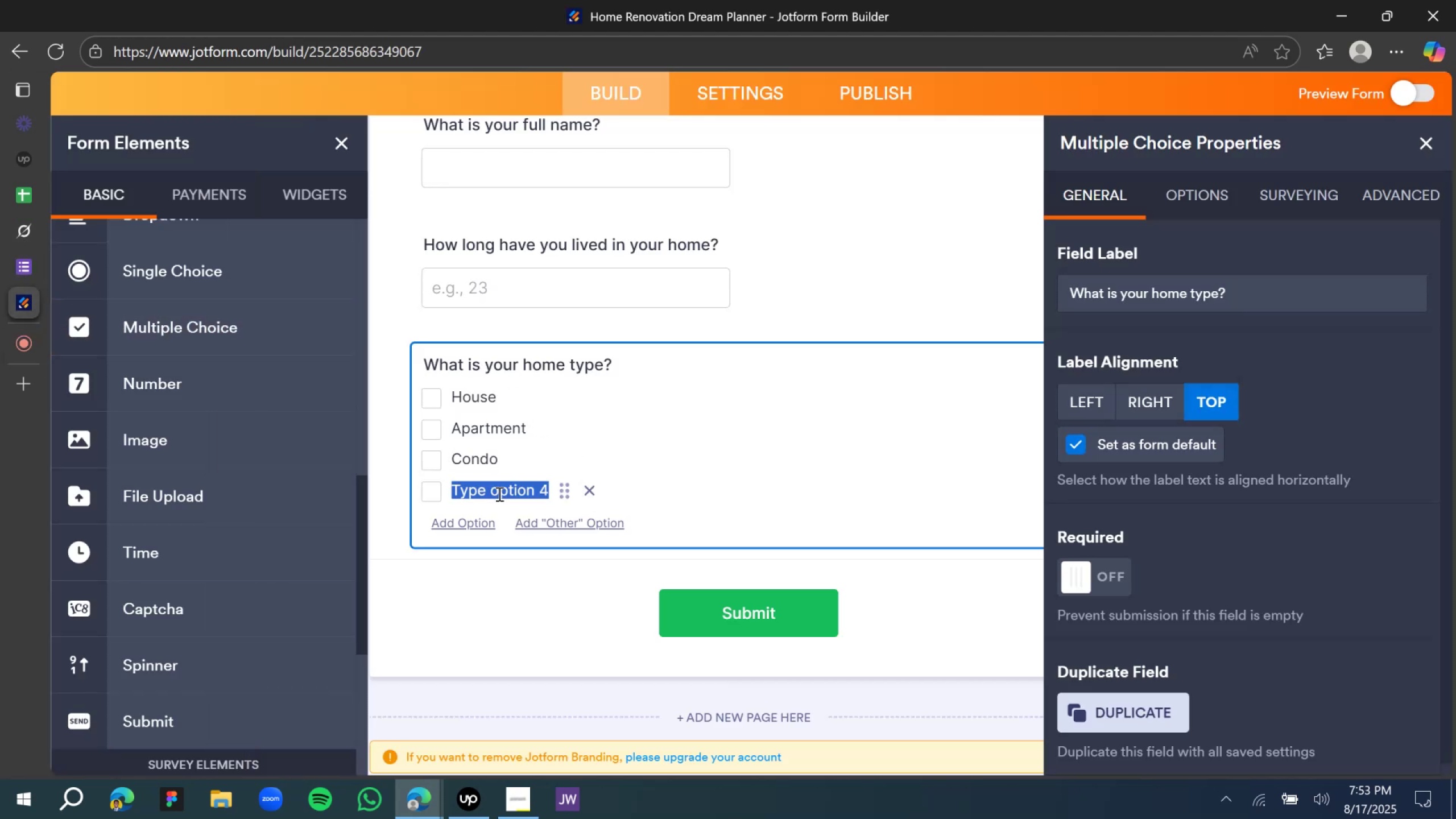 
type(Other)
 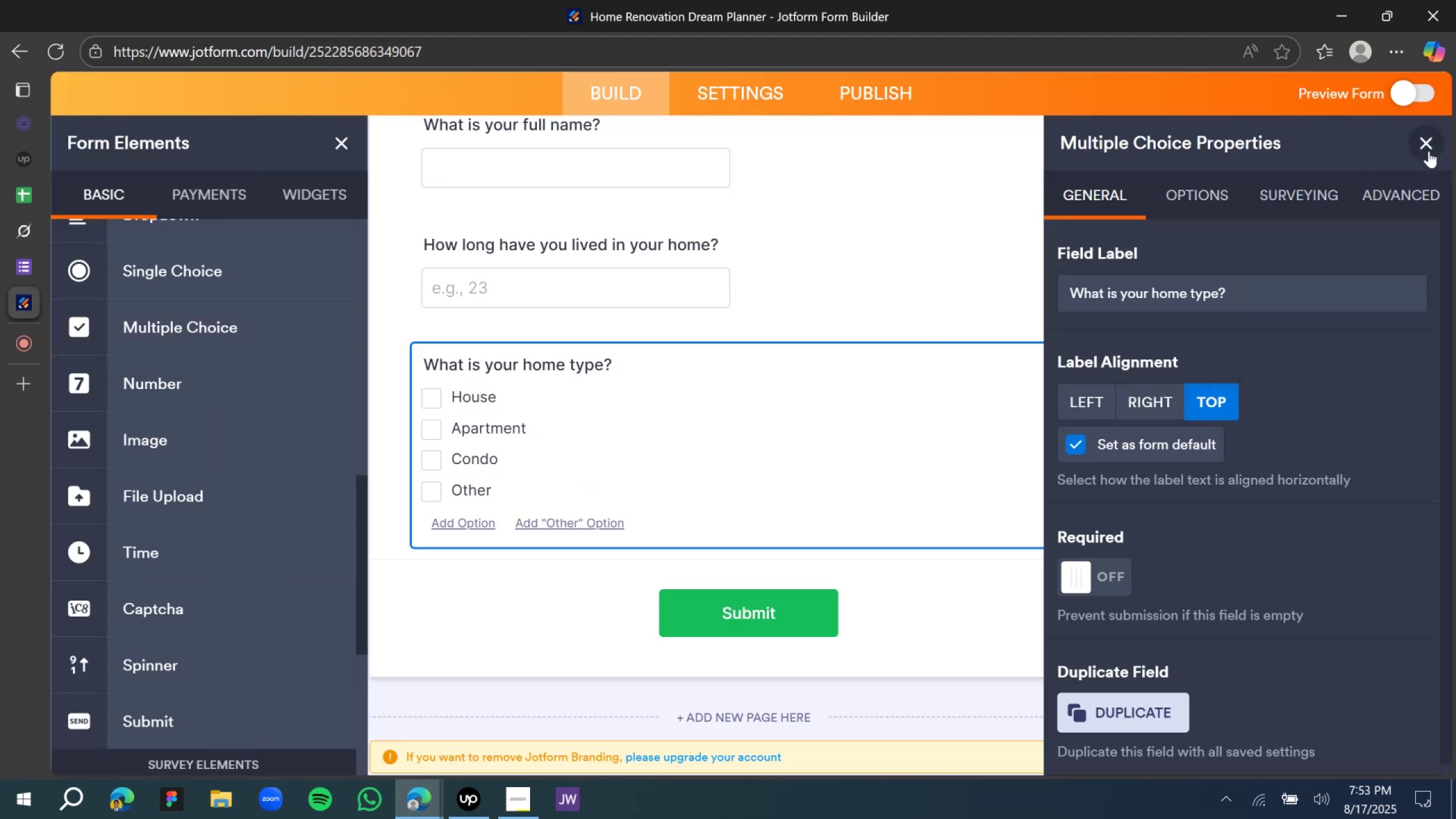 
left_click([1429, 151])
 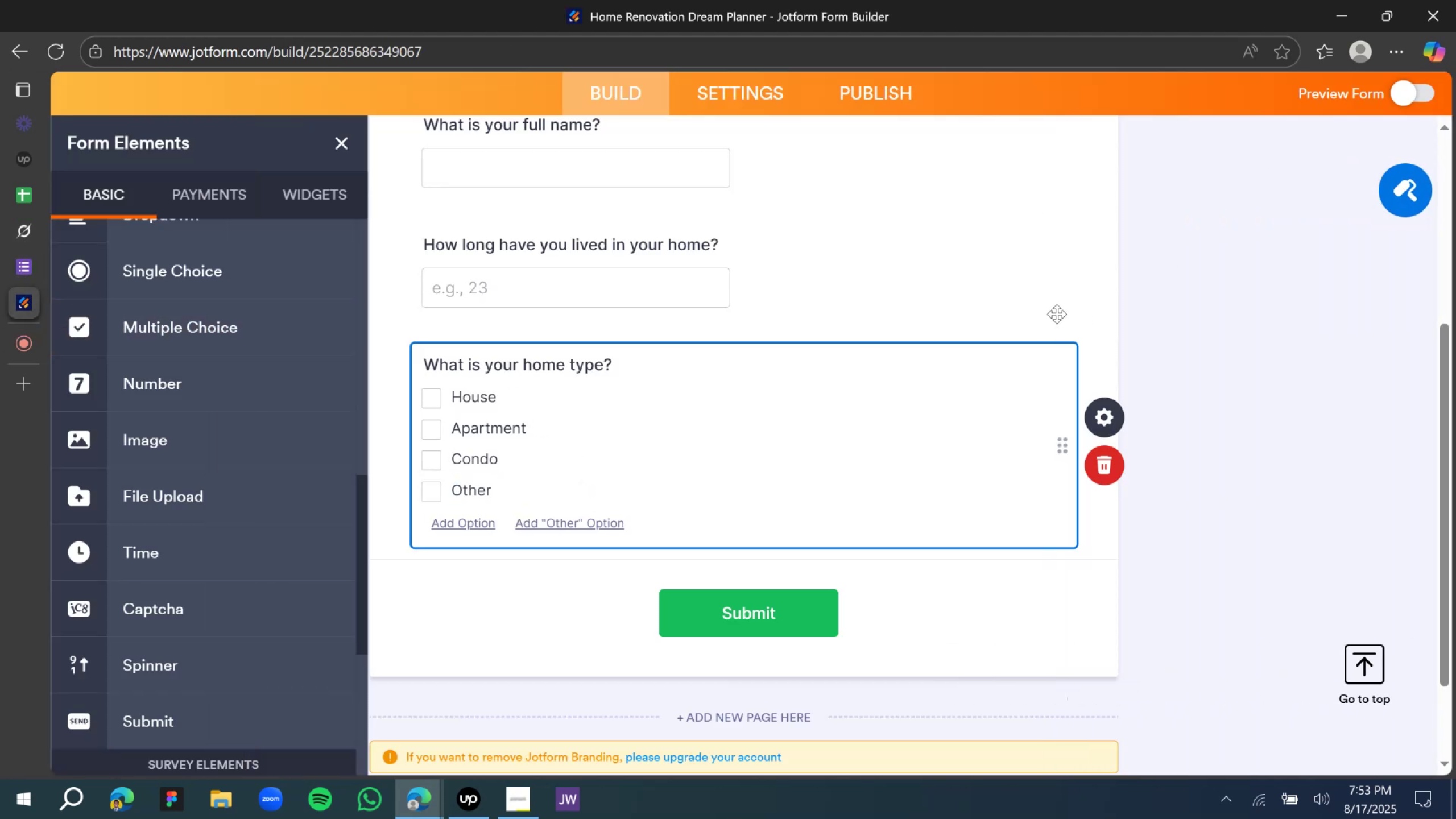 
left_click([1056, 314])
 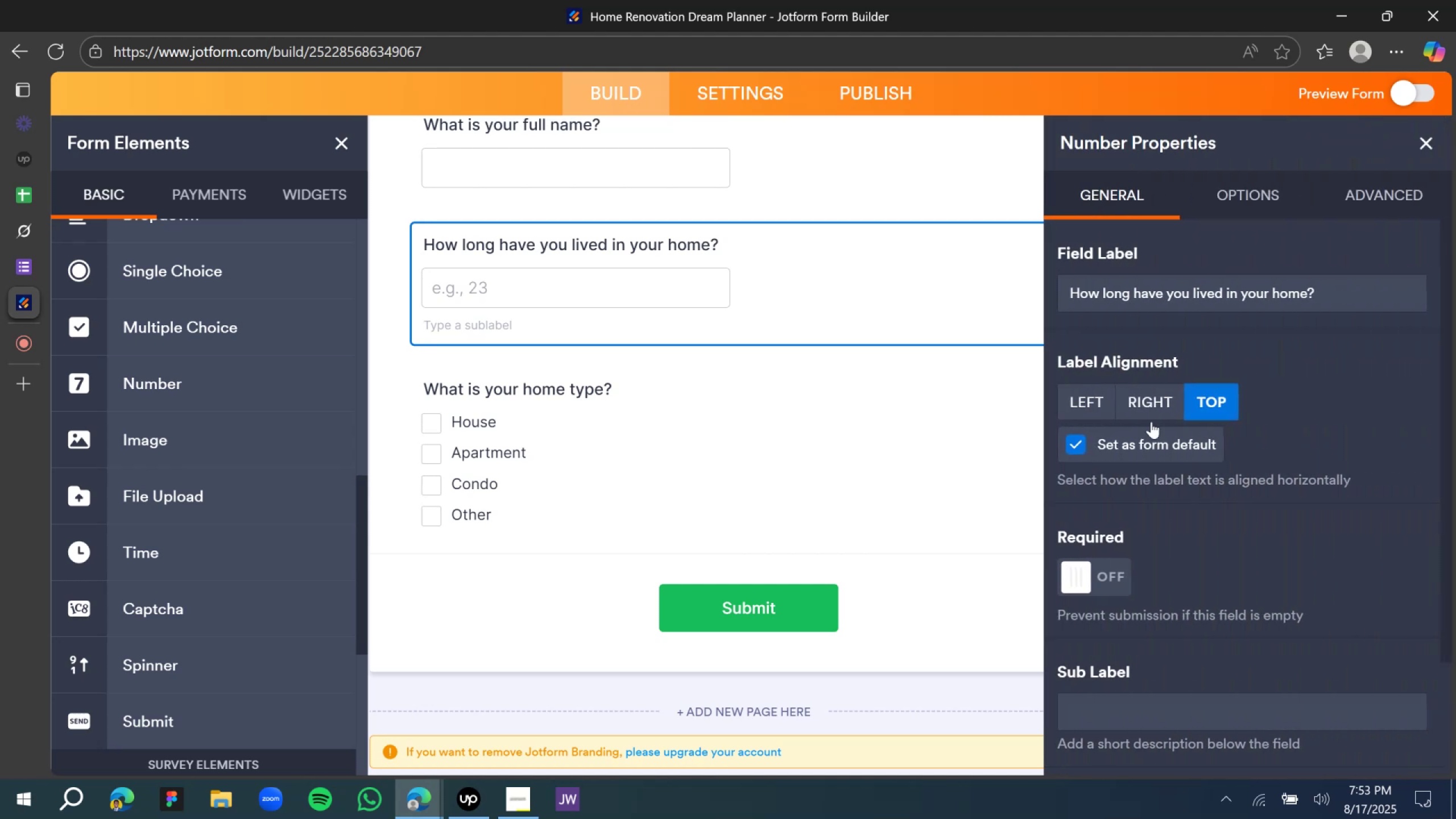 
left_click([1101, 584])
 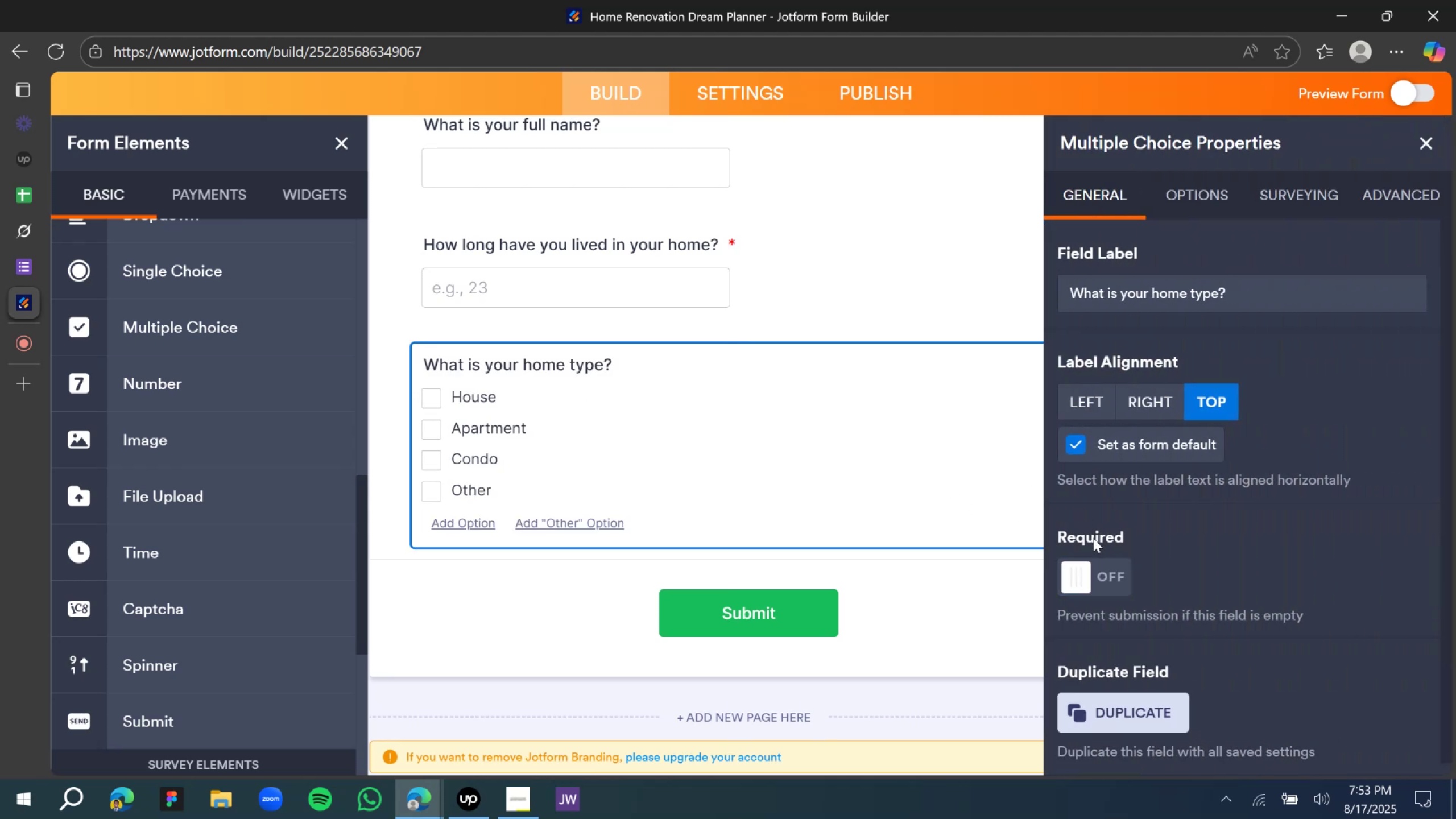 
left_click([1082, 572])
 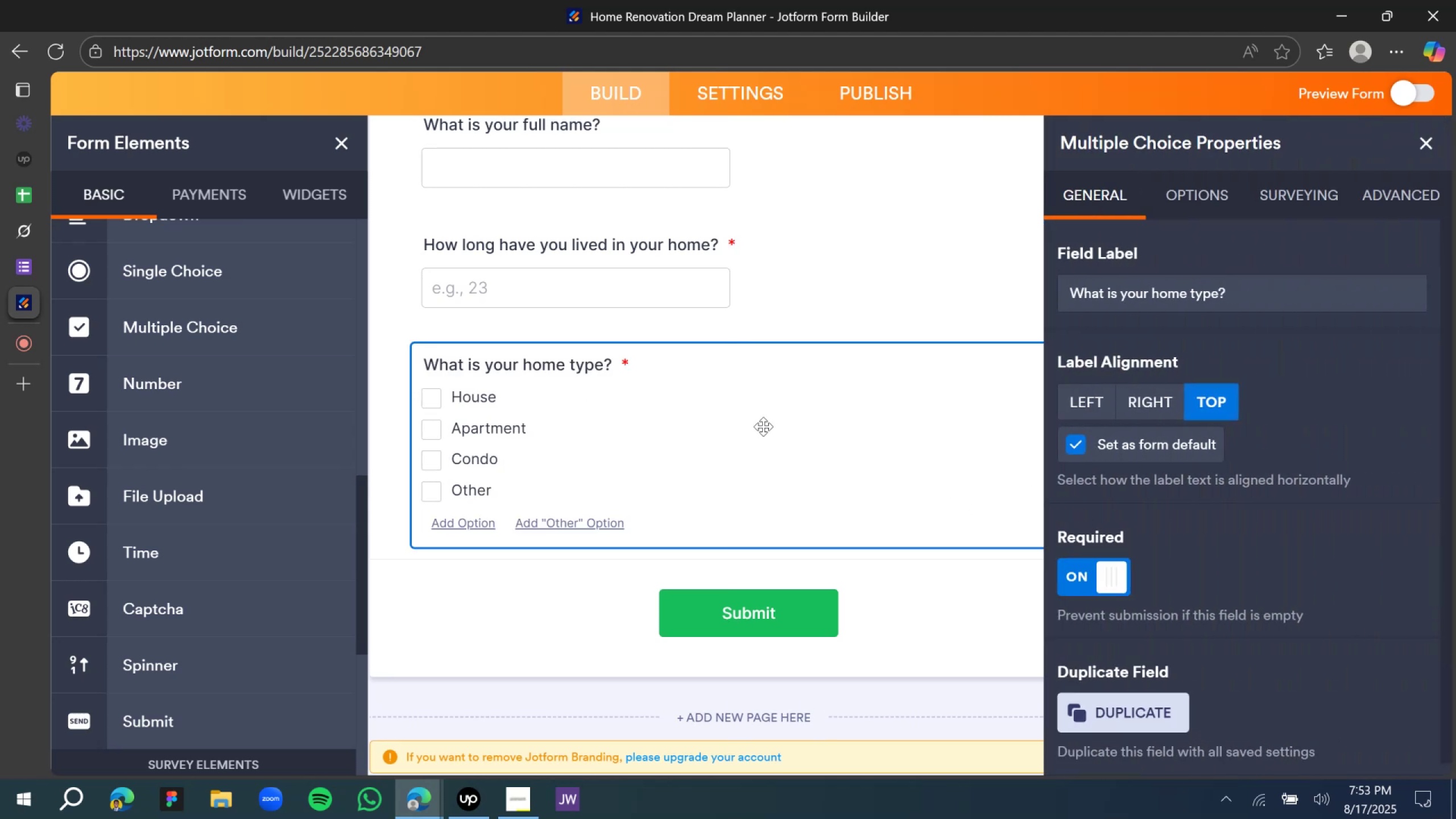 
scroll: coordinate [755, 421], scroll_direction: up, amount: 3.0
 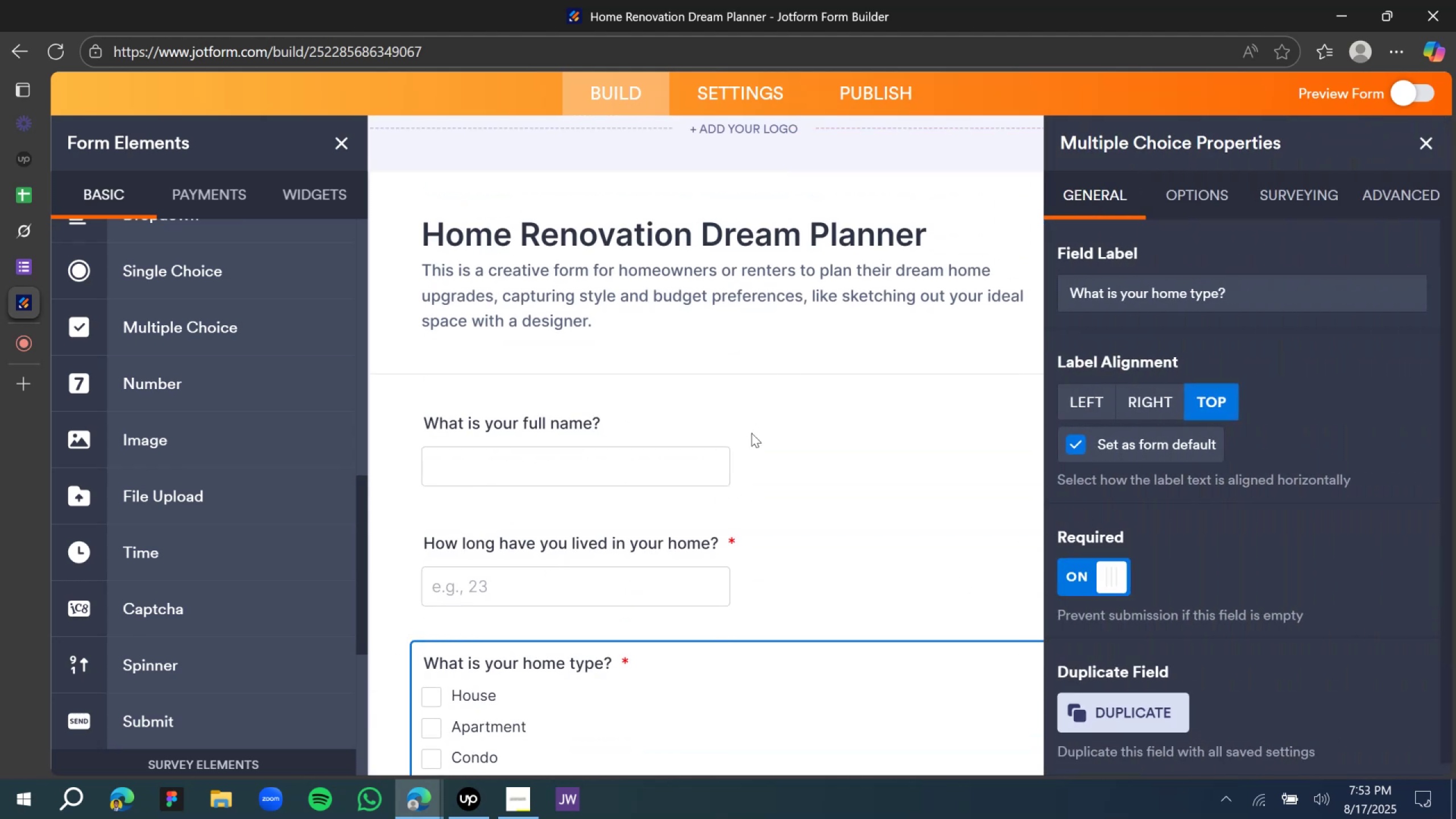 
left_click([751, 433])
 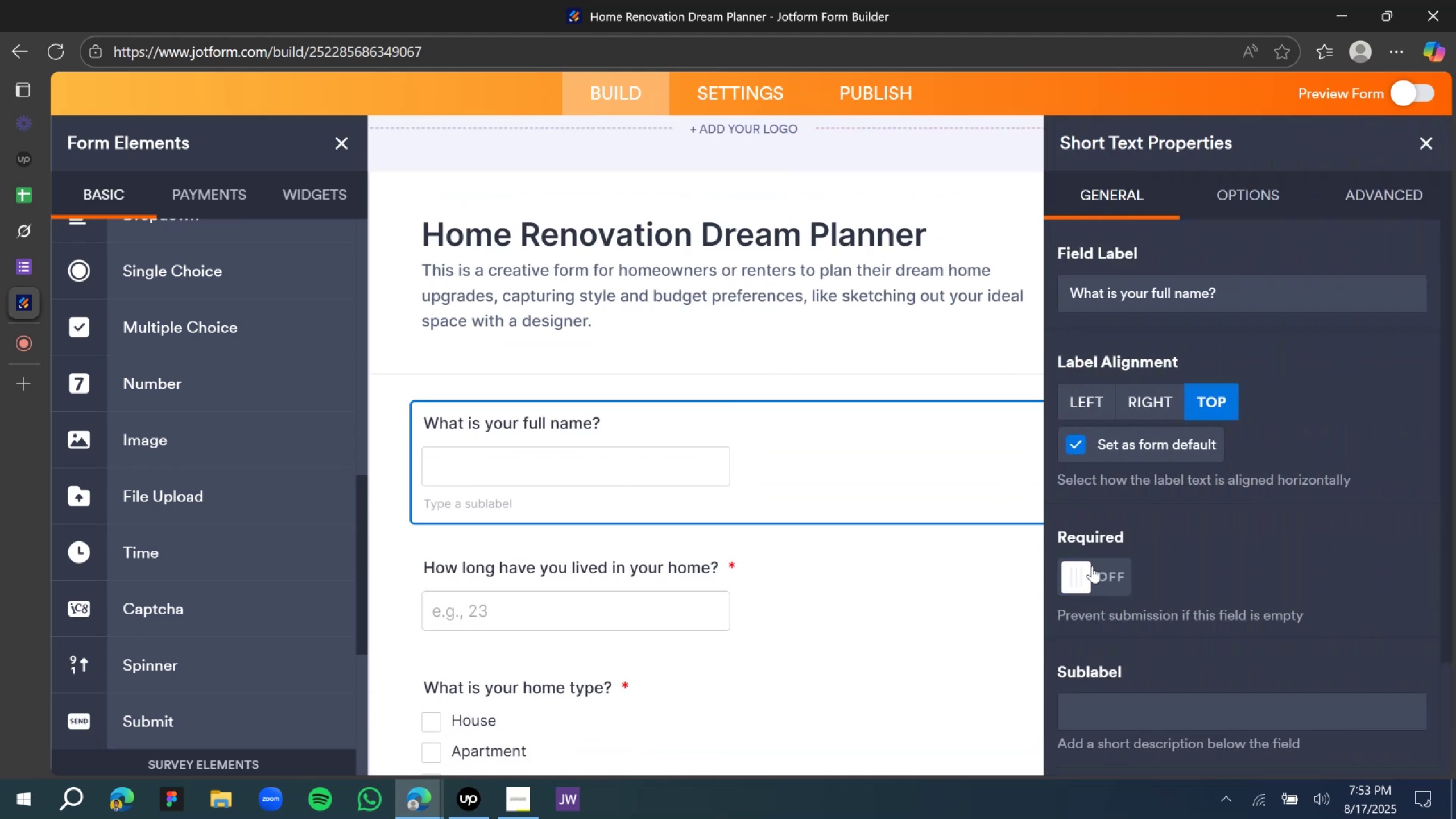 
left_click([1090, 562])
 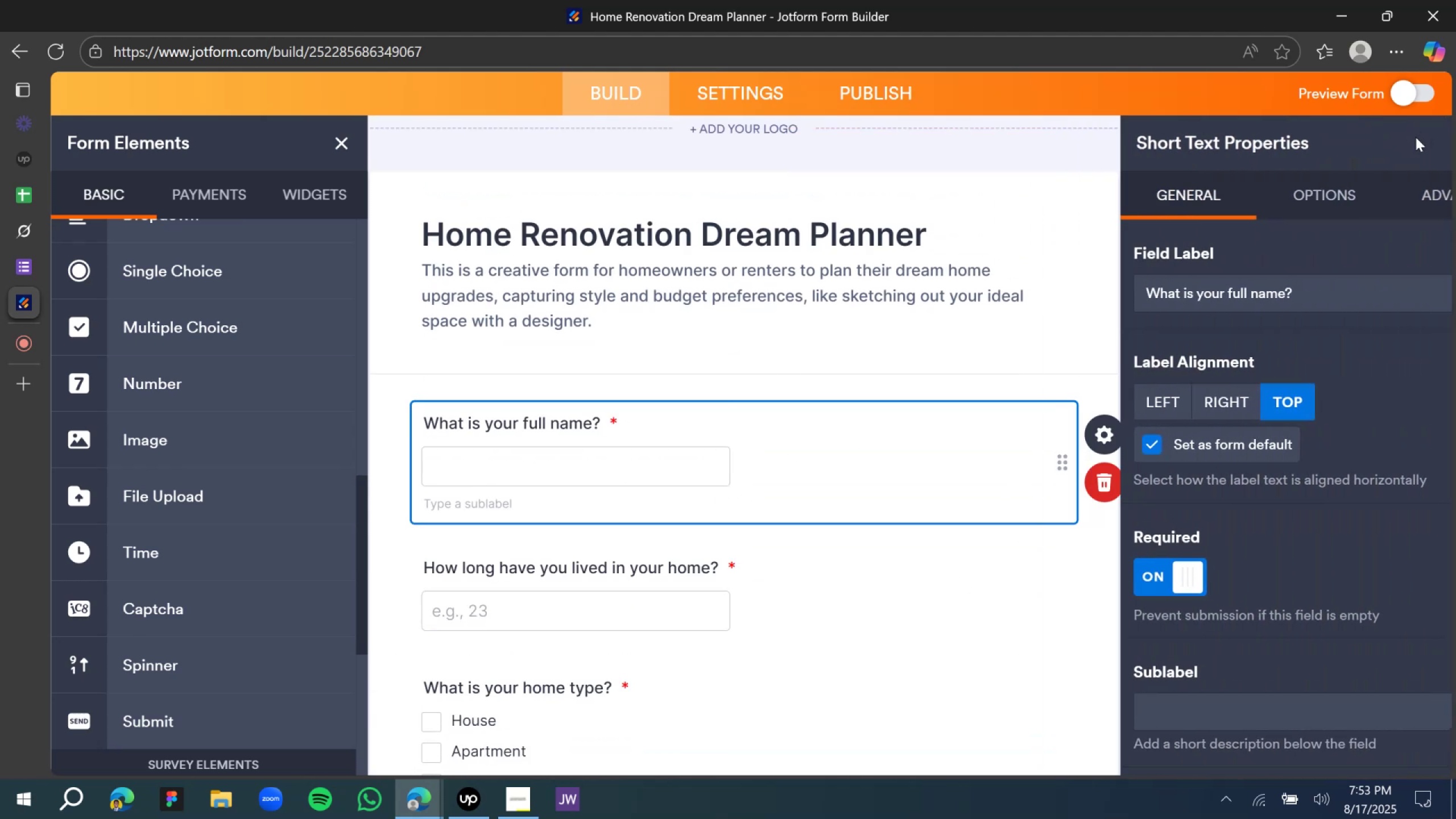 
scroll: coordinate [936, 379], scroll_direction: down, amount: 2.0
 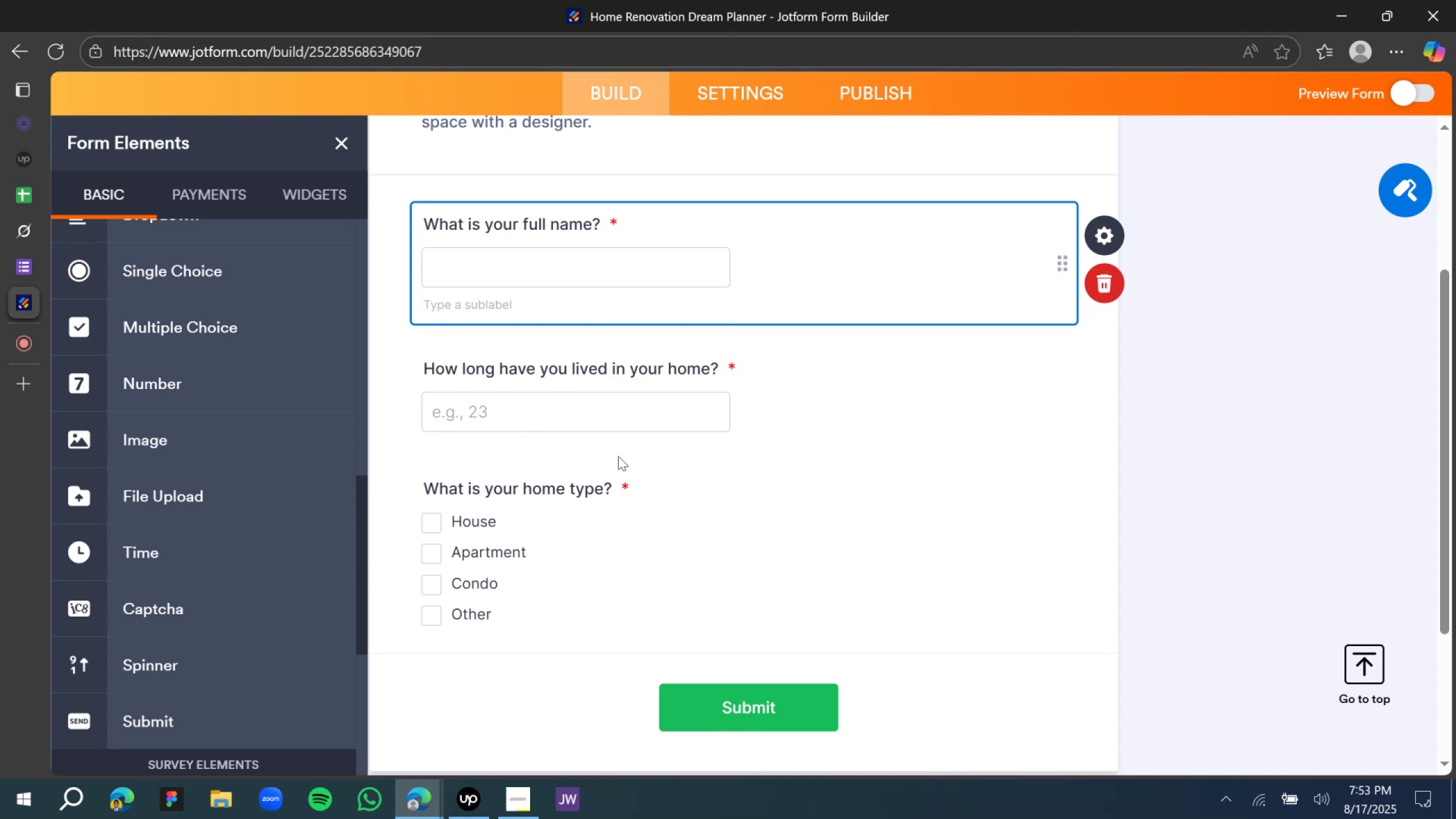 
left_click([621, 496])
 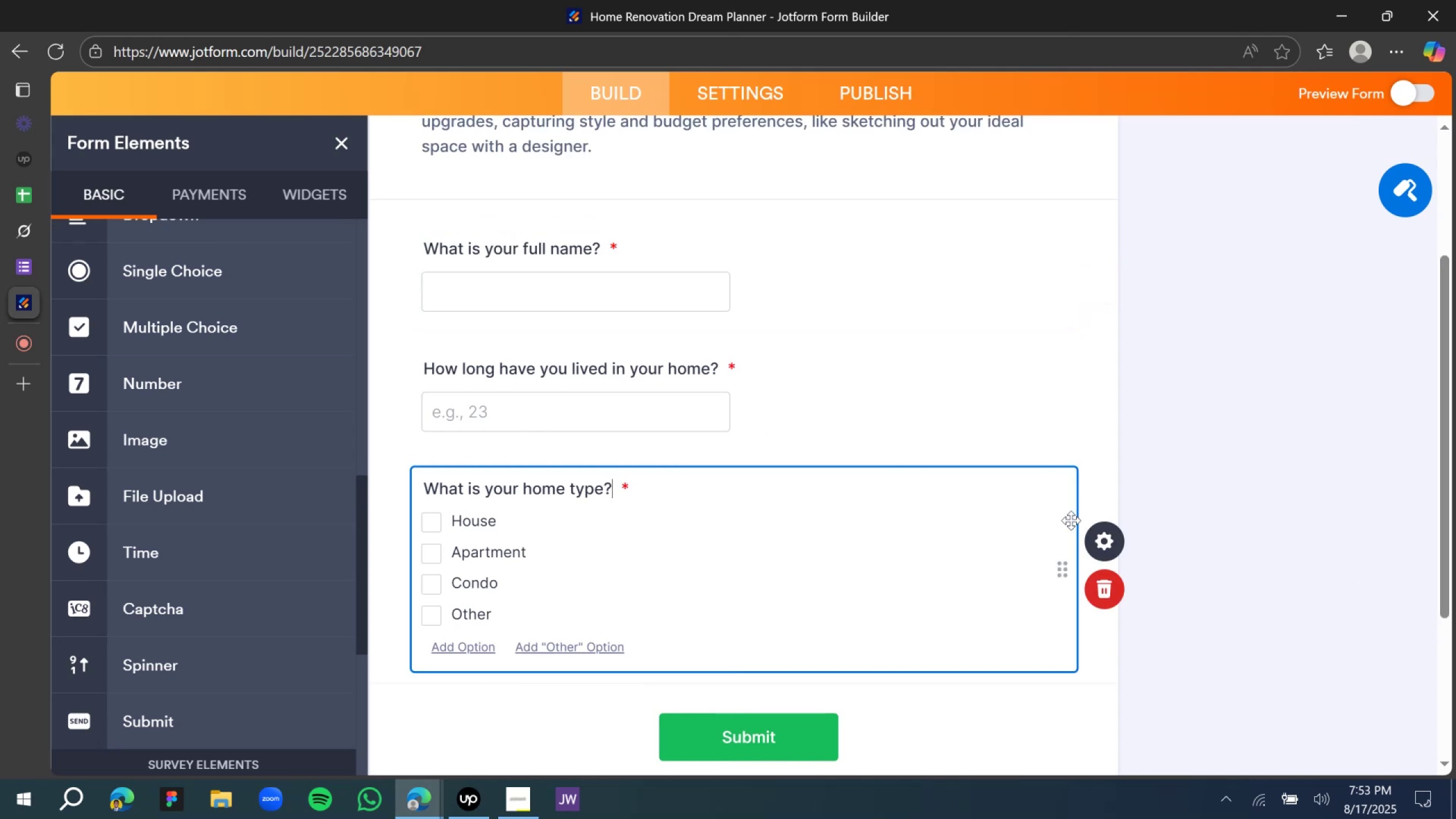 
left_click([1093, 536])
 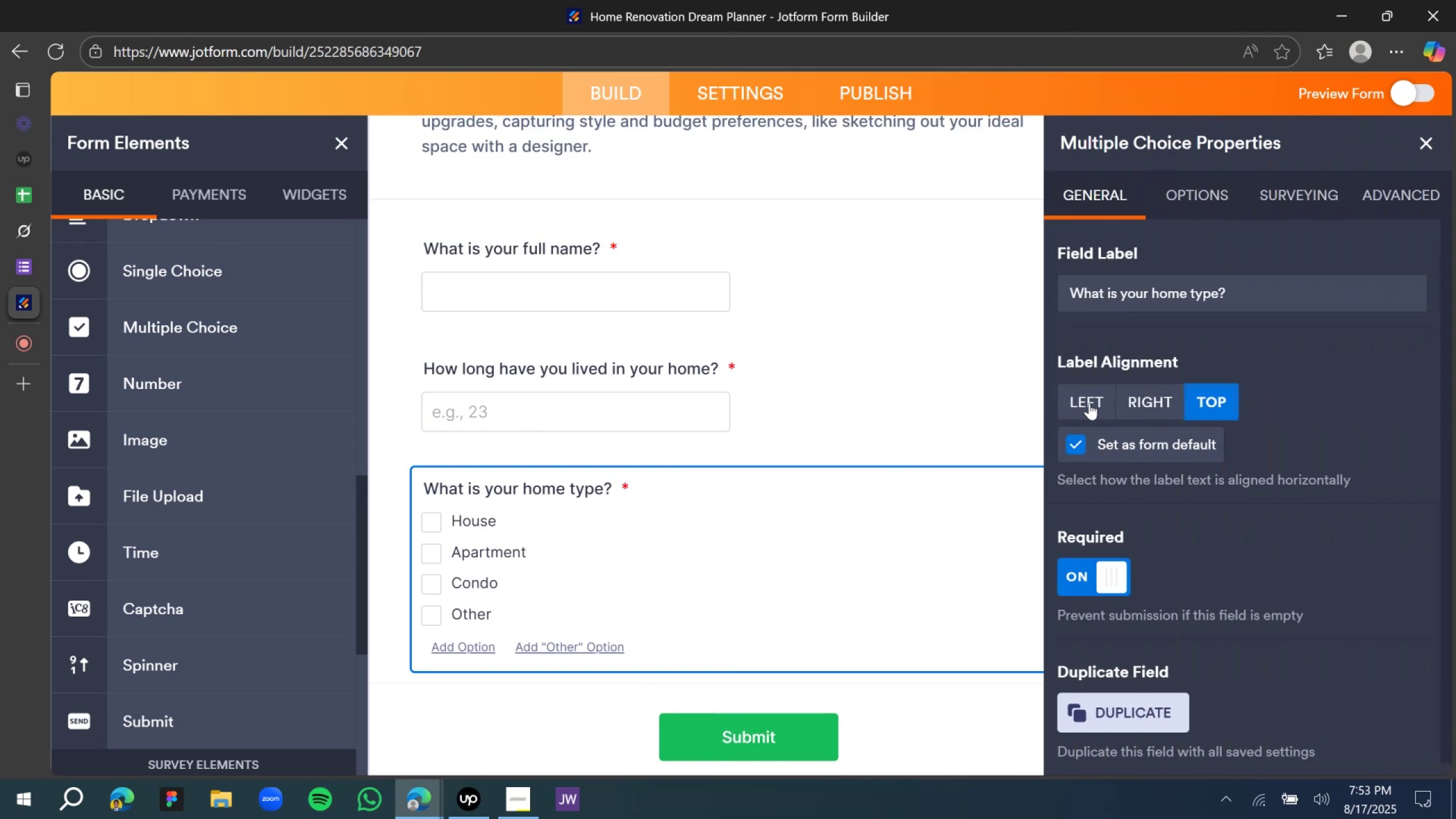 
scroll: coordinate [1130, 462], scroll_direction: down, amount: 1.0
 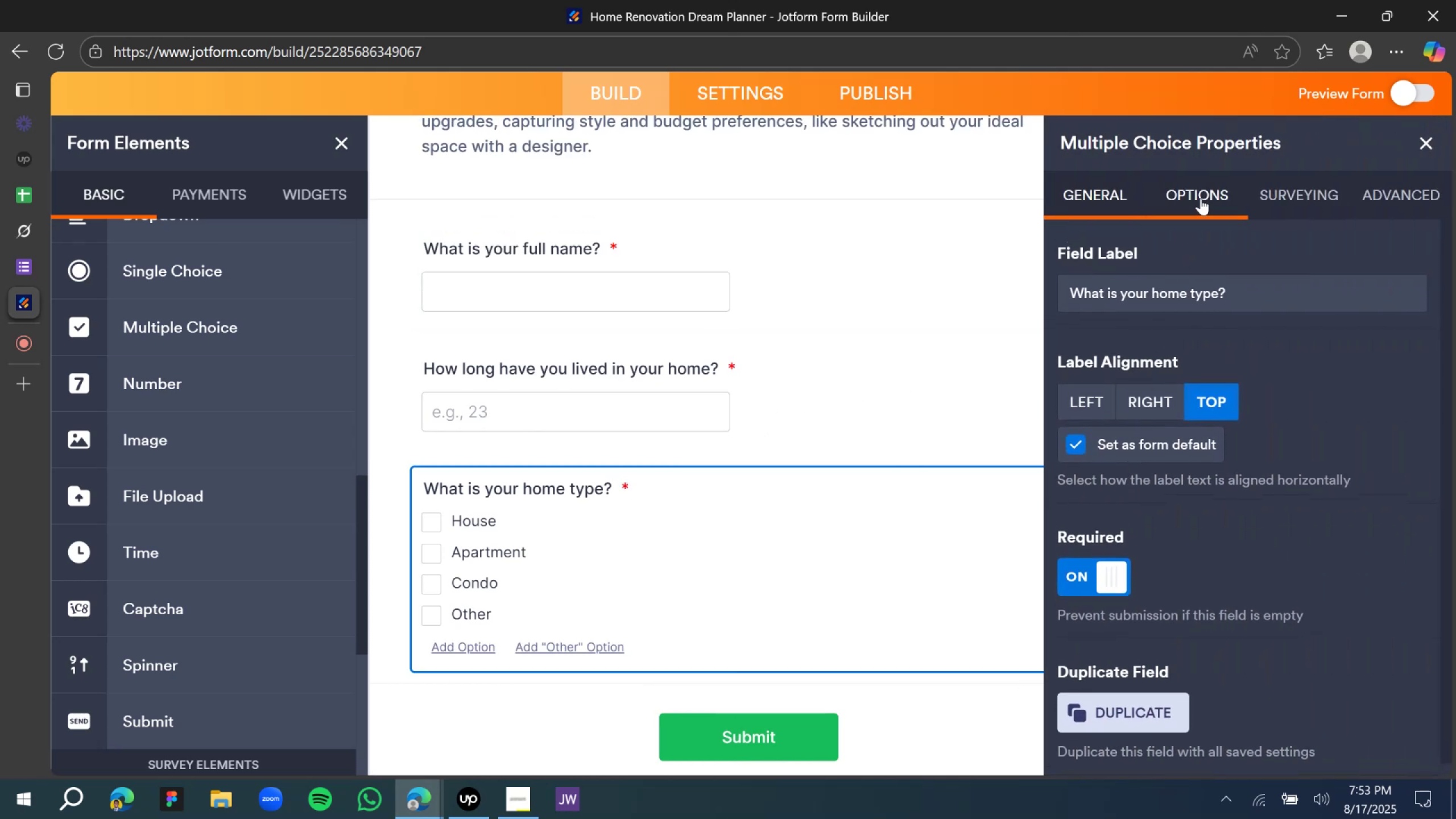 
left_click([1202, 198])
 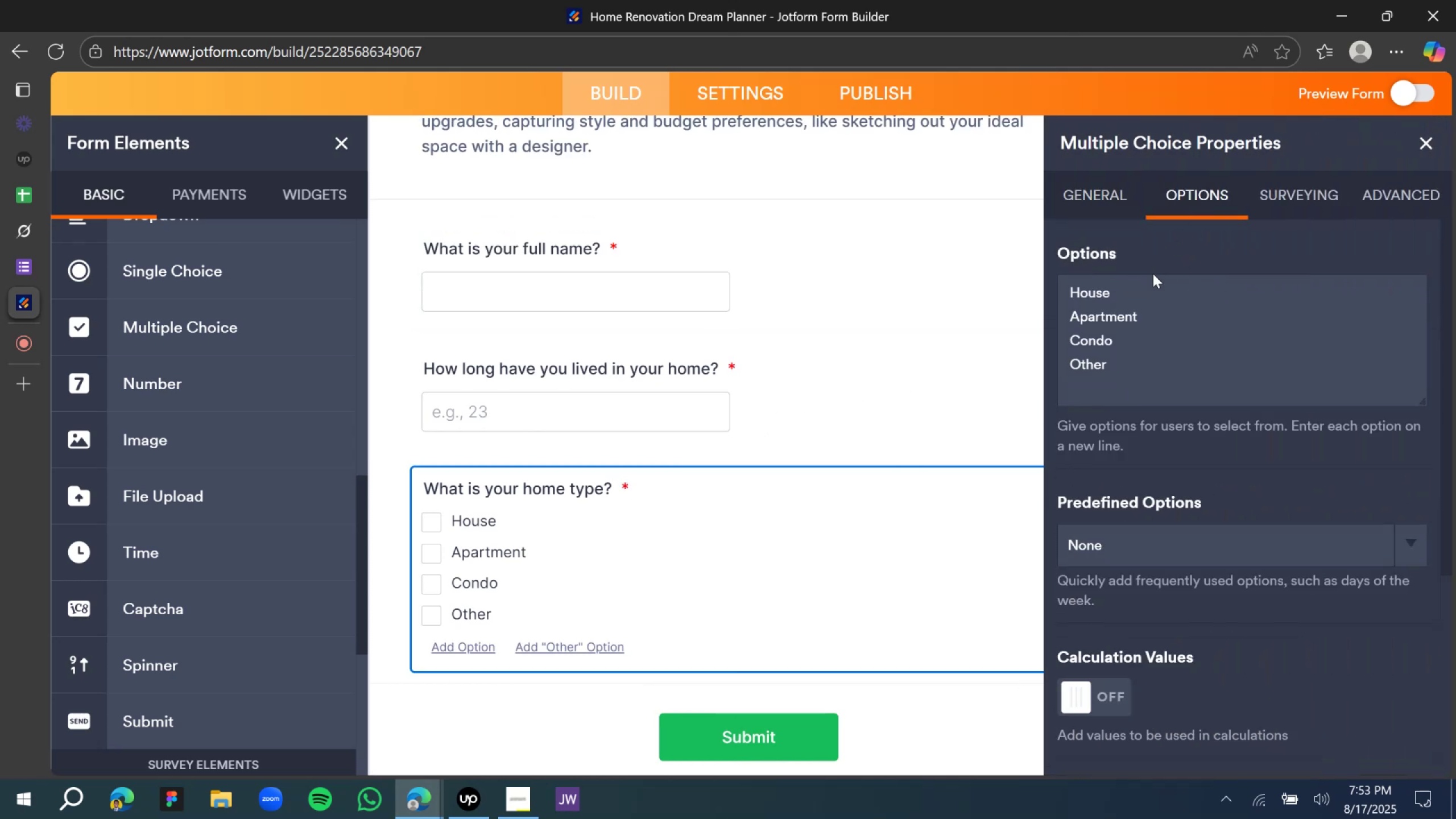 
scroll: coordinate [1161, 413], scroll_direction: down, amount: 4.0
 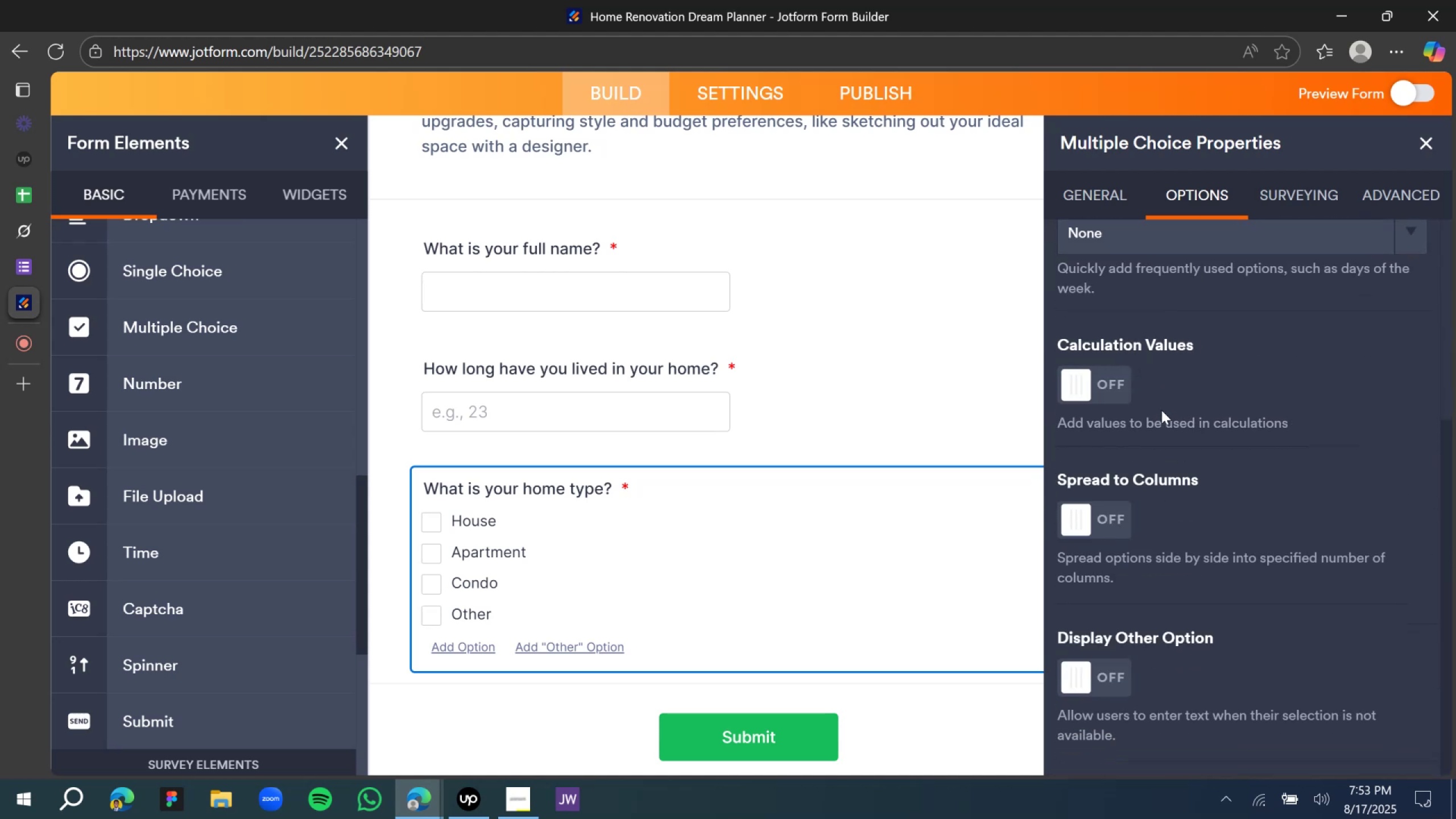 
scroll: coordinate [1161, 410], scroll_direction: up, amount: 3.0
 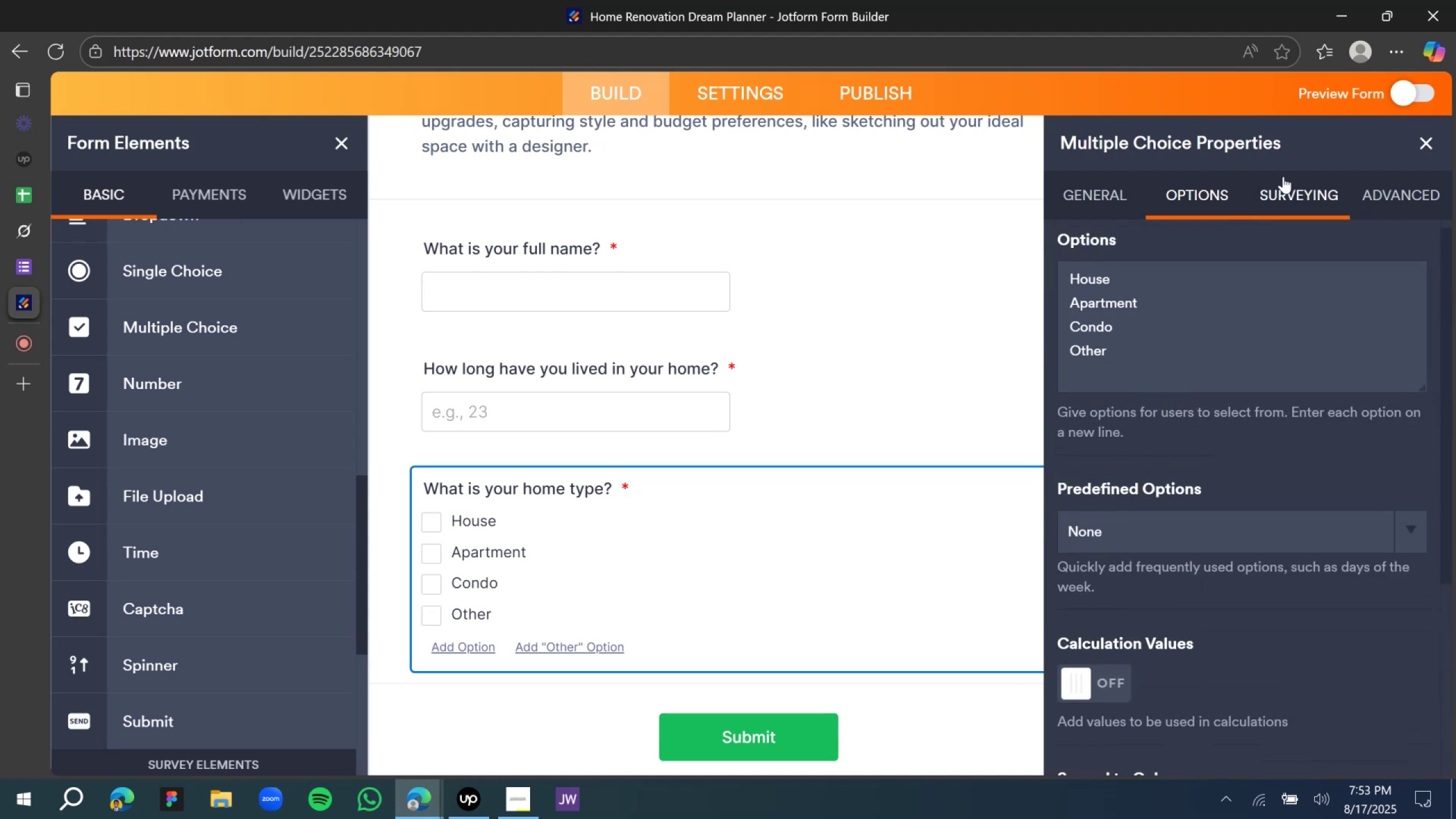 
left_click([1287, 196])
 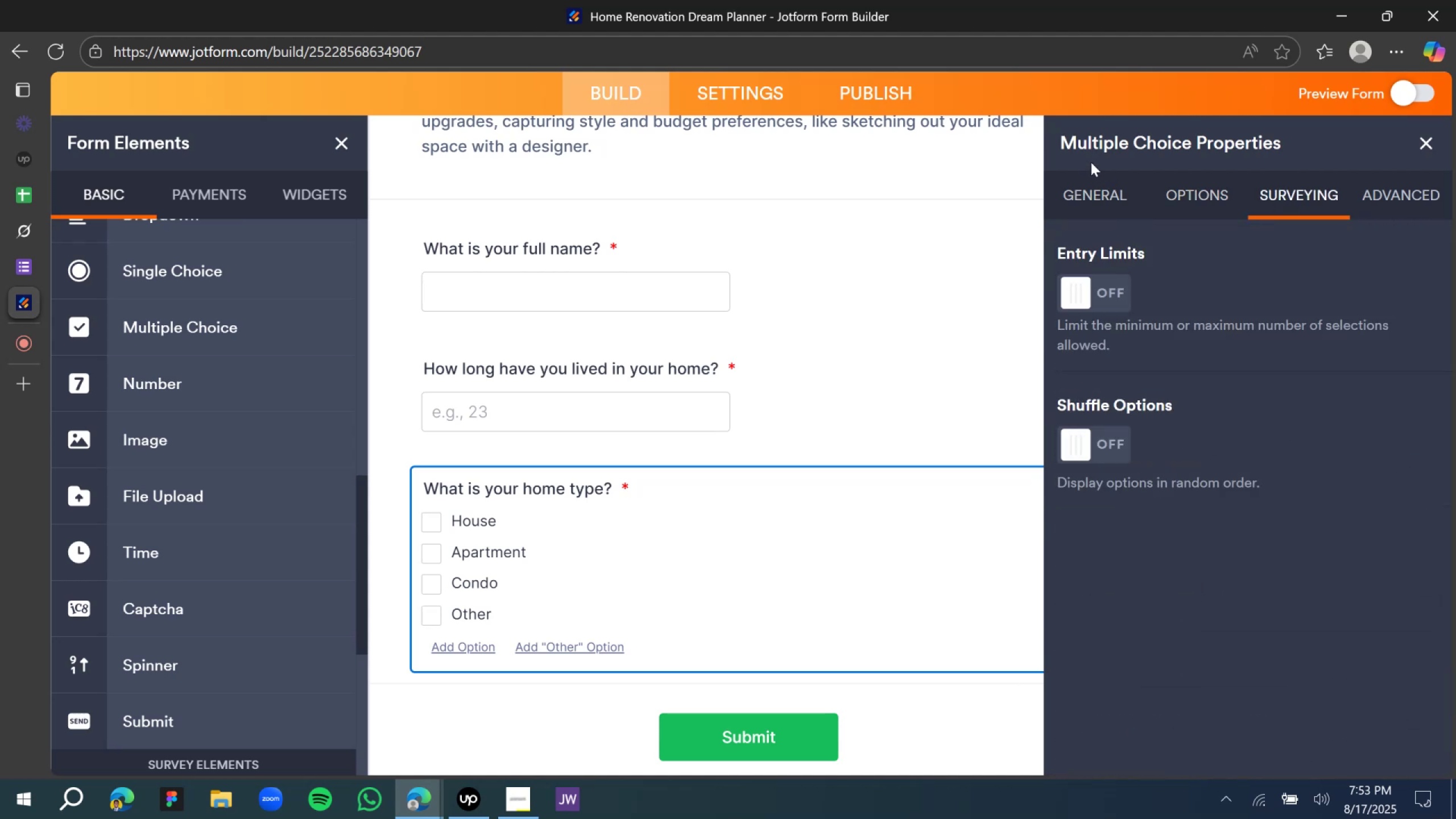 
mouse_move([1106, 191])
 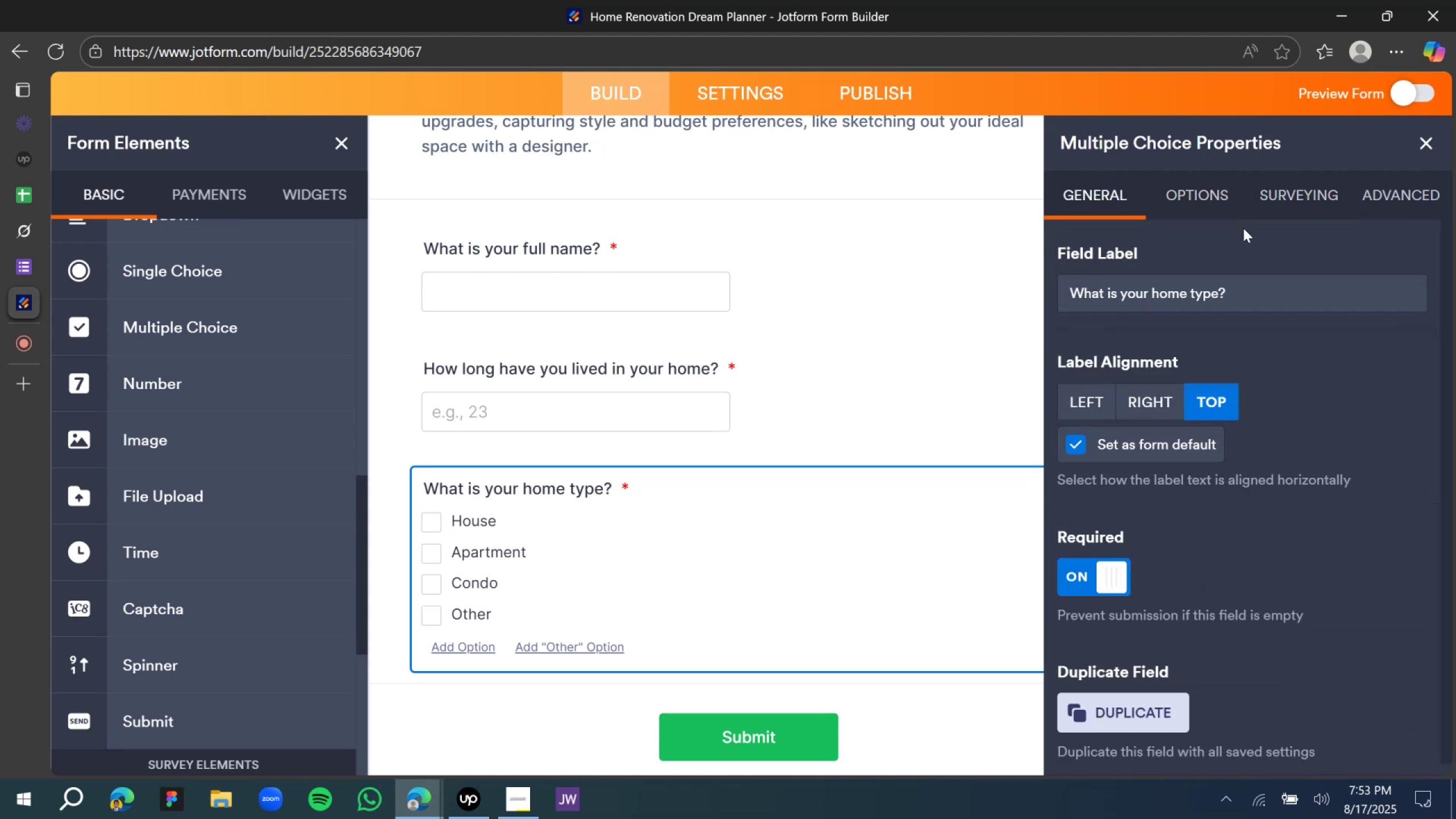 
scroll: coordinate [1240, 259], scroll_direction: down, amount: 6.0
 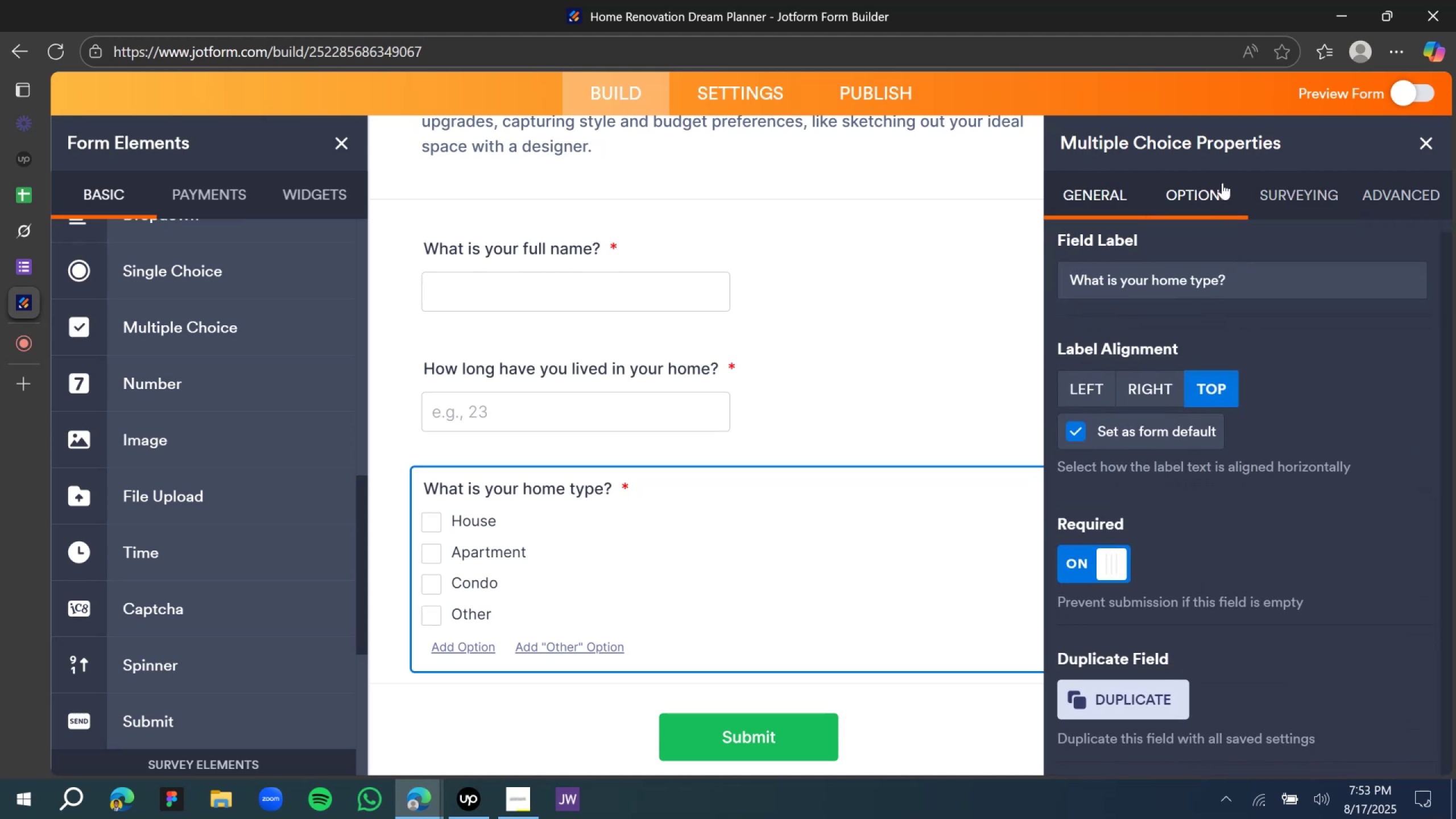 
left_click([1222, 193])
 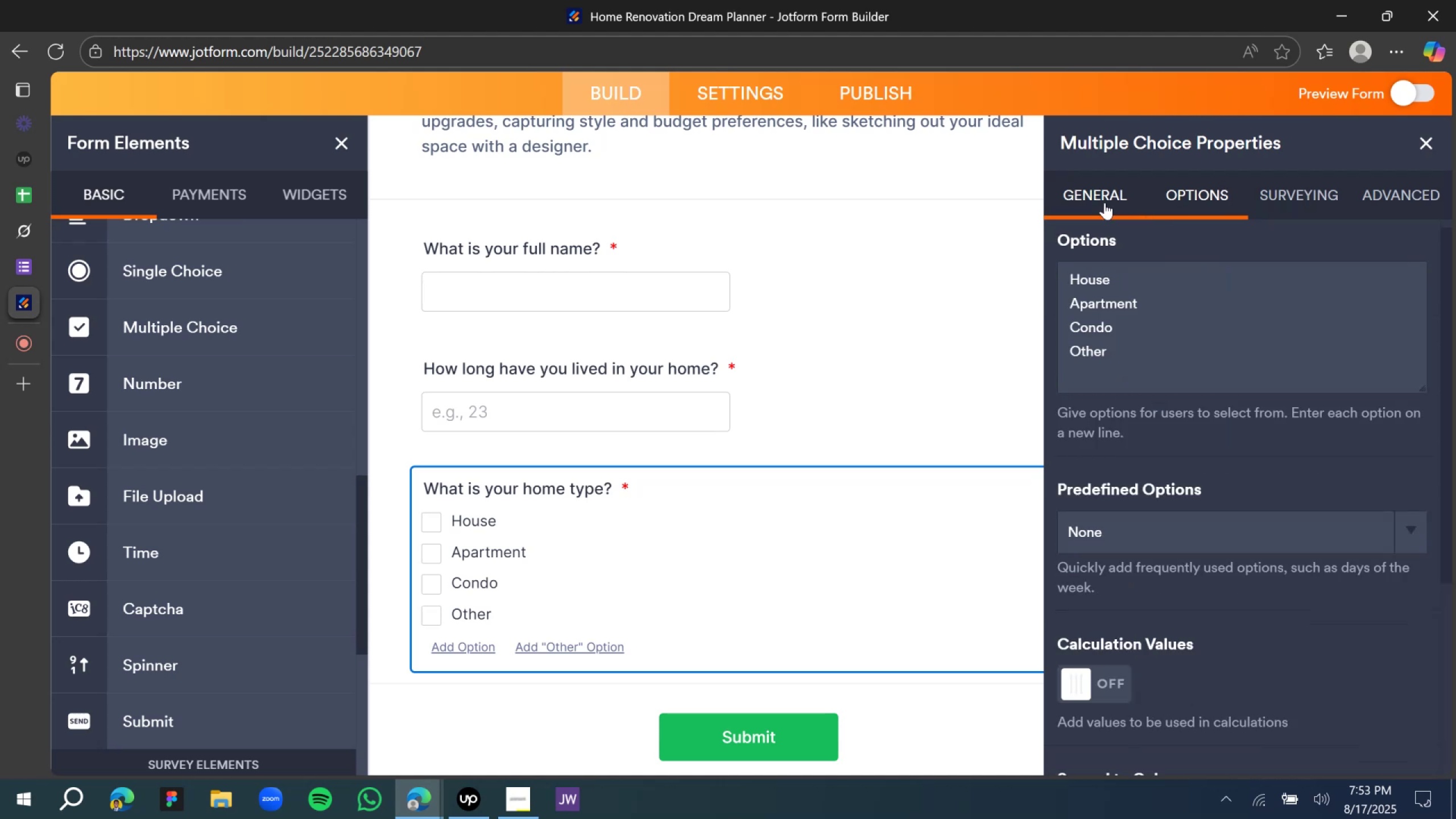 
left_click([1105, 202])
 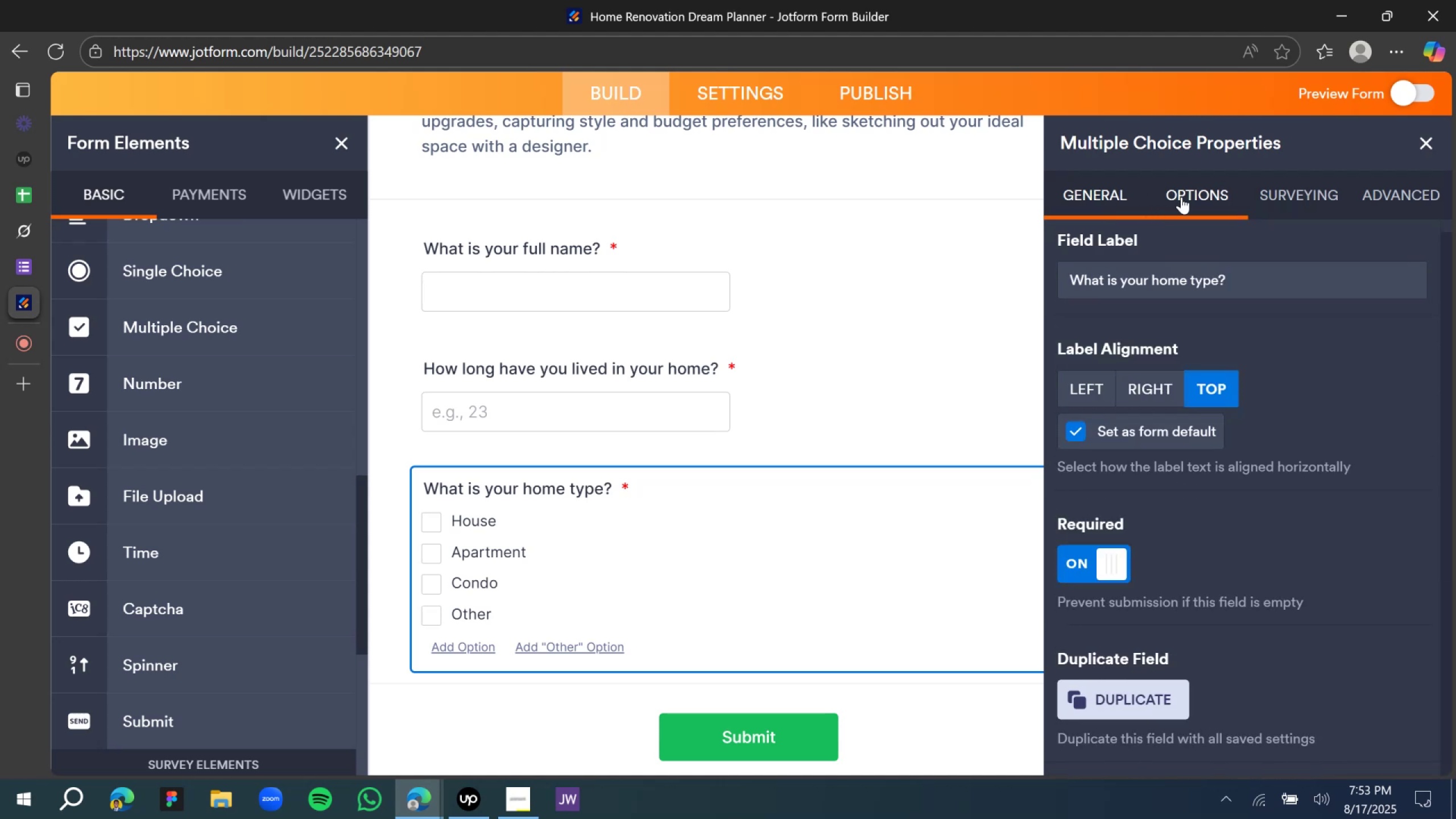 
left_click([1181, 197])
 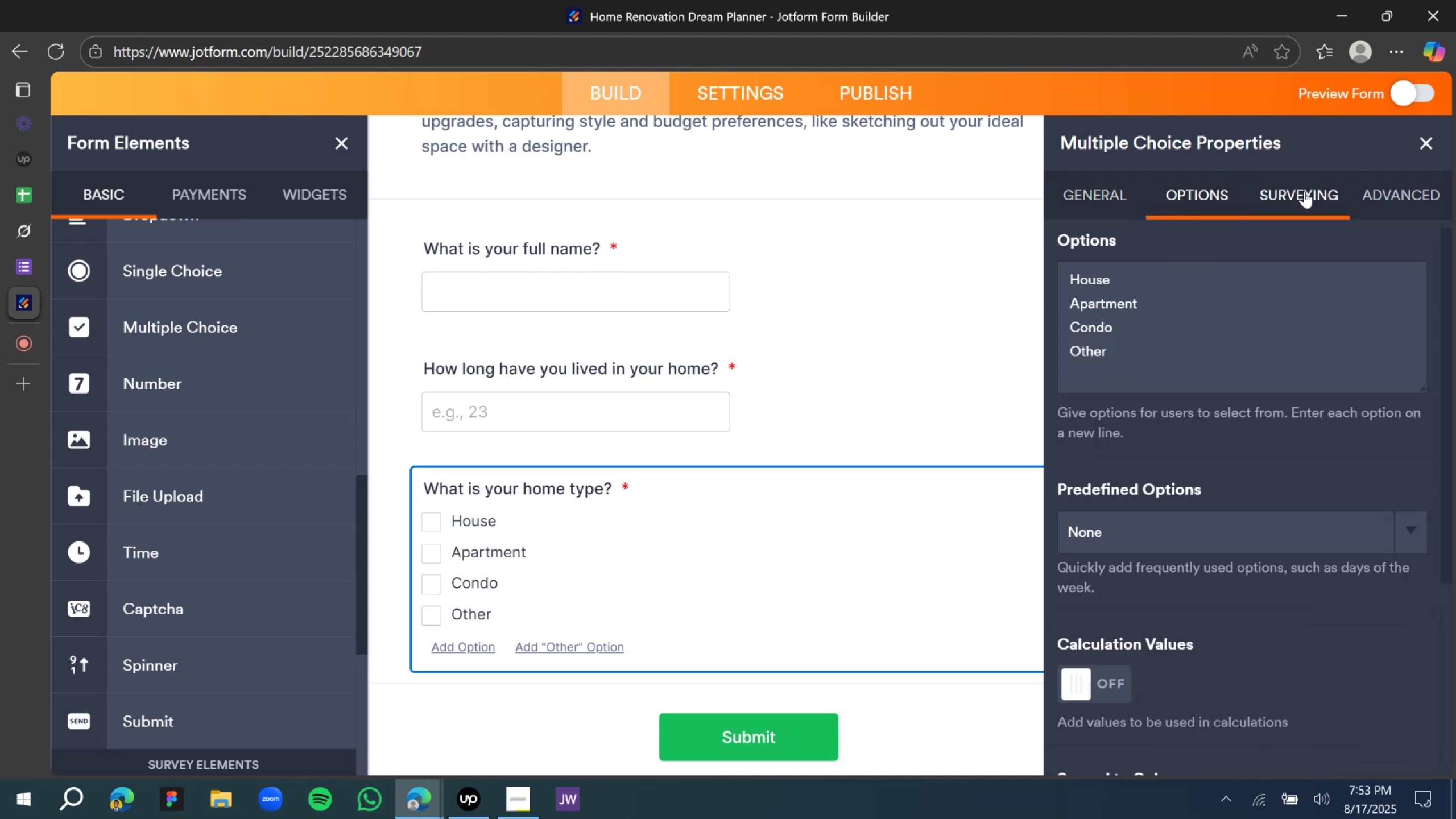 
left_click([1304, 191])
 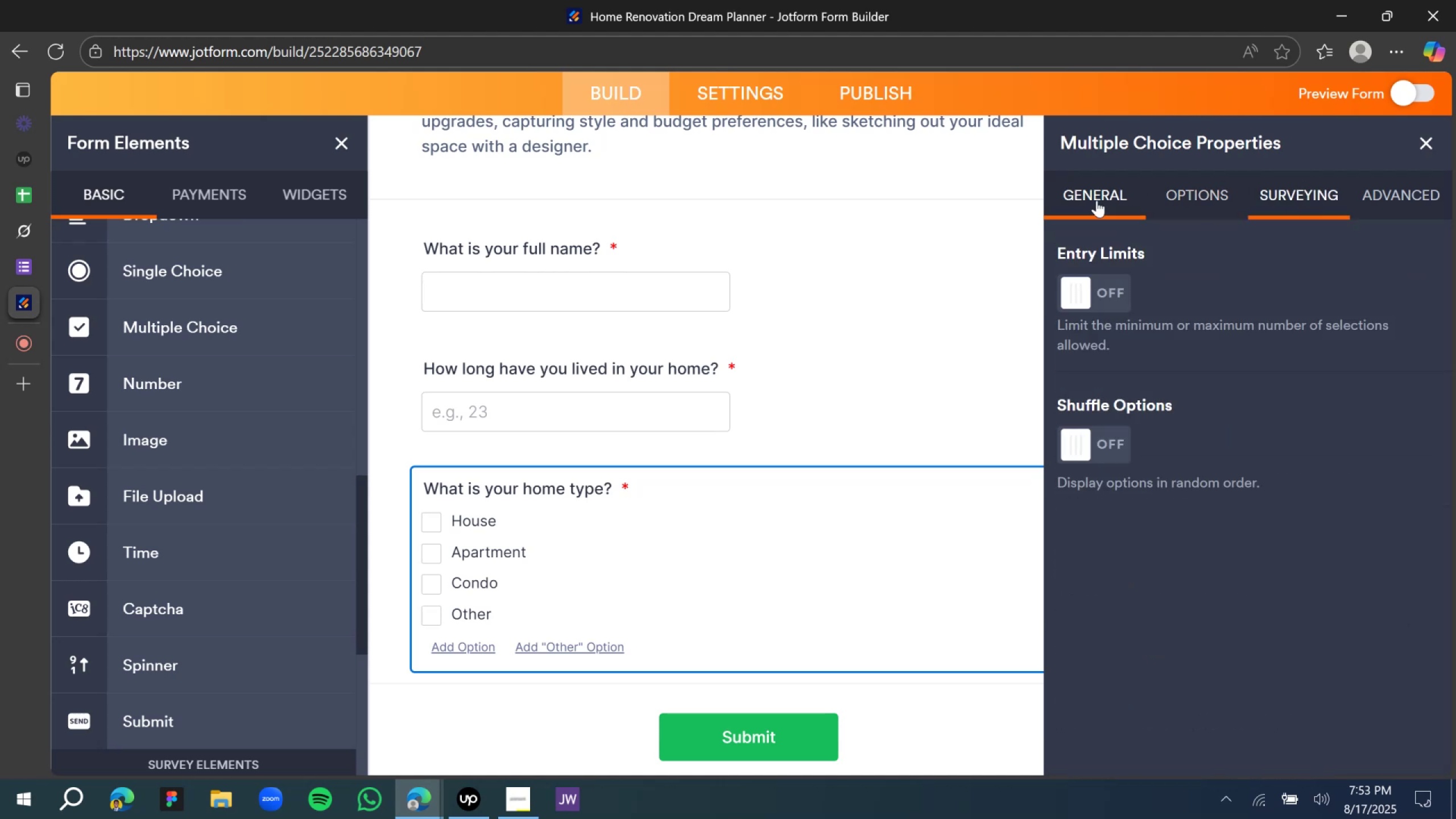 
left_click([1093, 199])
 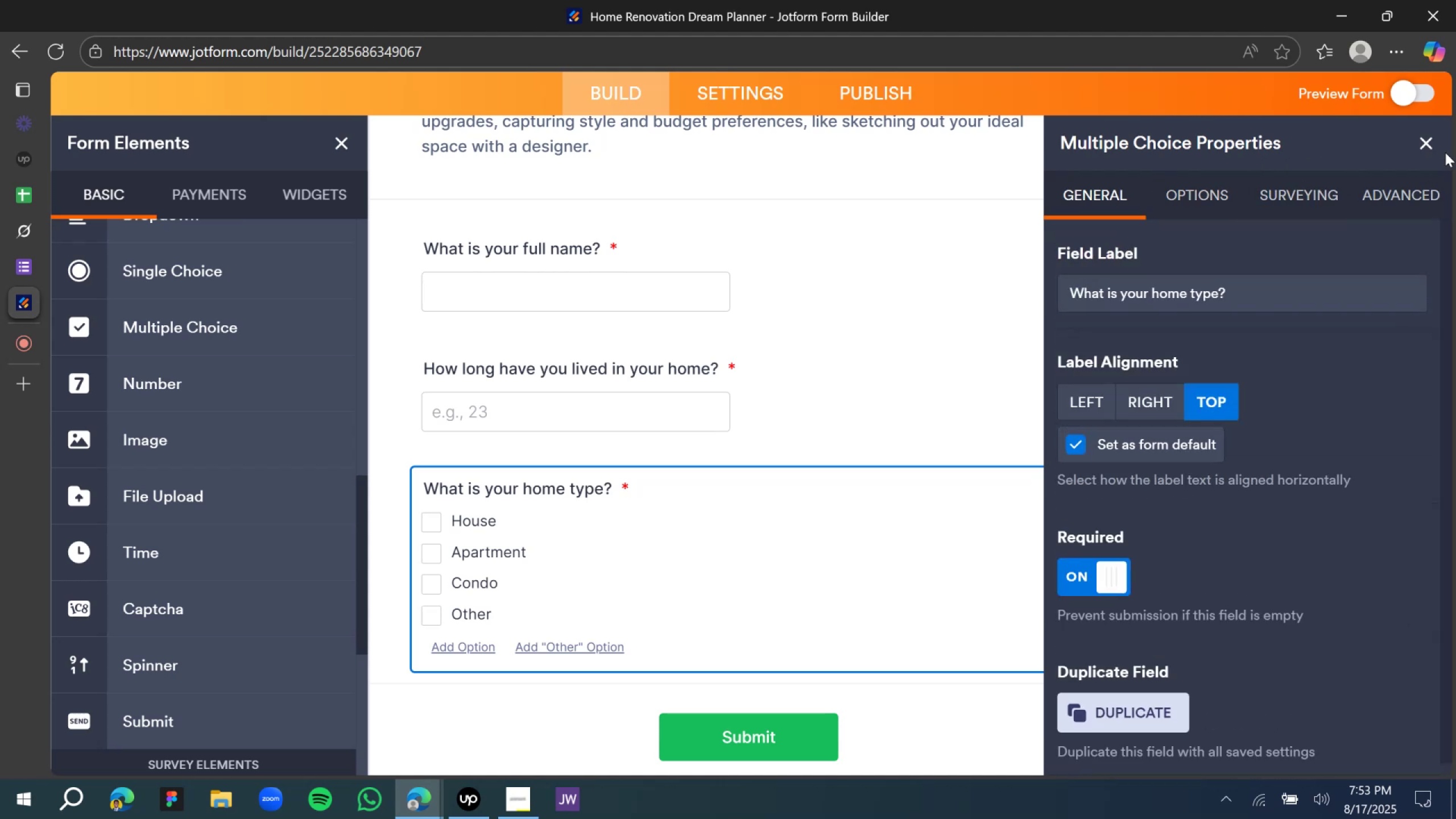 
left_click([1434, 143])
 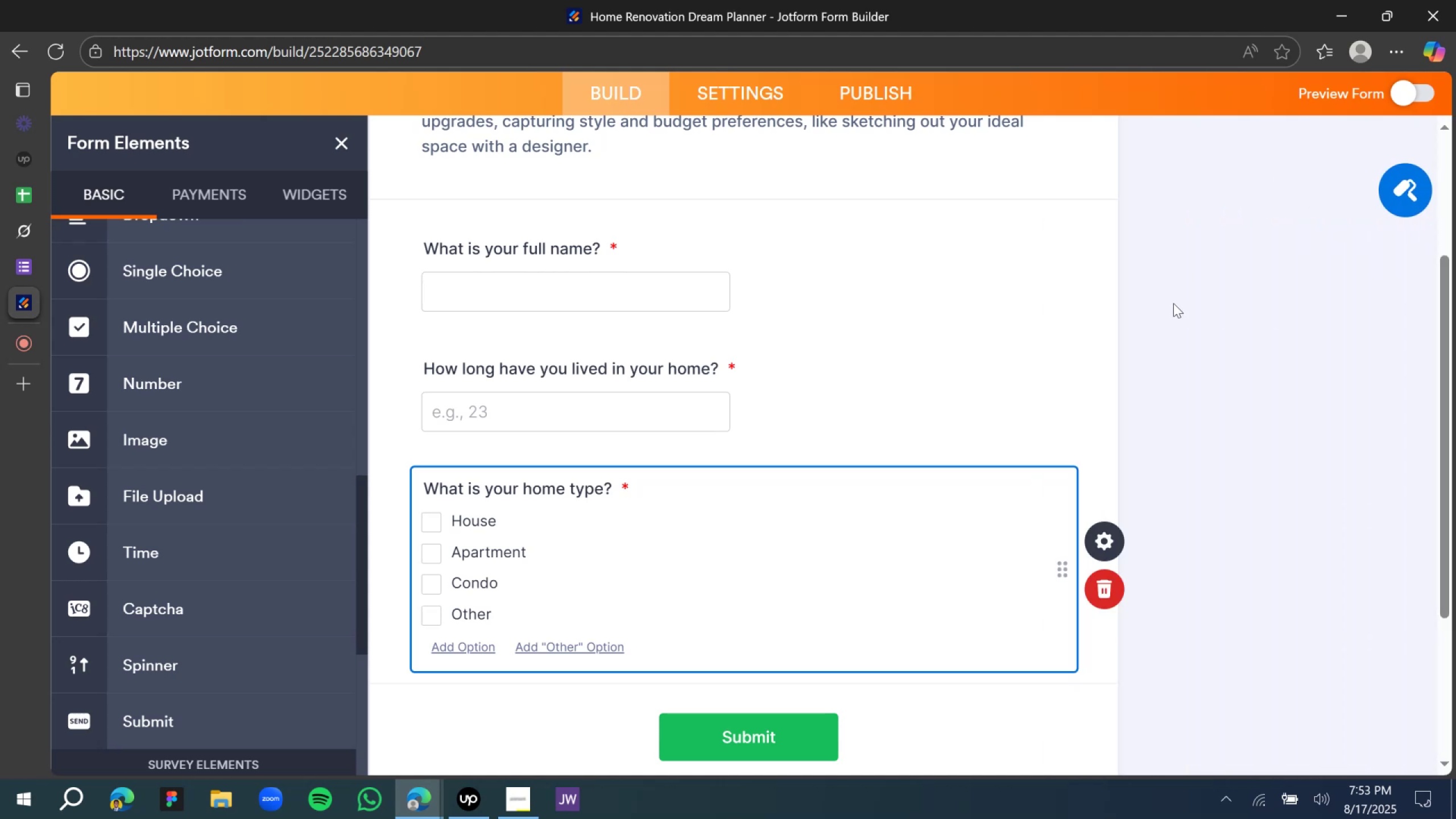 
left_click([1178, 306])
 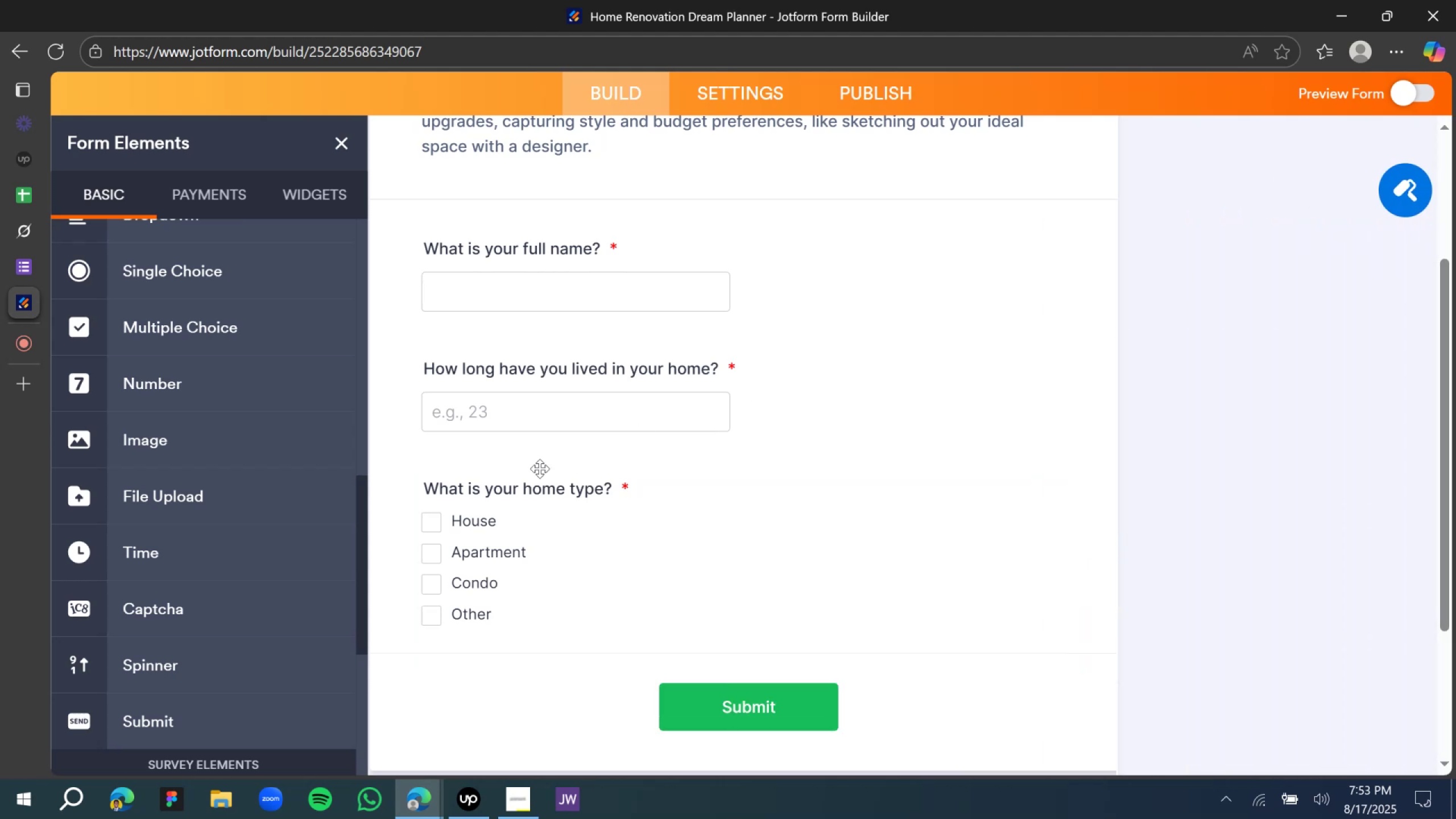 
scroll: coordinate [532, 469], scroll_direction: down, amount: 1.0
 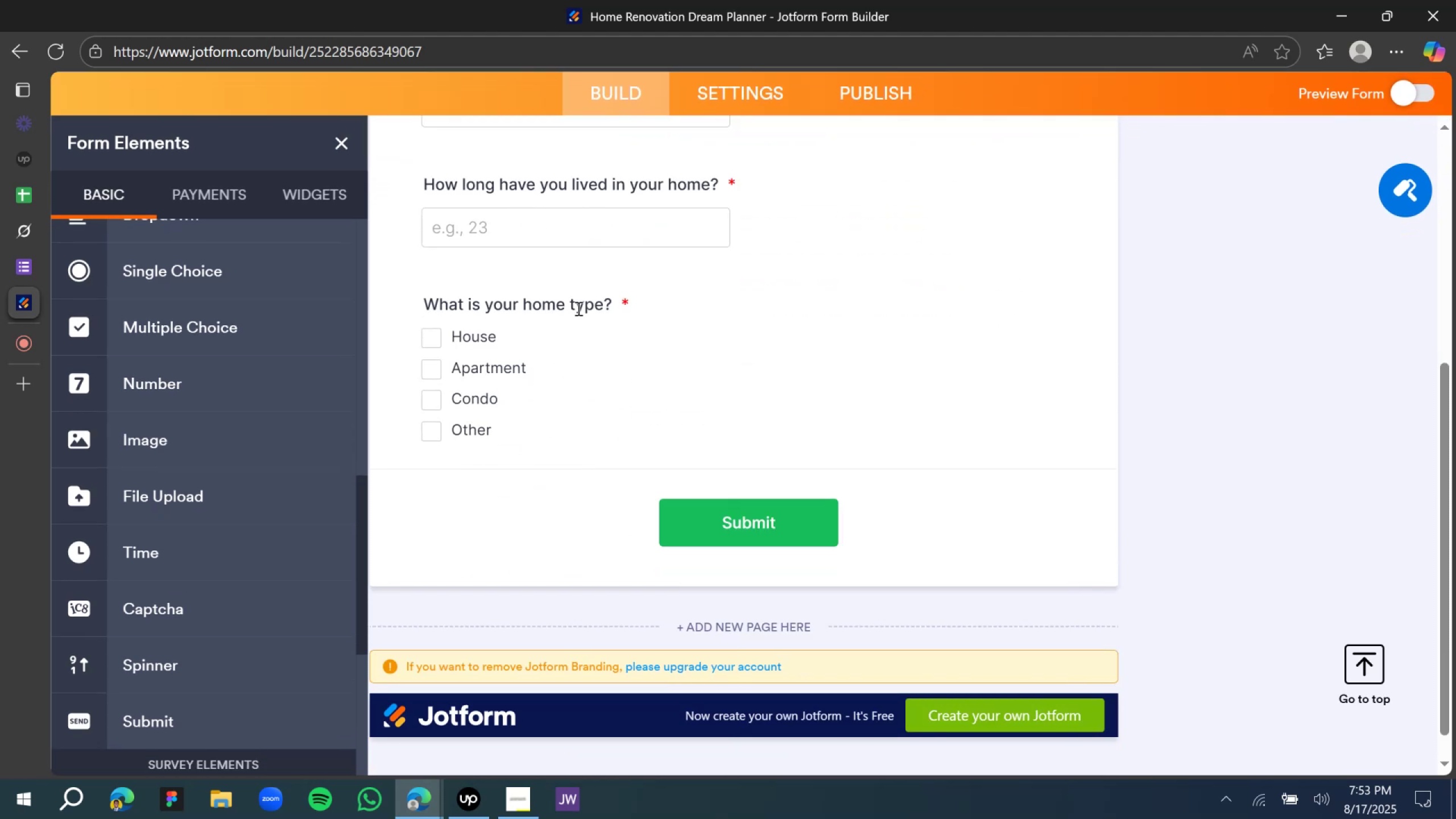 
scroll: coordinate [445, 344], scroll_direction: up, amount: 3.0
 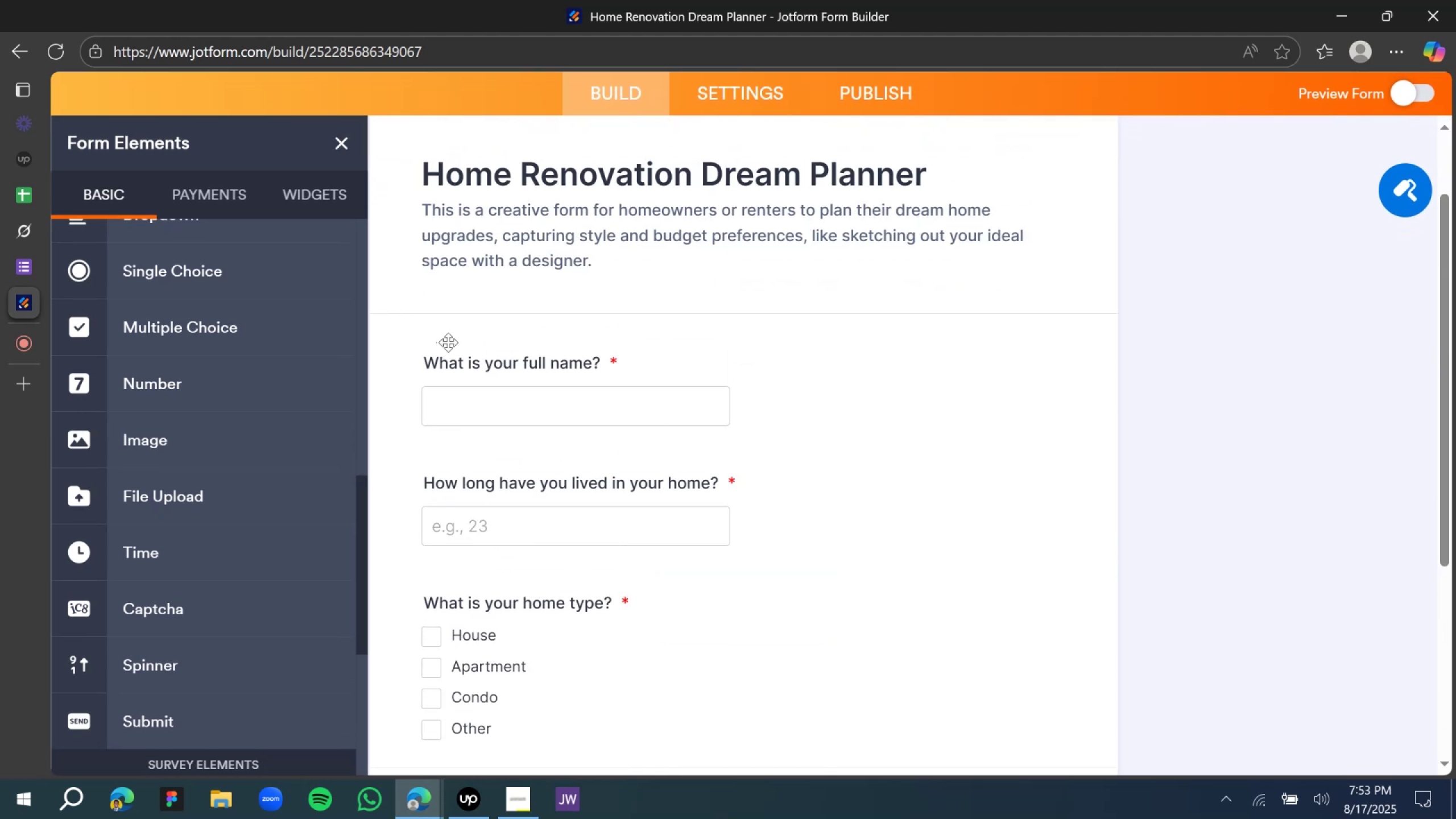 
scroll: coordinate [448, 343], scroll_direction: down, amount: 3.0
 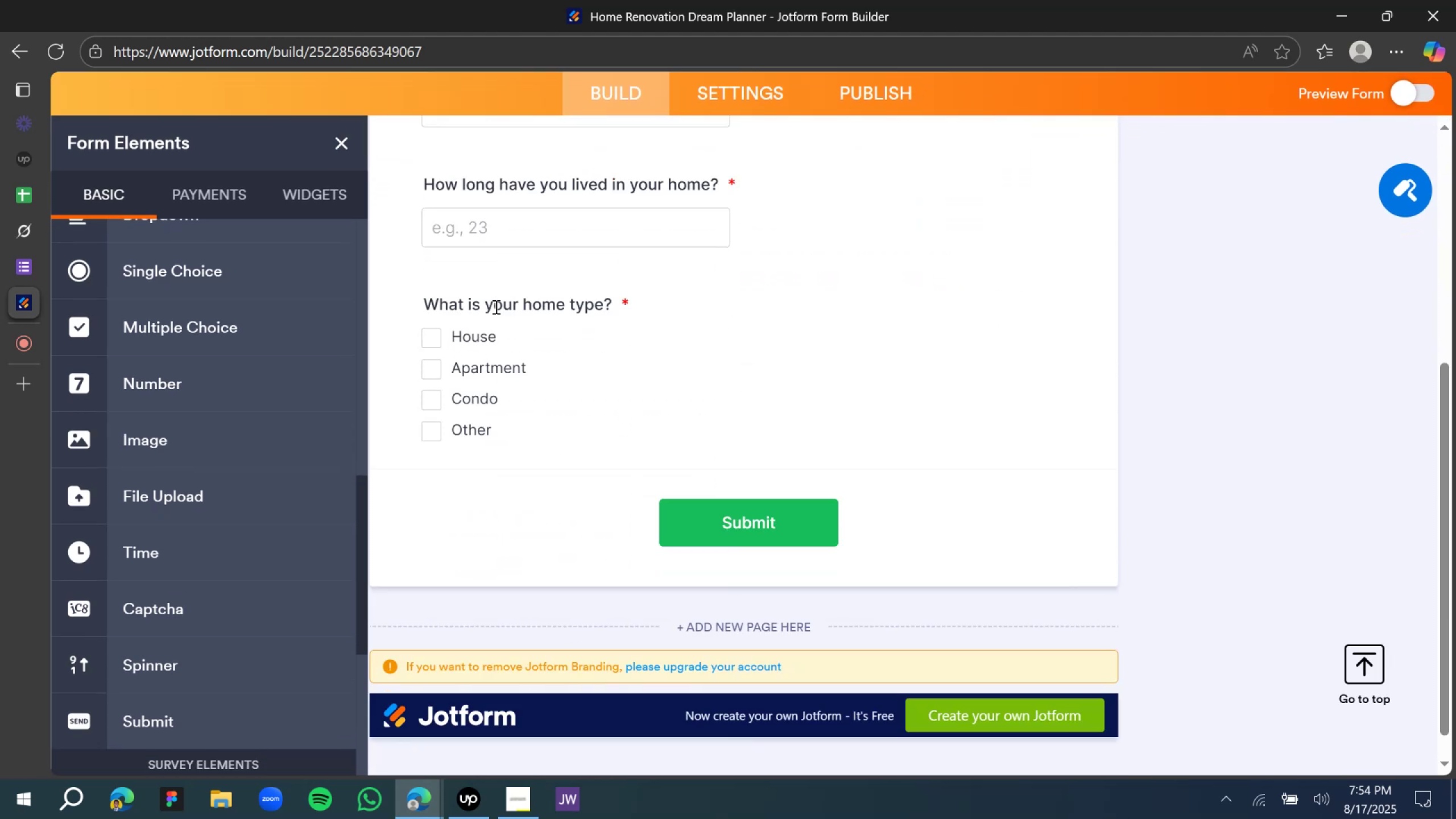 
left_click([495, 305])
 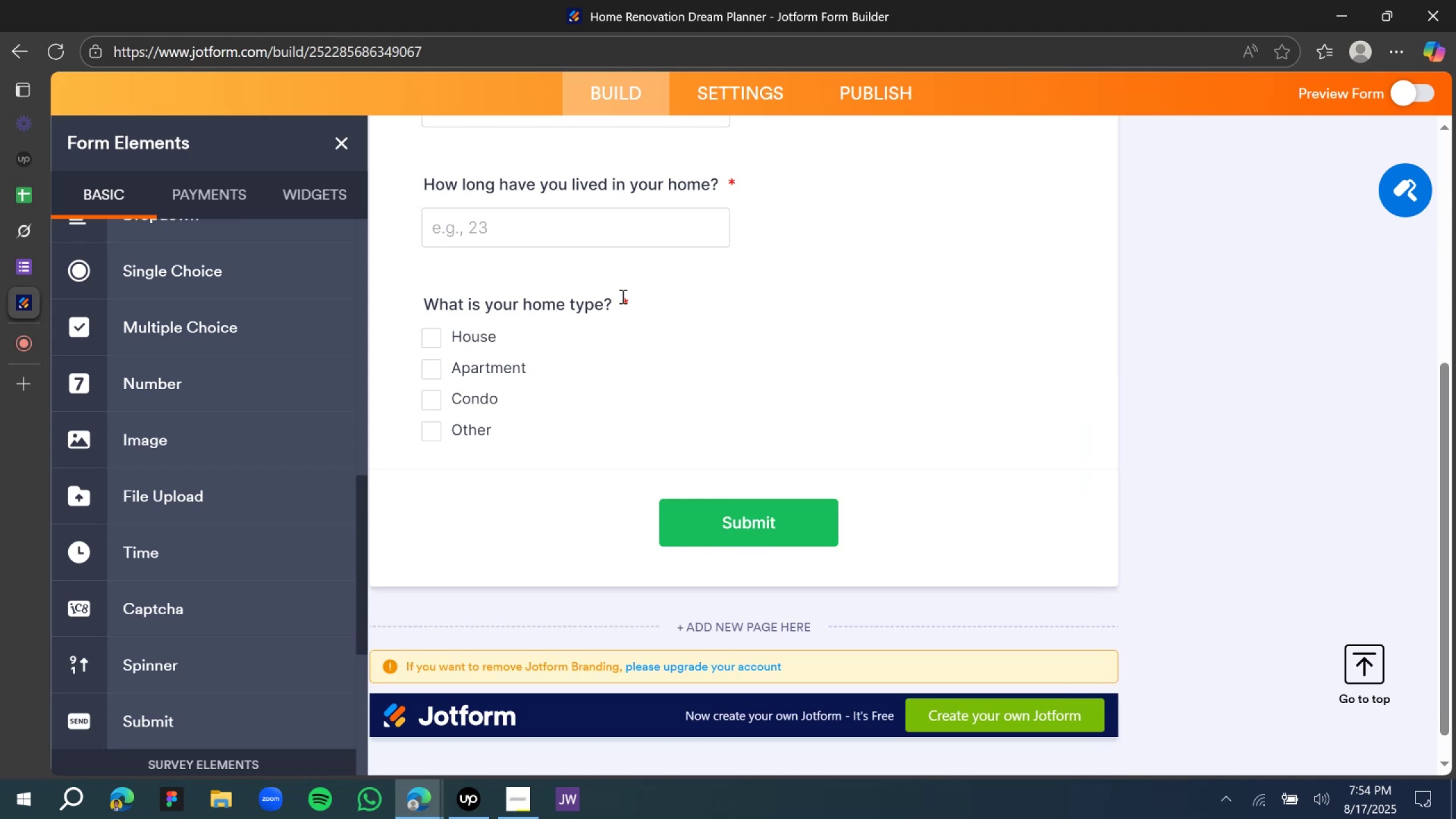 
wait(7.97)
 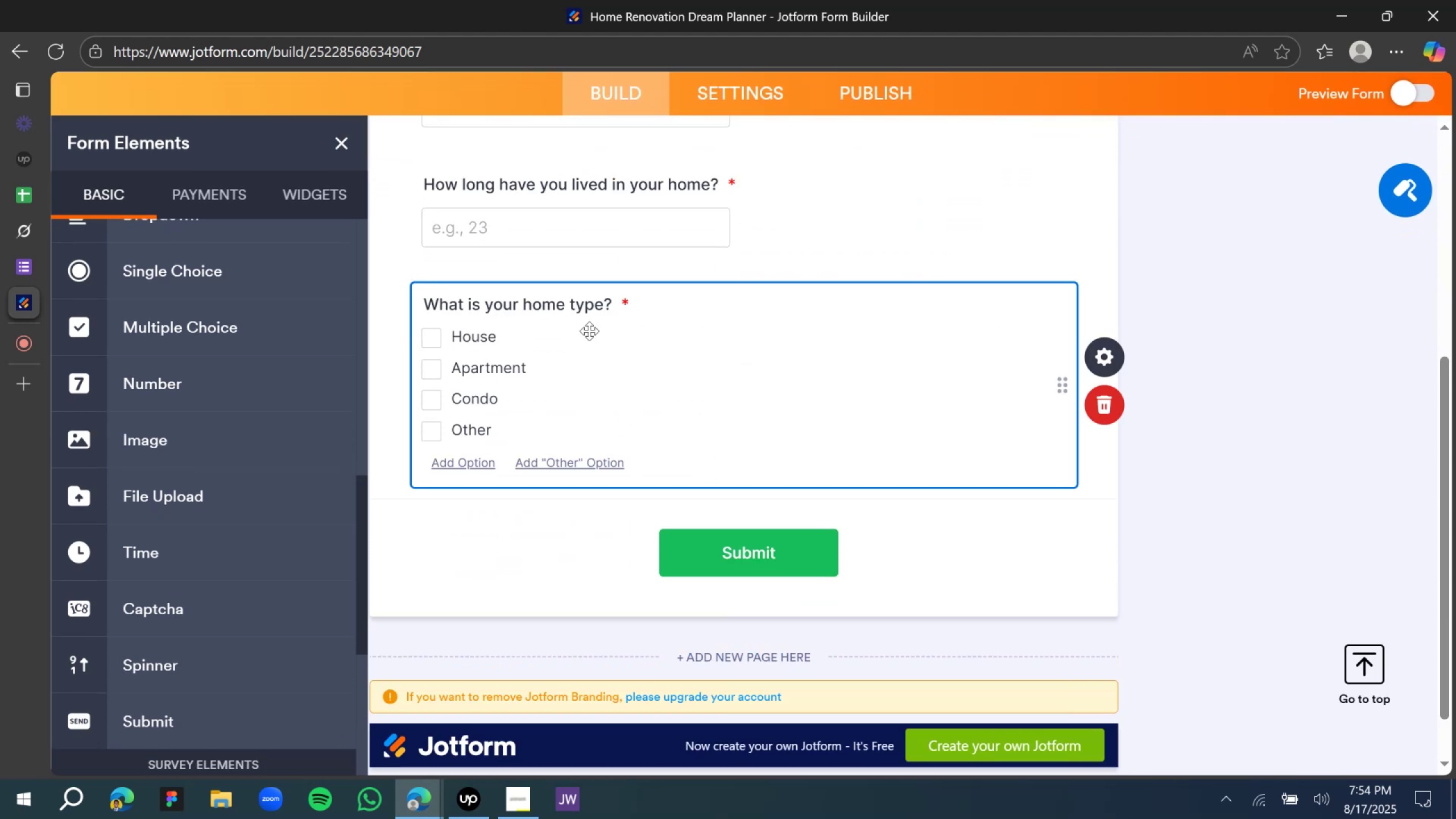 
left_click([634, 307])
 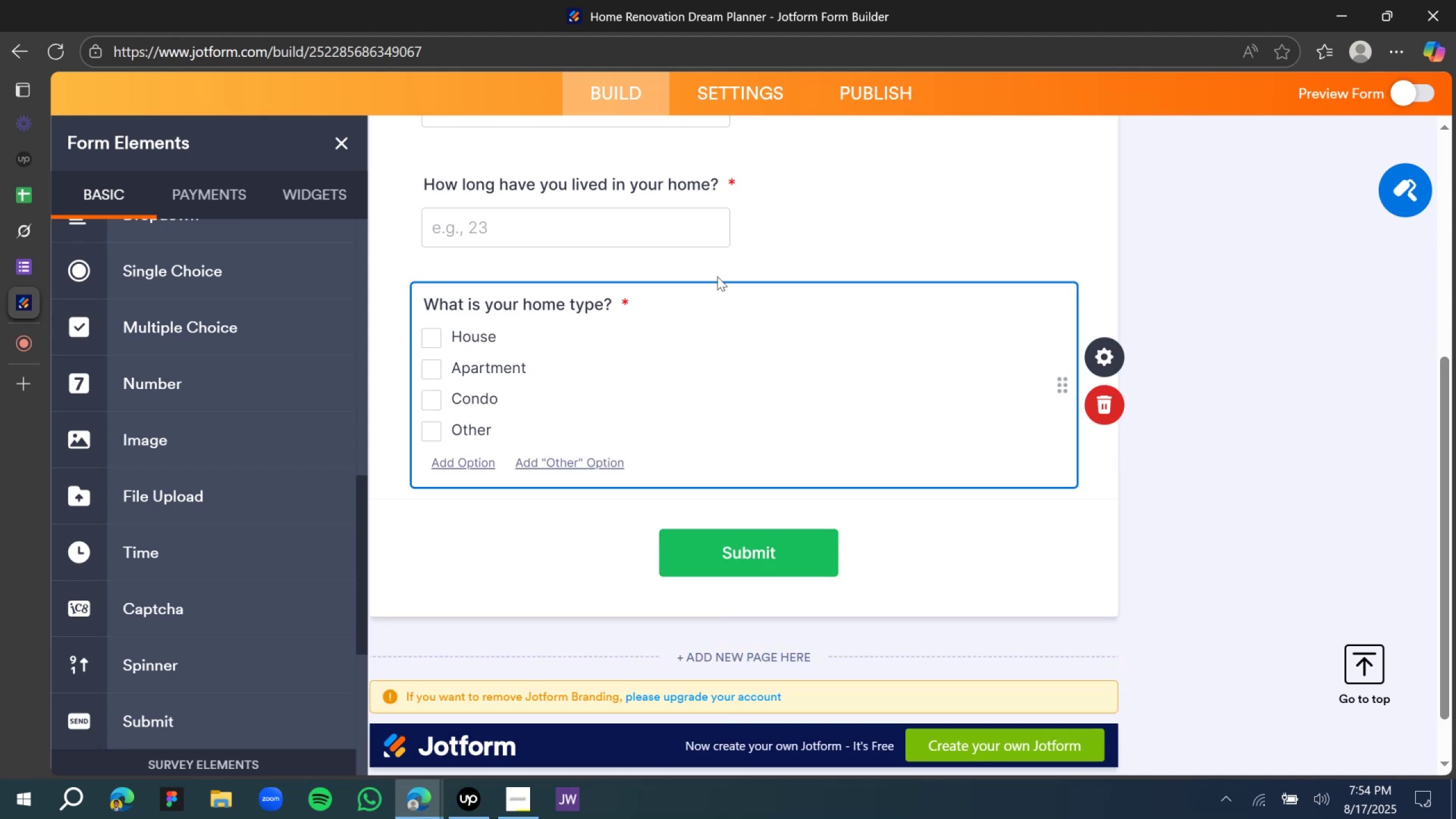 
scroll: coordinate [767, 280], scroll_direction: up, amount: 4.0
 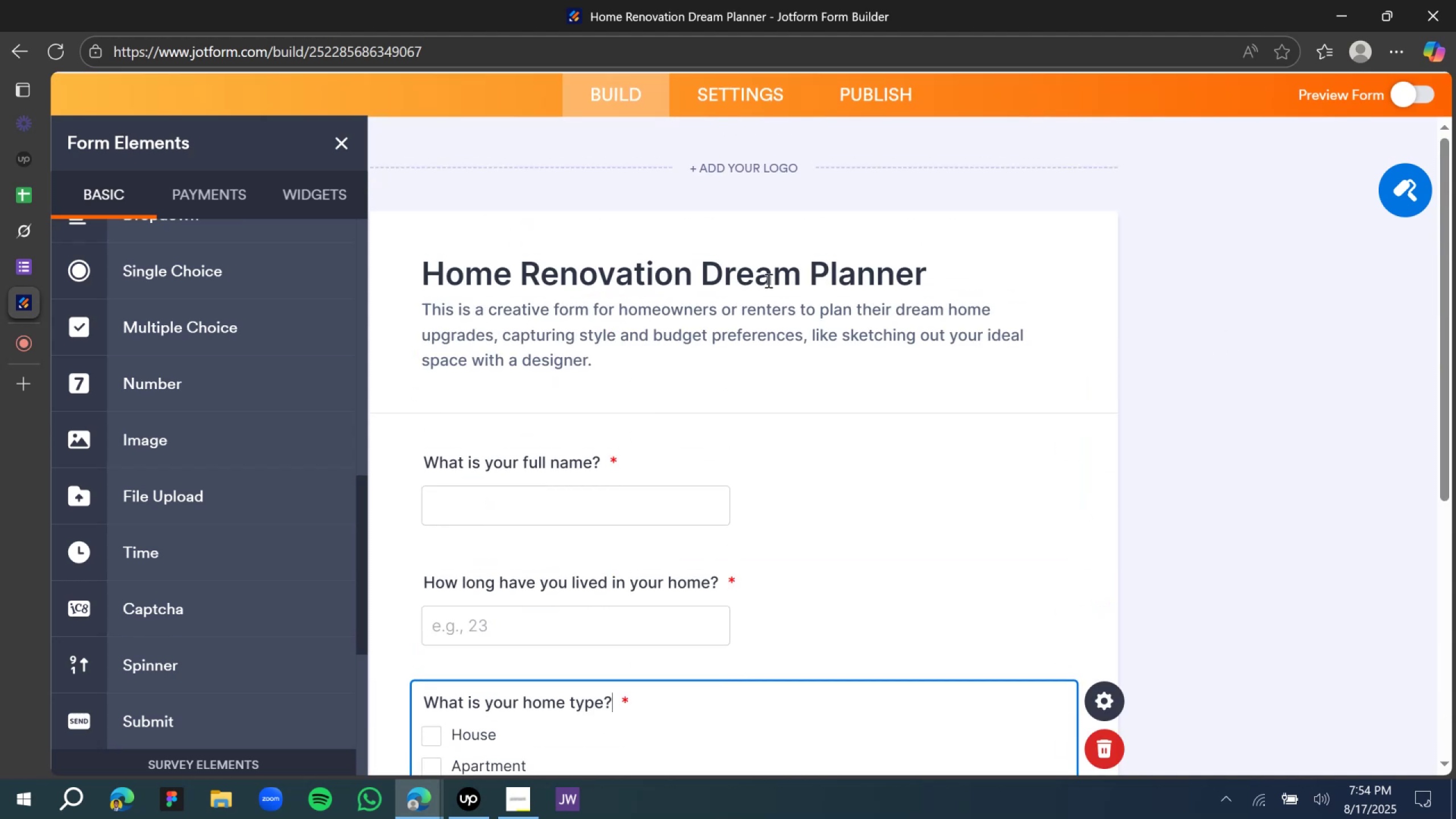 
scroll: coordinate [767, 280], scroll_direction: down, amount: 4.0
 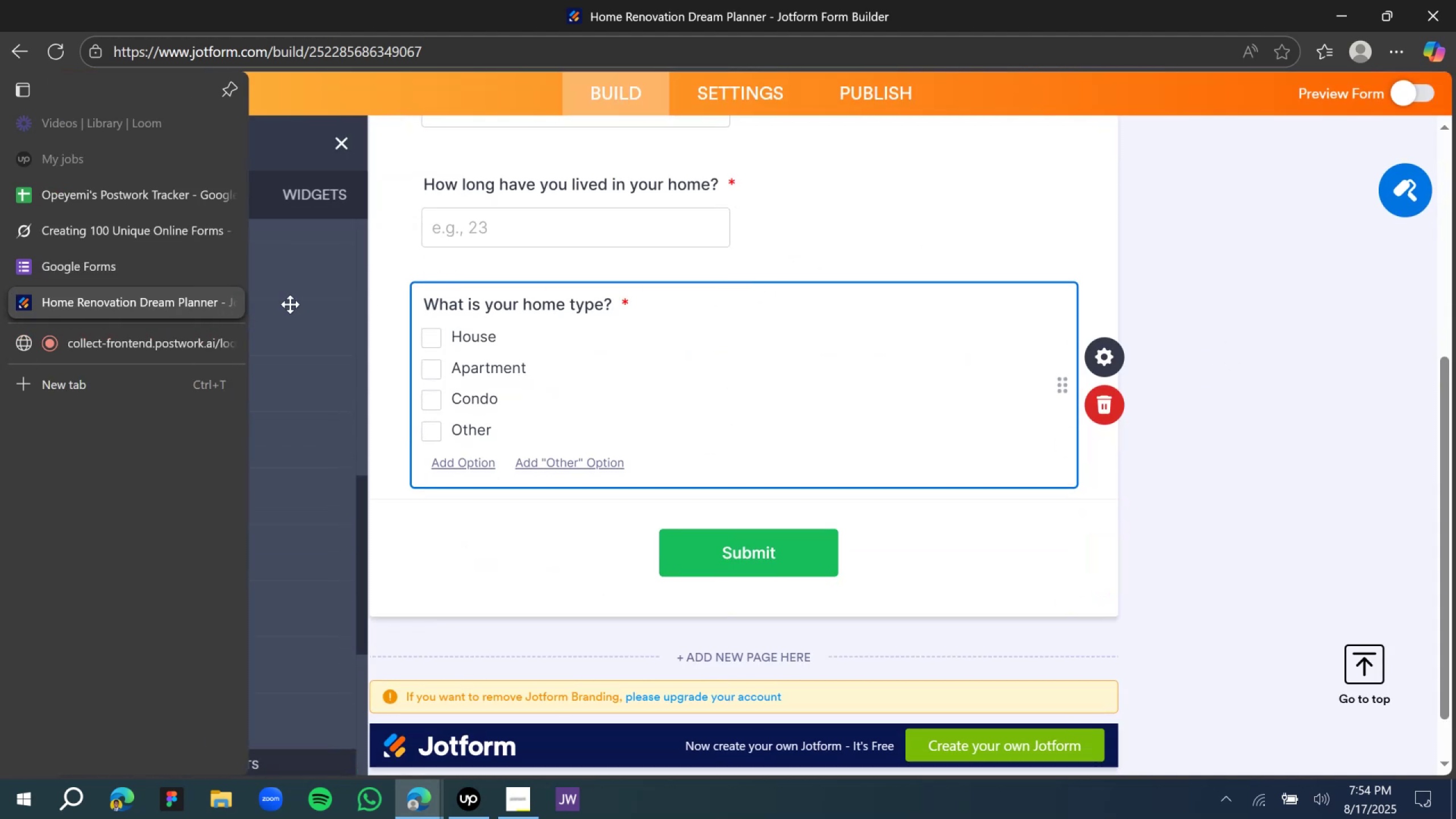 
left_click([1229, 384])
 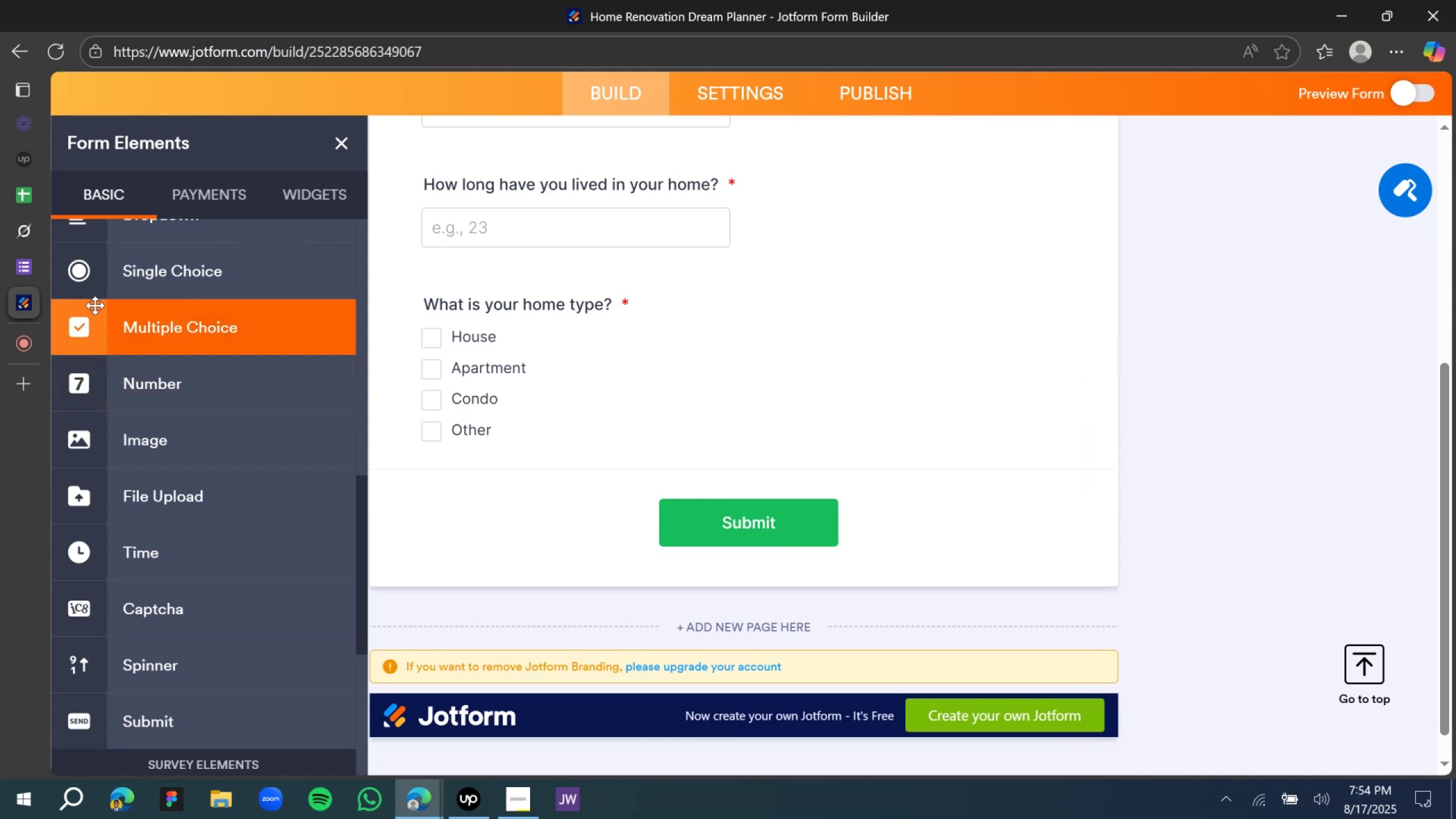 
scroll: coordinate [229, 357], scroll_direction: up, amount: 11.0
 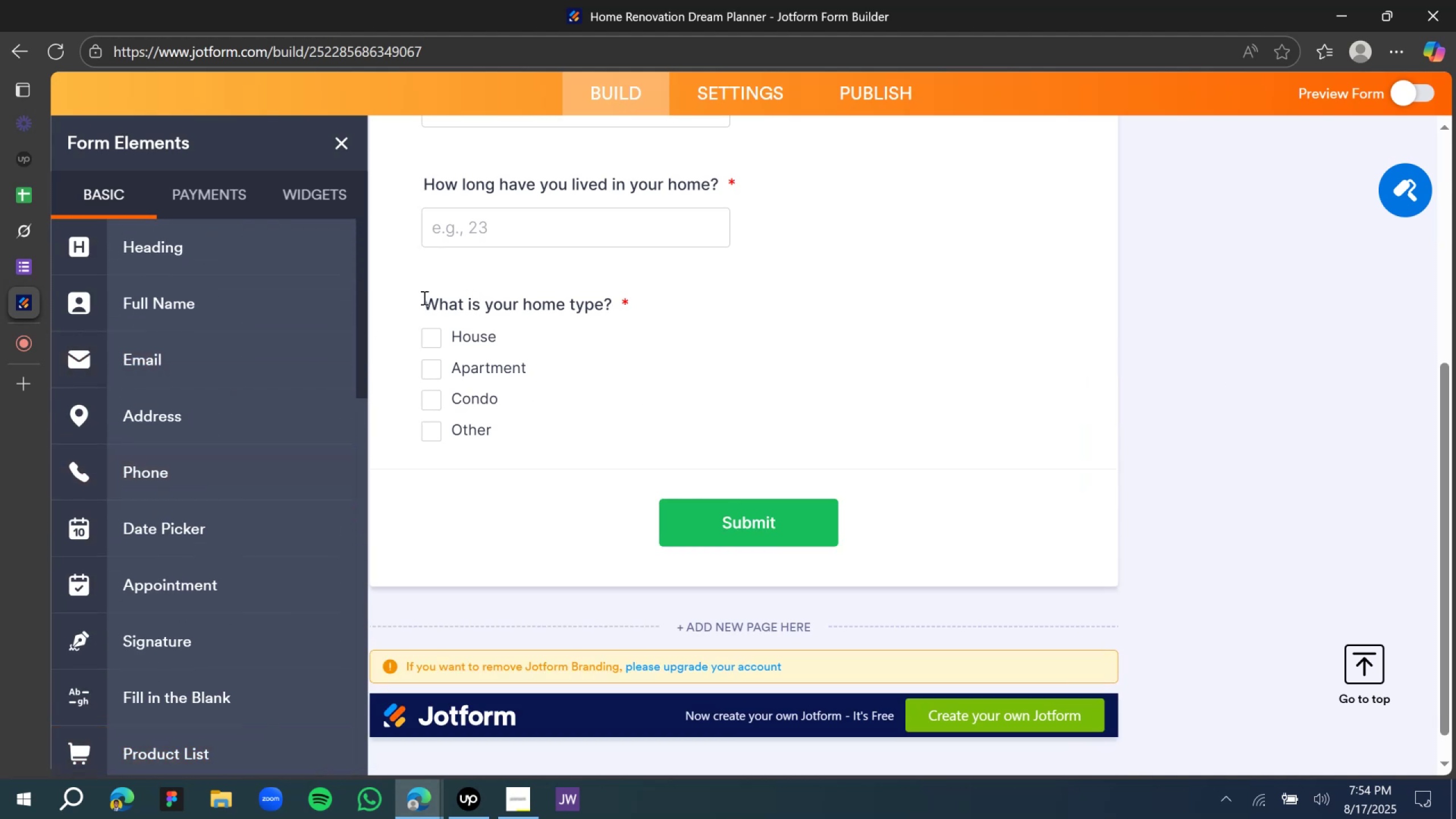 
left_click([411, 295])
 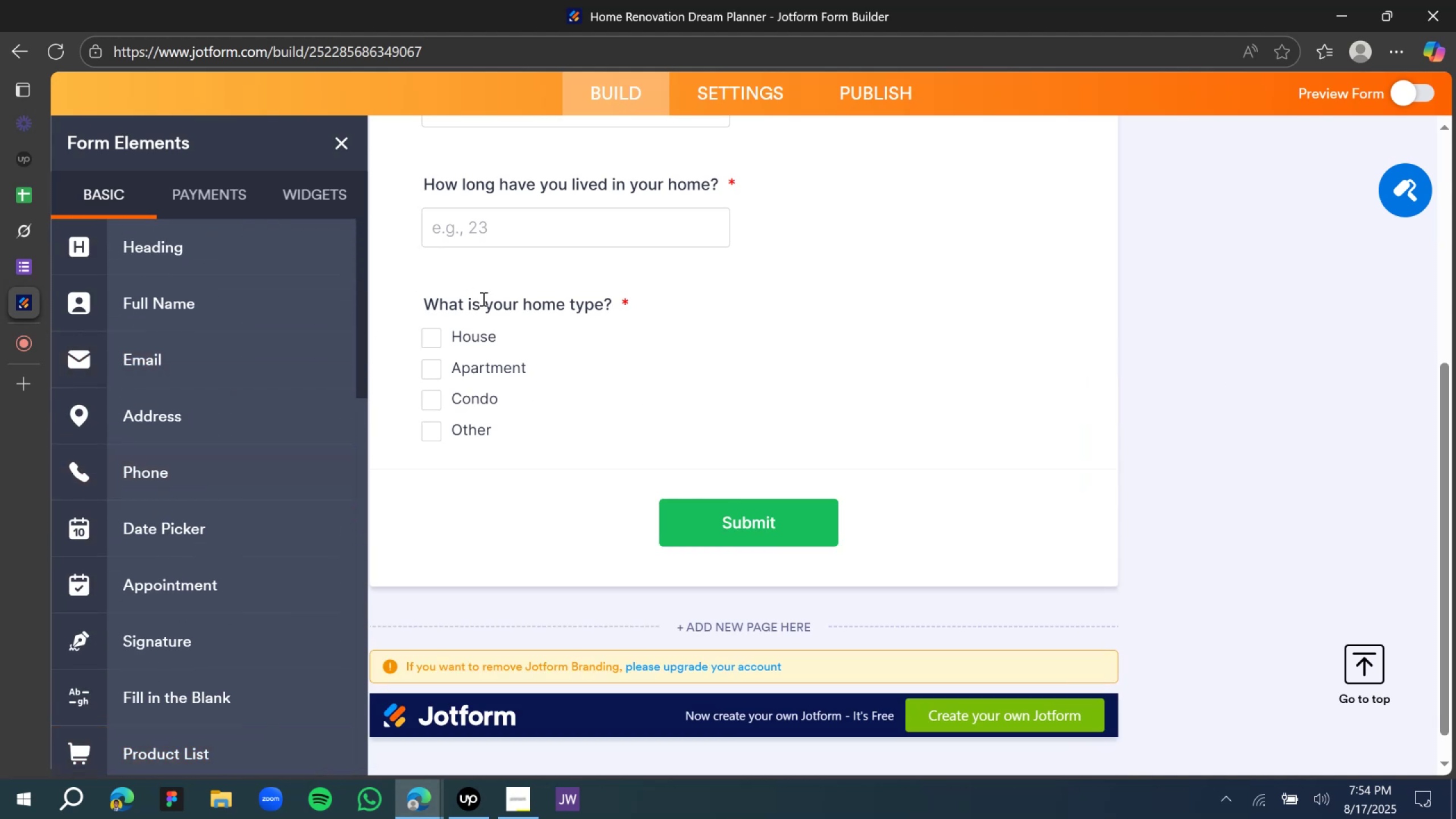 
left_click([484, 299])
 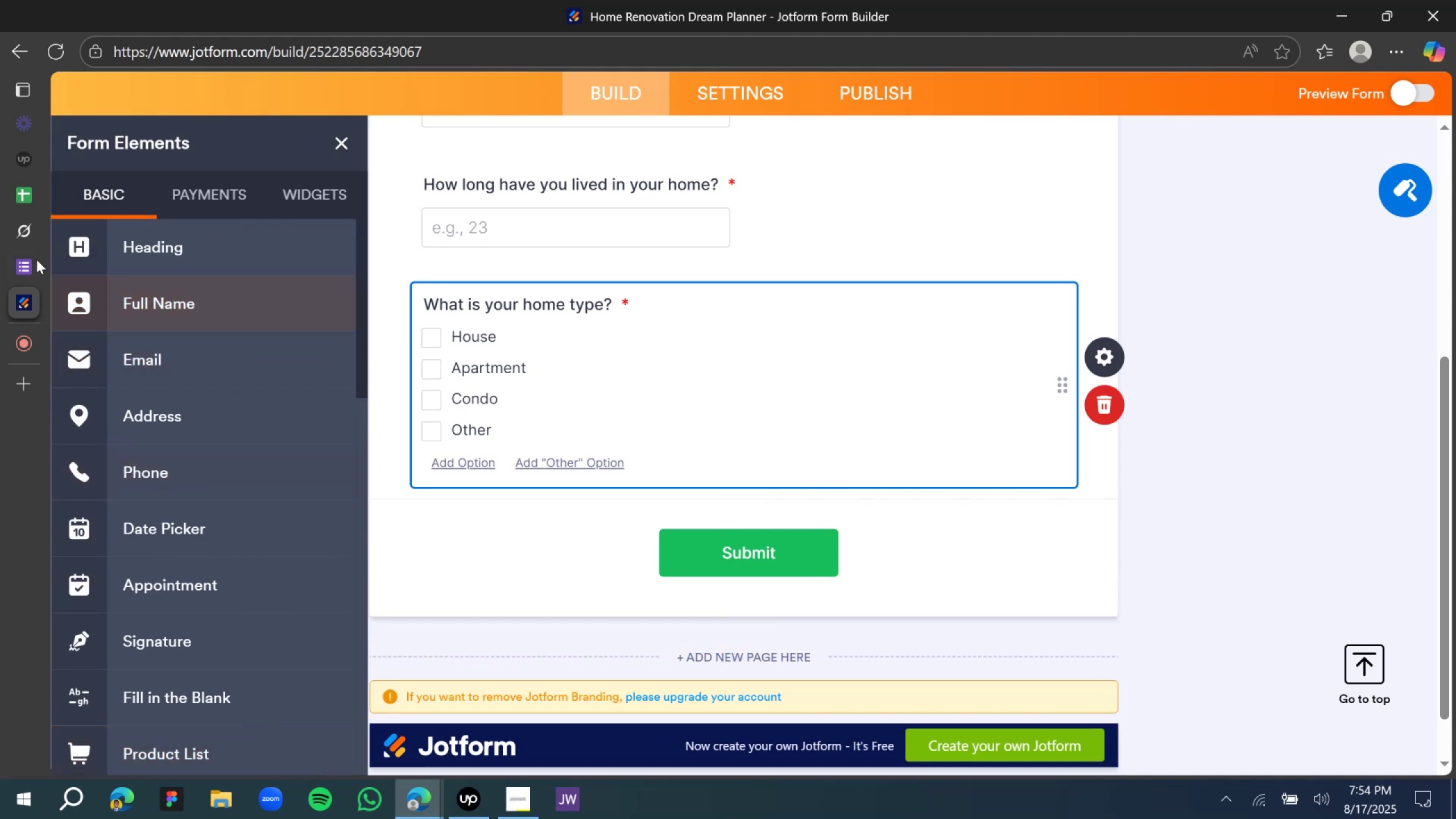 
left_click([33, 260])
 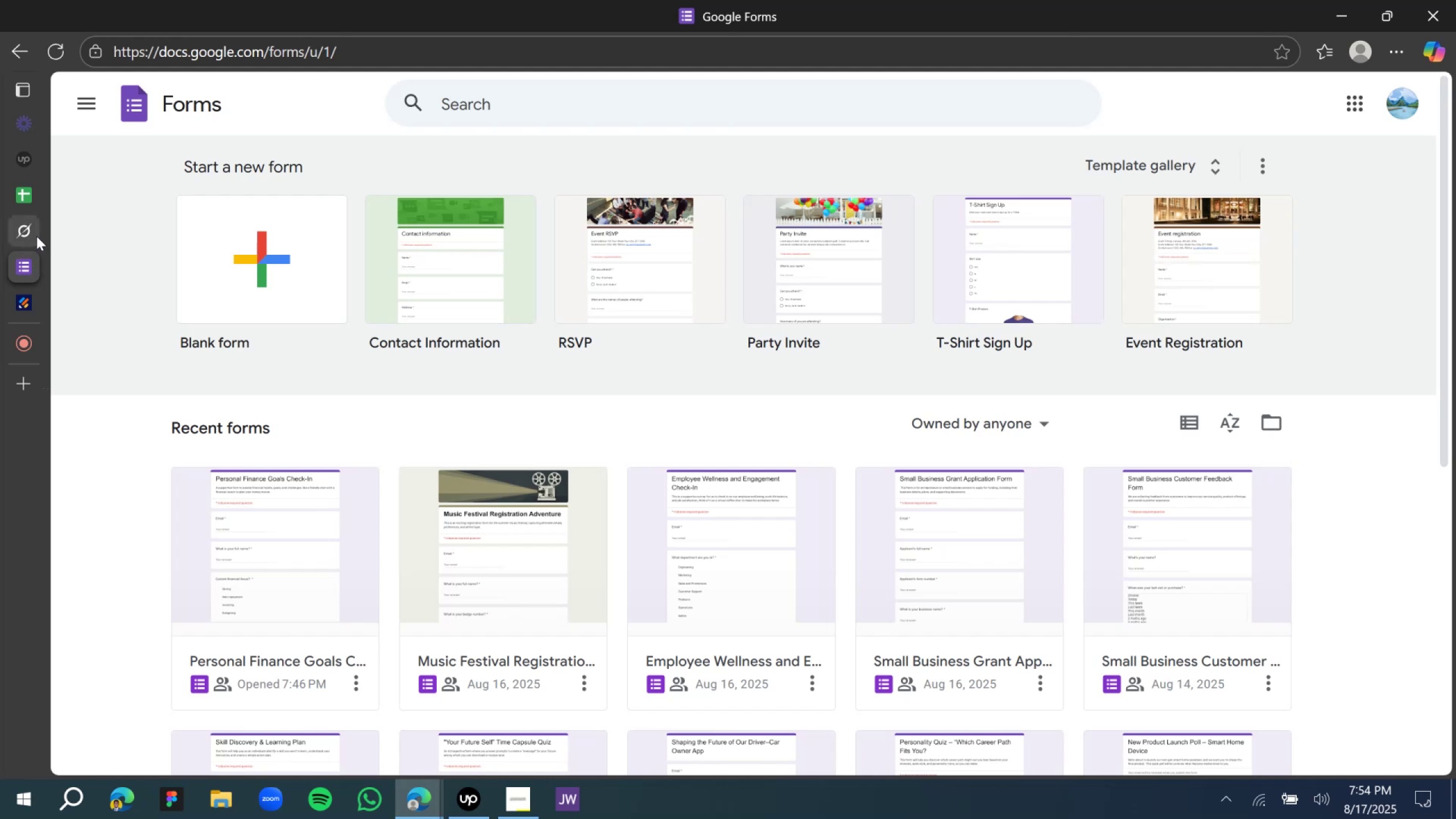 
left_click([34, 232])
 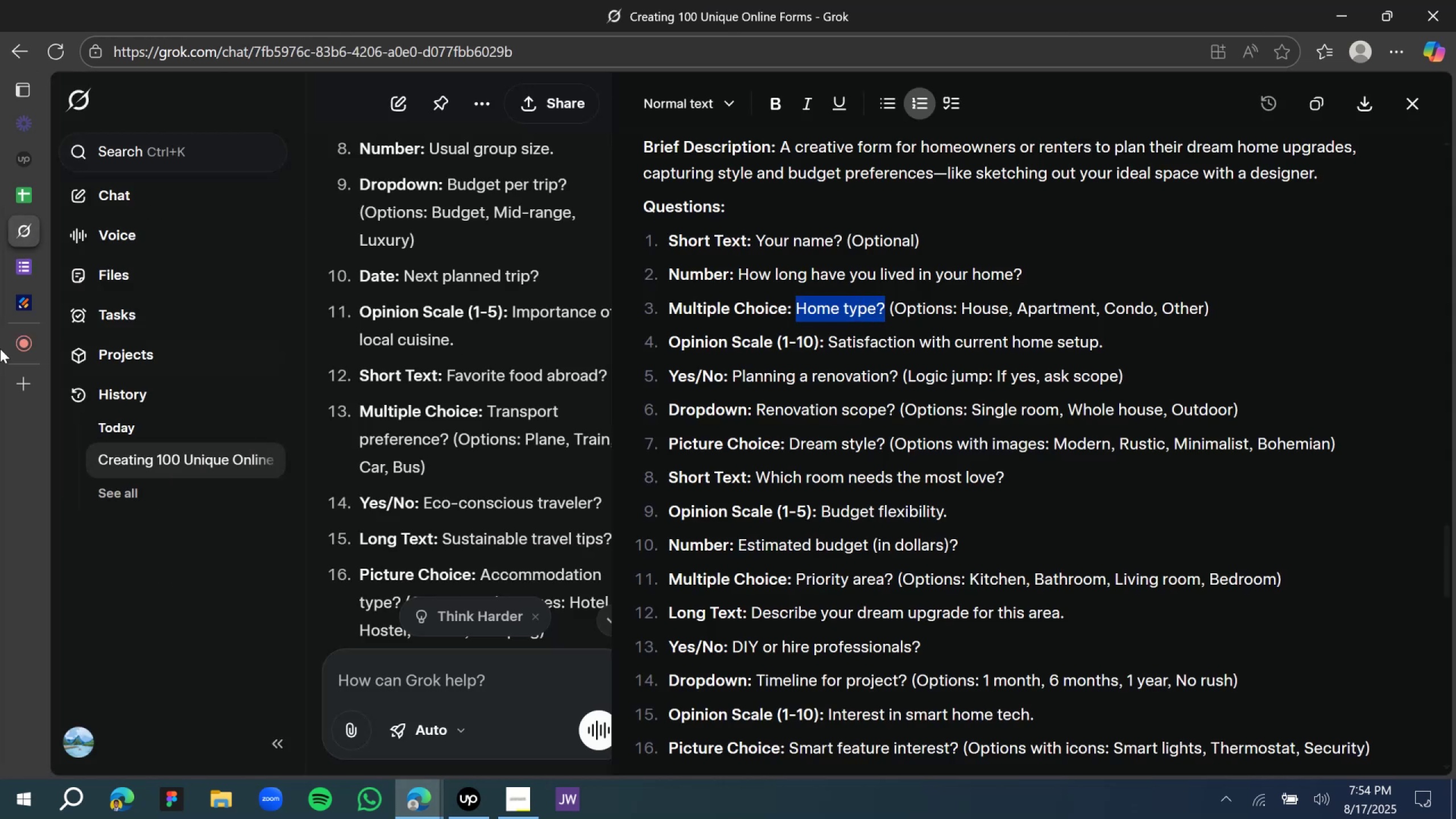 
left_click([35, 301])
 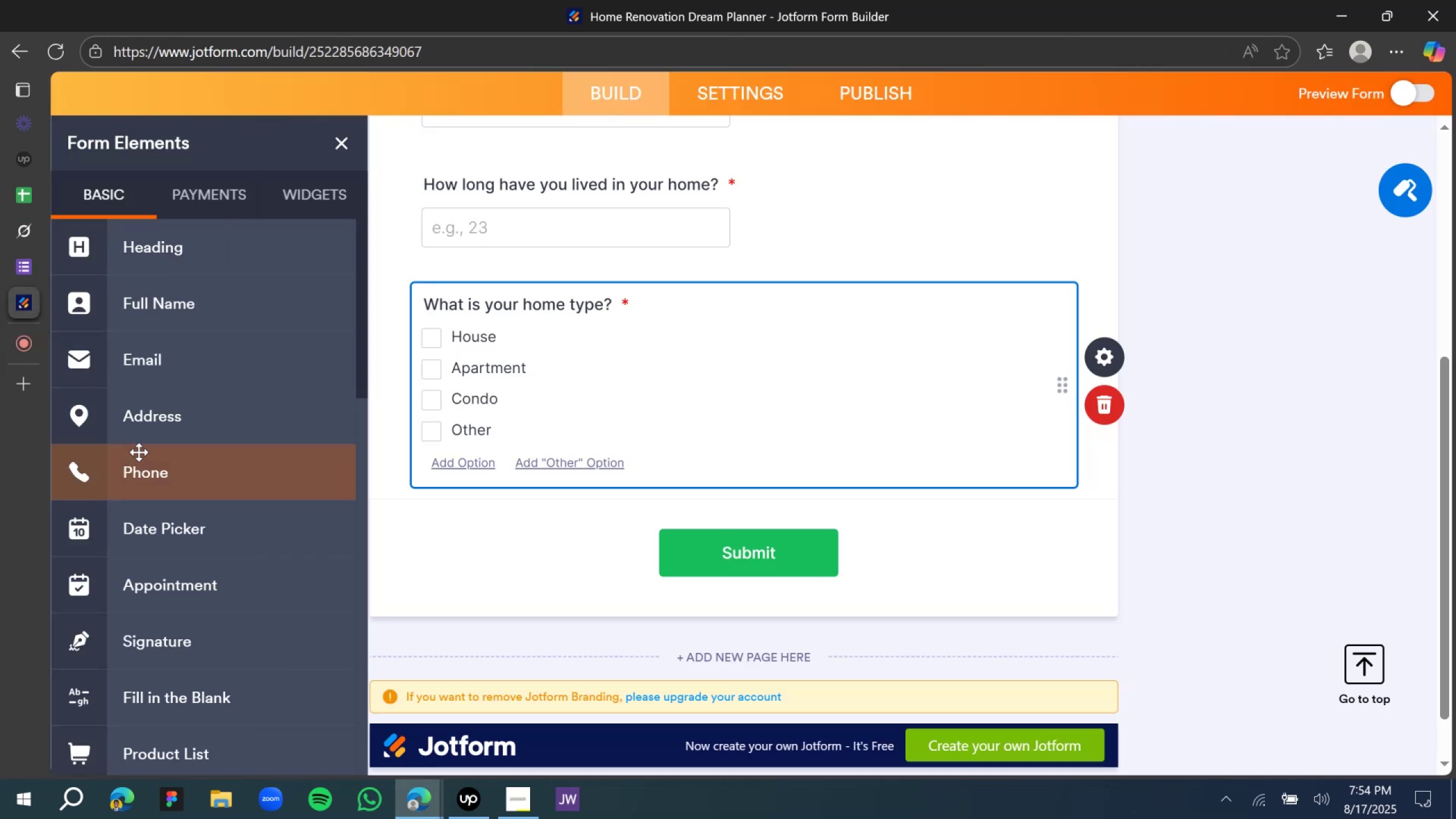 
scroll: coordinate [157, 590], scroll_direction: down, amount: 11.0
 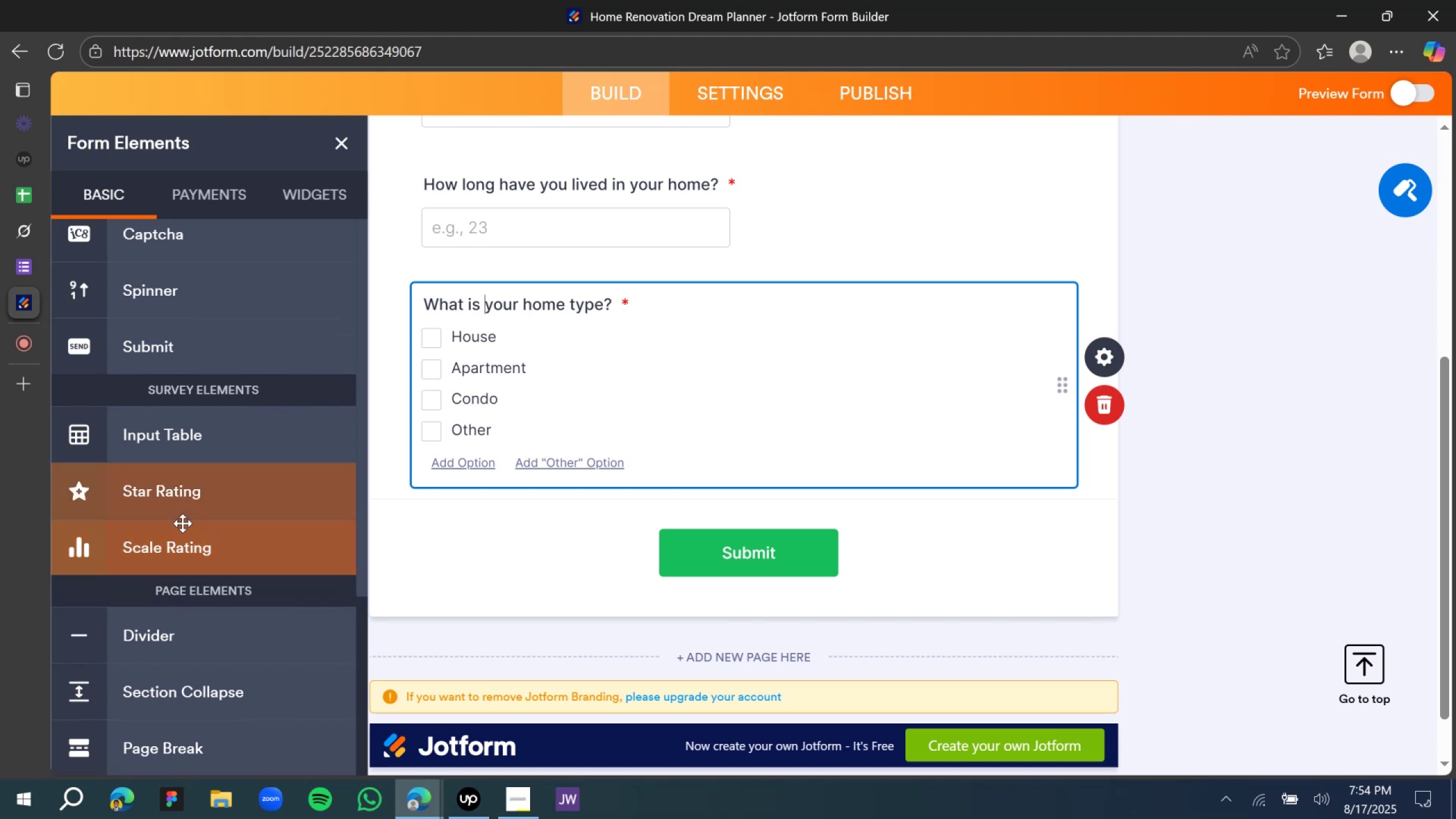 
left_click_drag(start_coordinate=[182, 548], to_coordinate=[587, 494])
 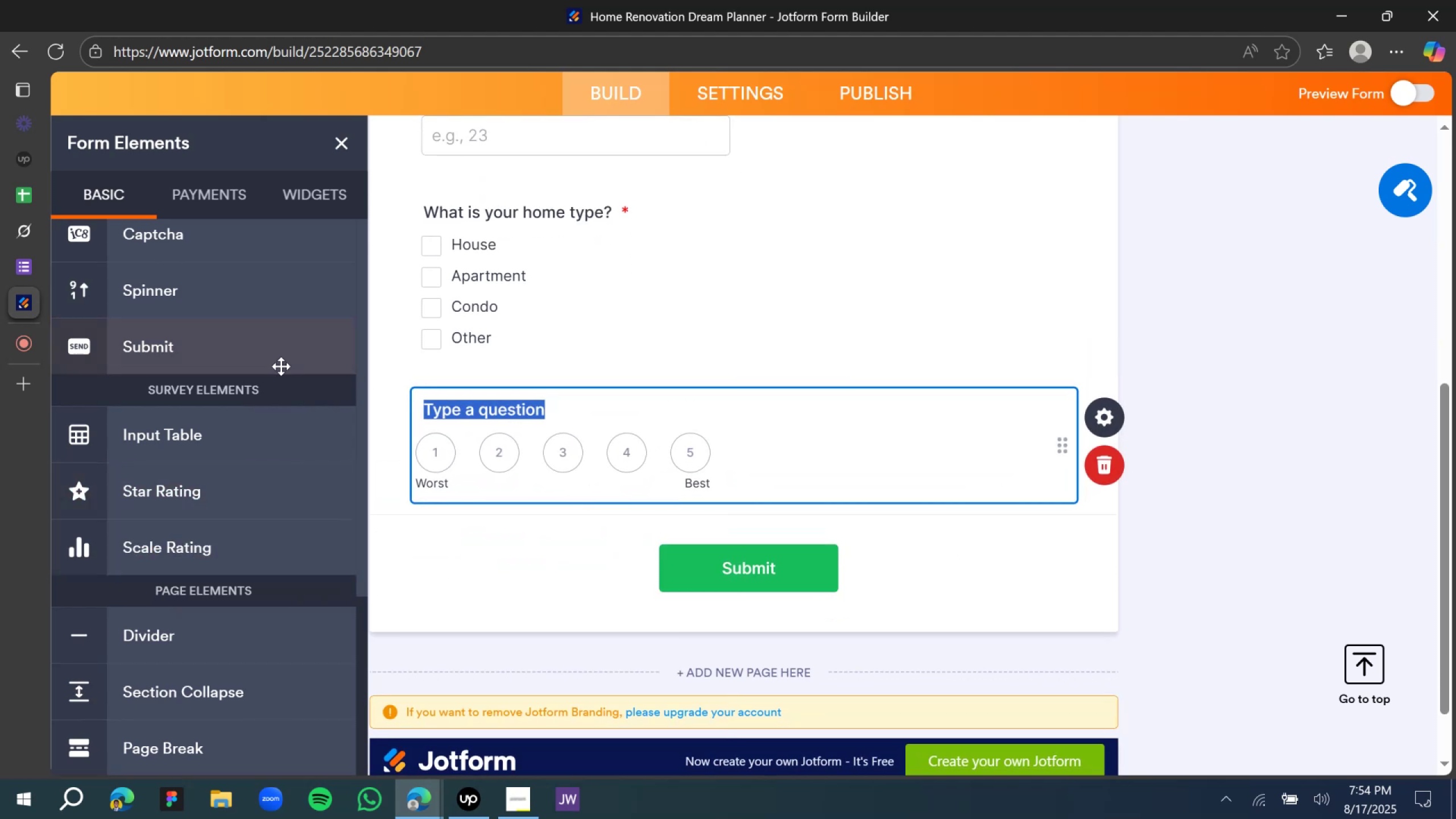 
scroll: coordinate [226, 353], scroll_direction: up, amount: 19.0
 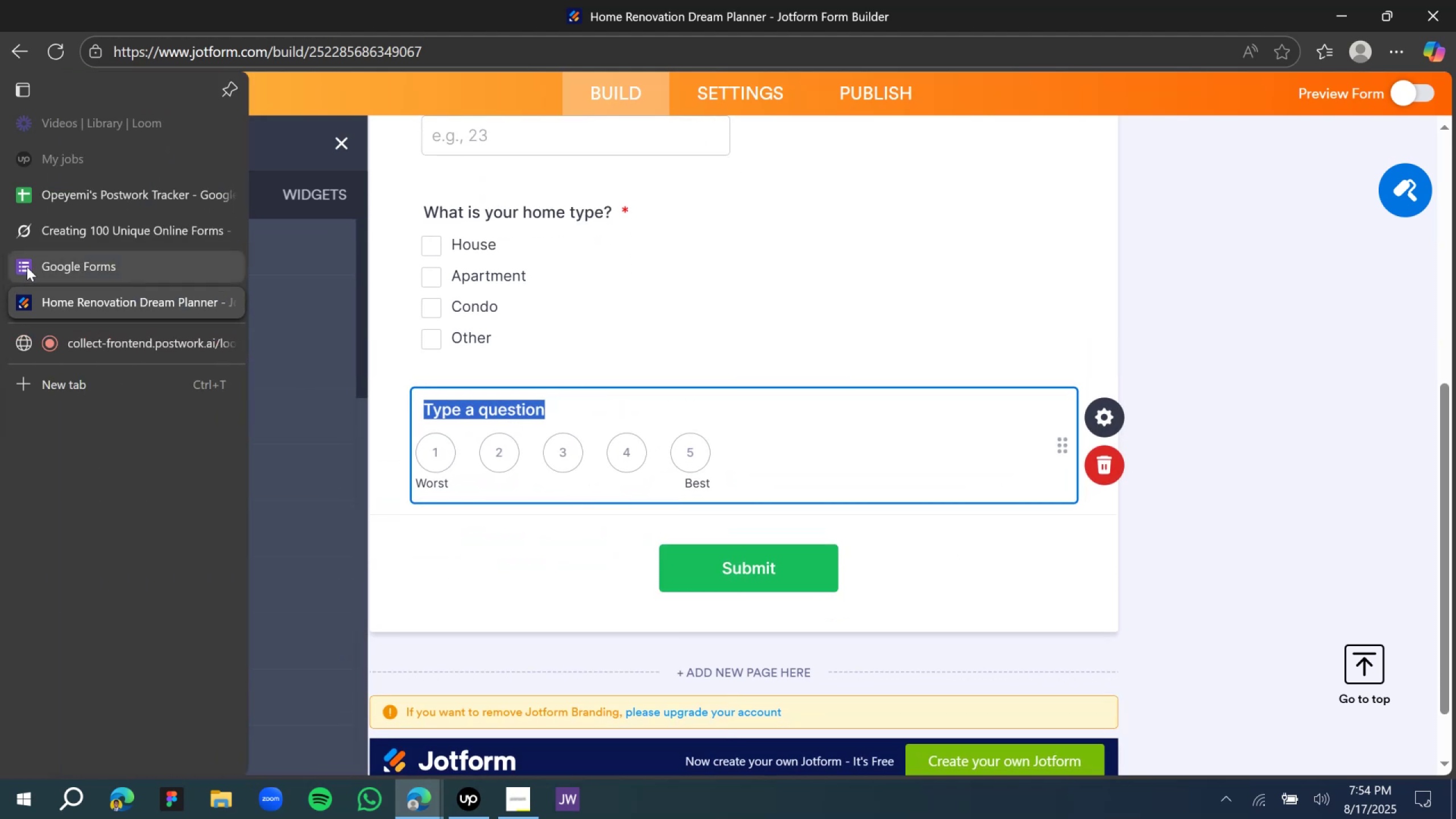 
left_click([52, 232])
 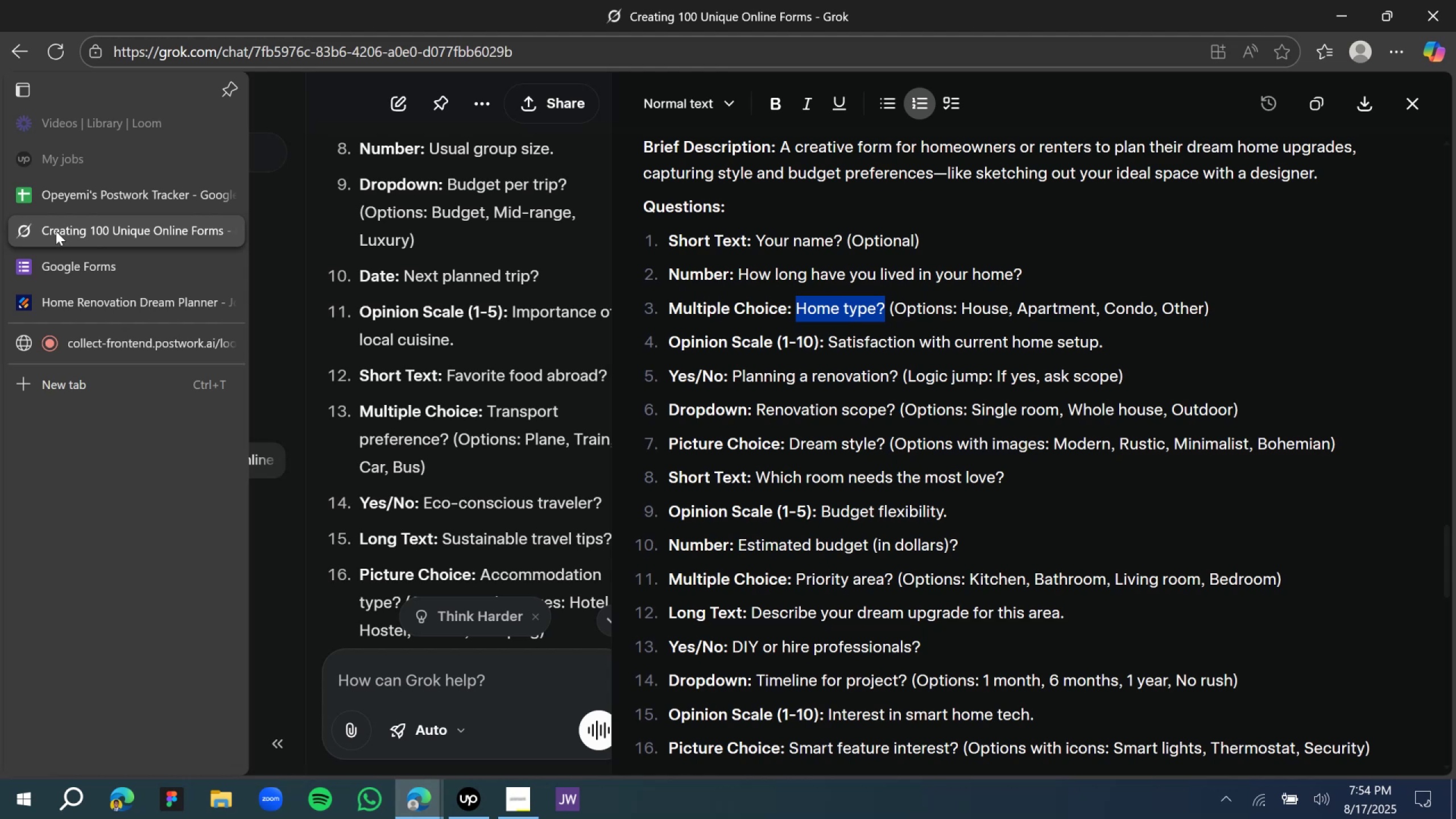 
left_click([1028, 351])
 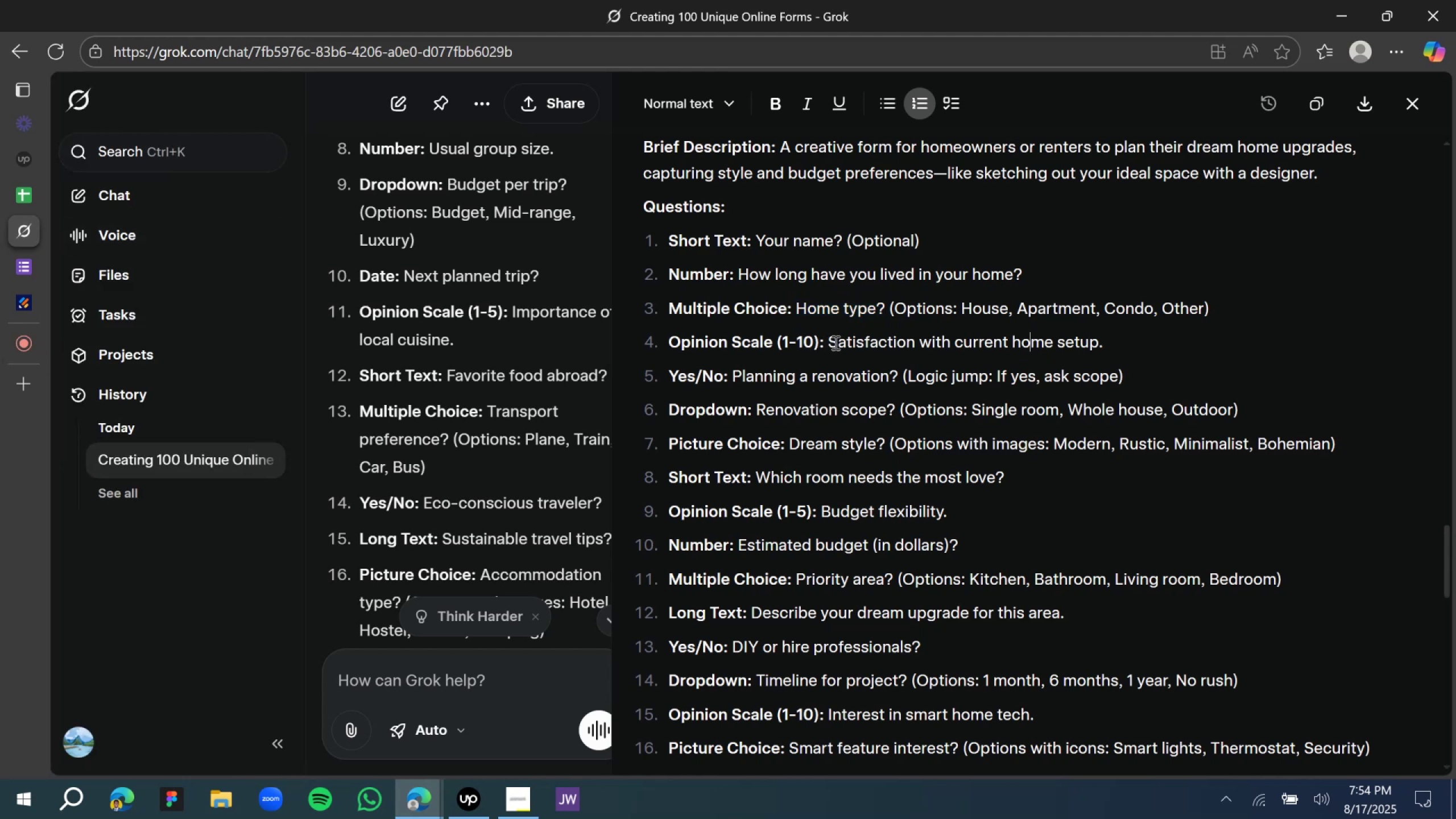 
left_click_drag(start_coordinate=[829, 340], to_coordinate=[1121, 344])
 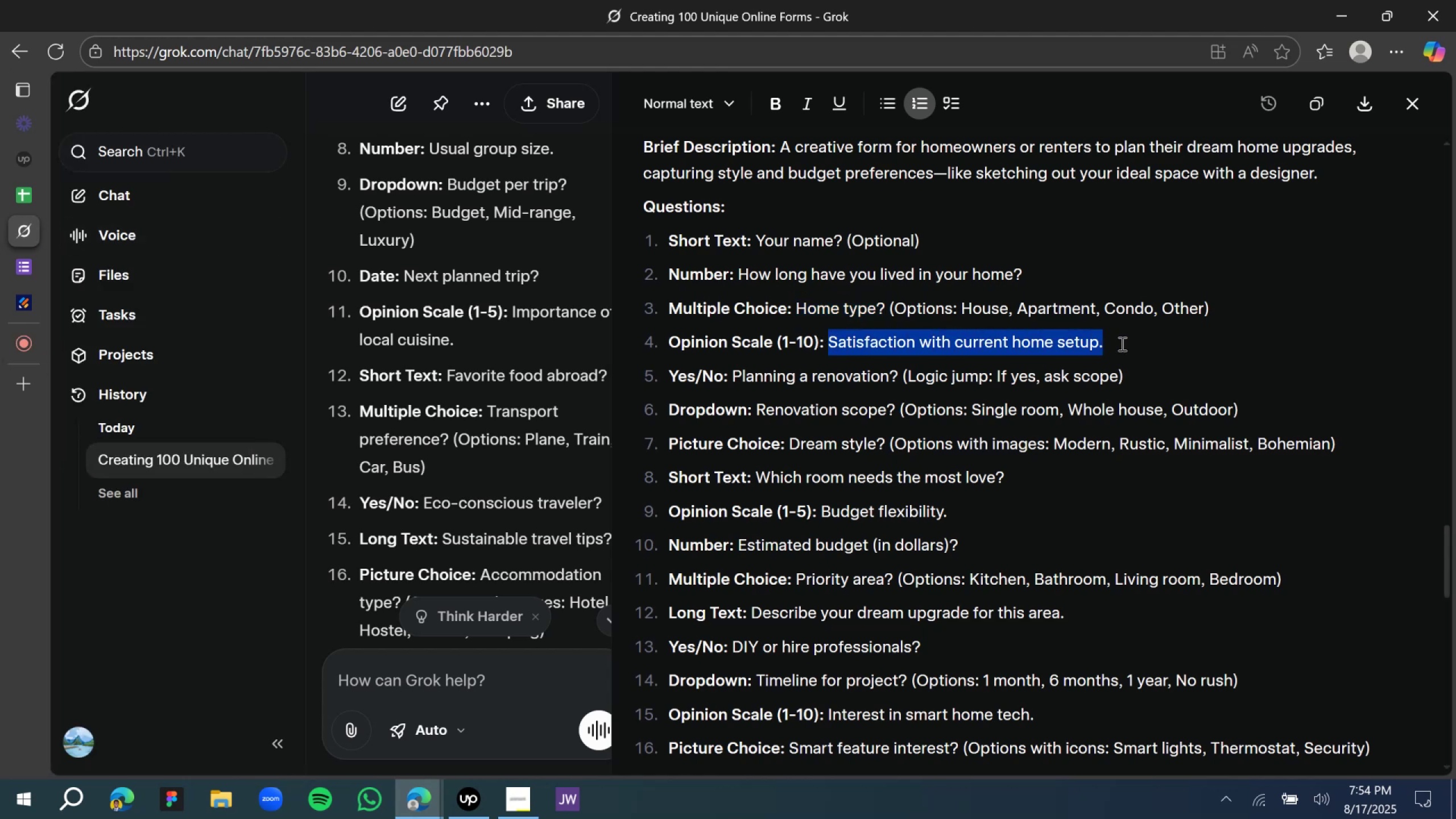 
key(Control+C)
 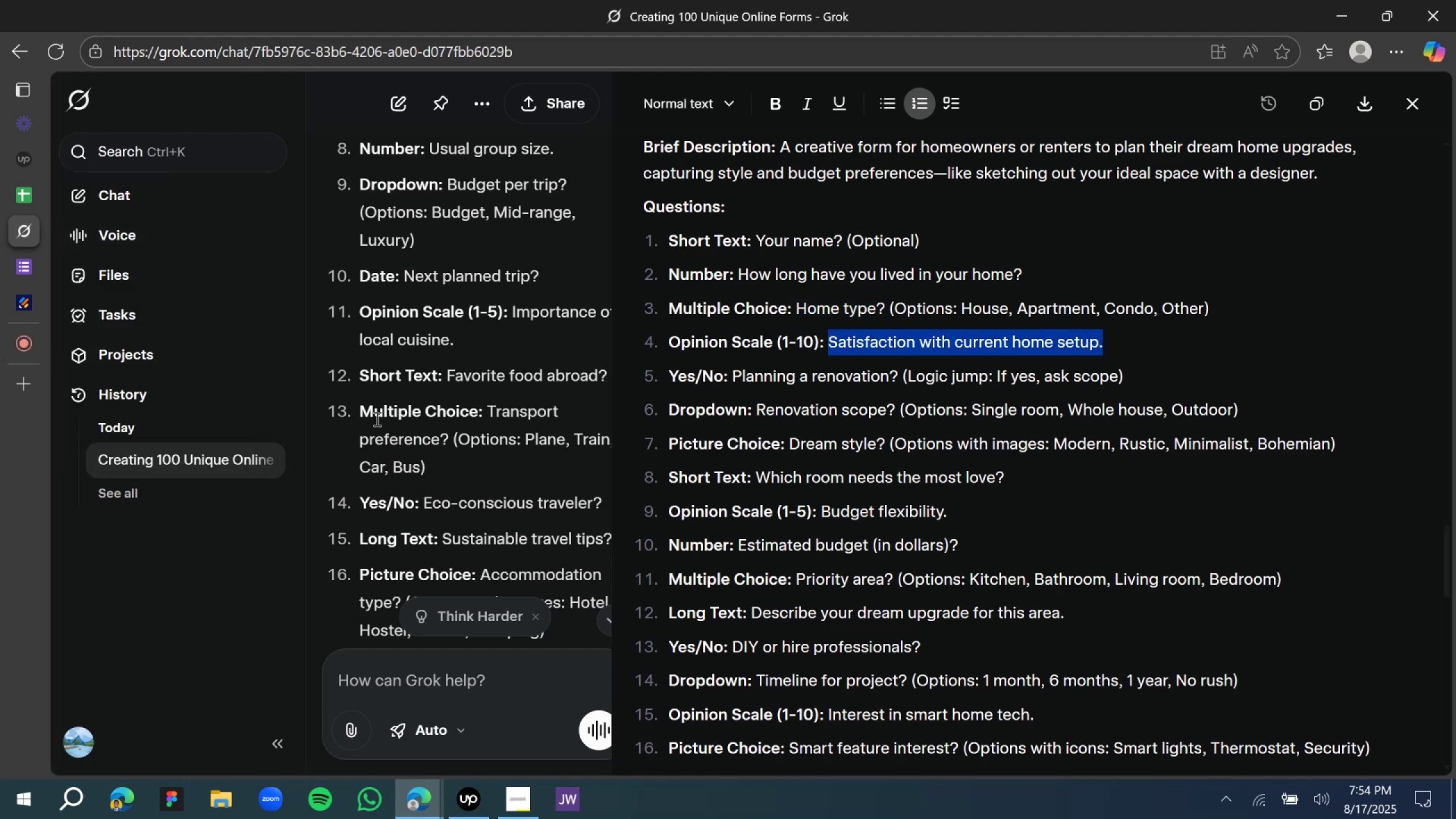 
key(Control+C)
 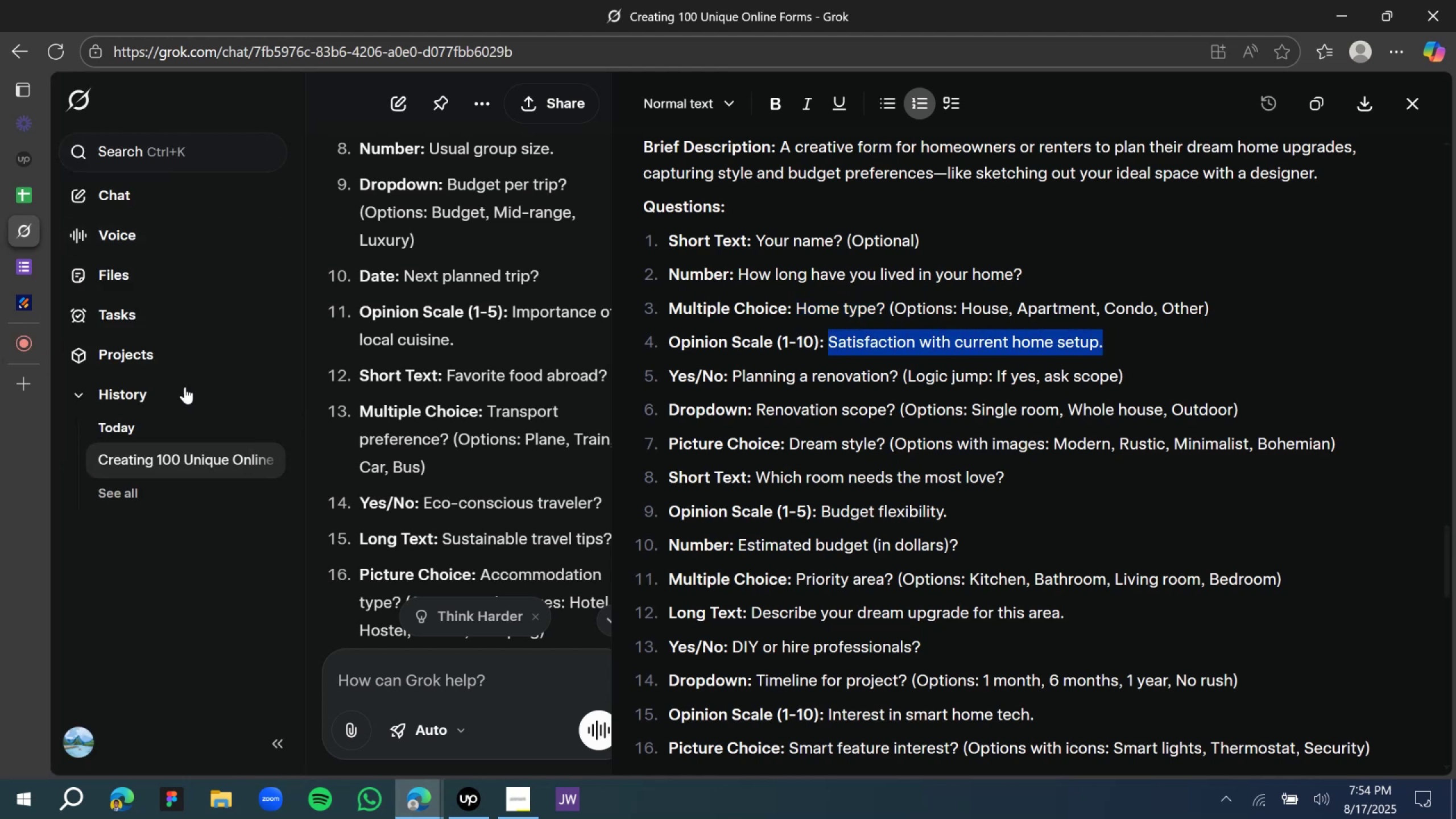 
key(Control+C)
 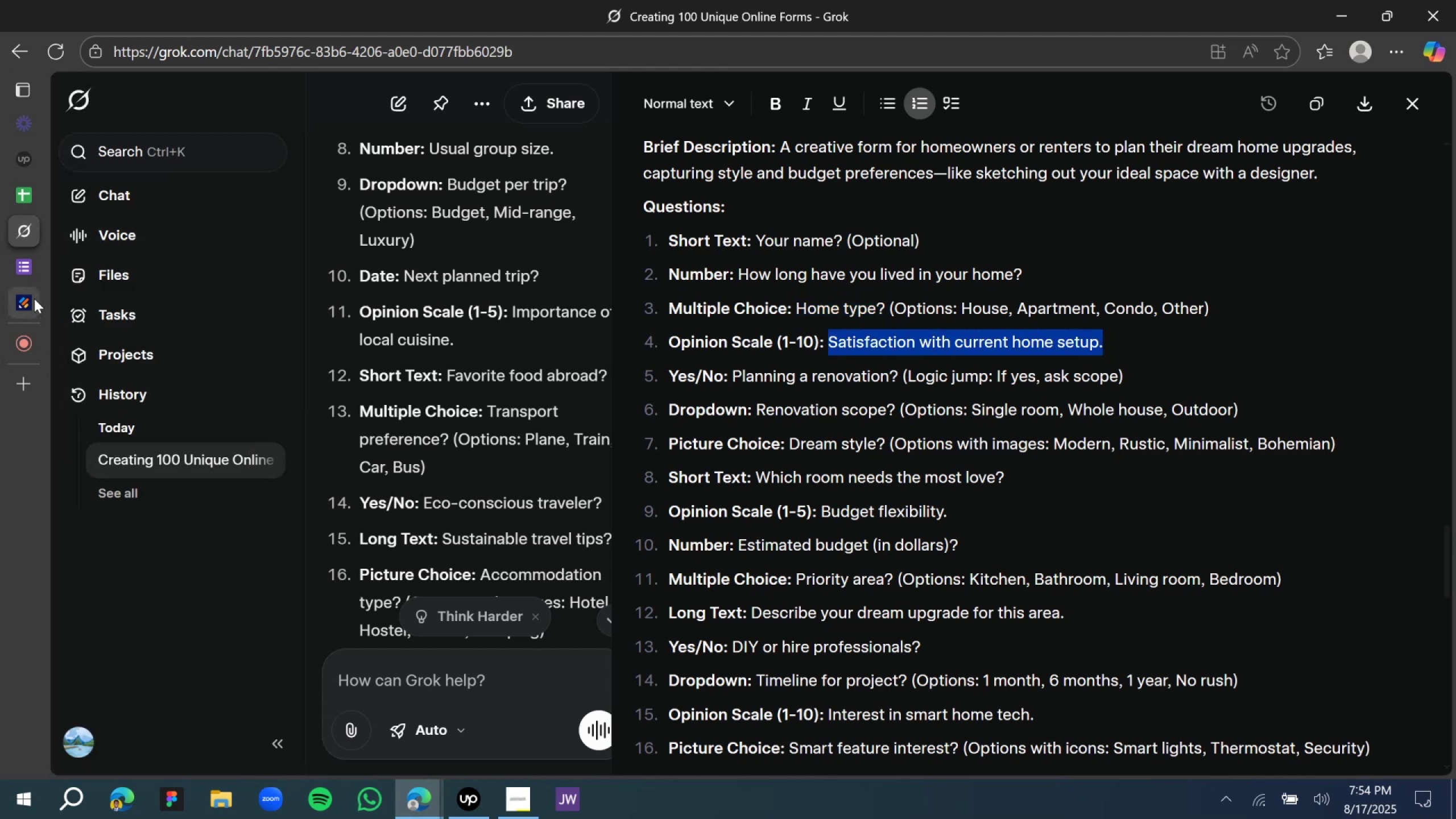 
left_click([34, 299])
 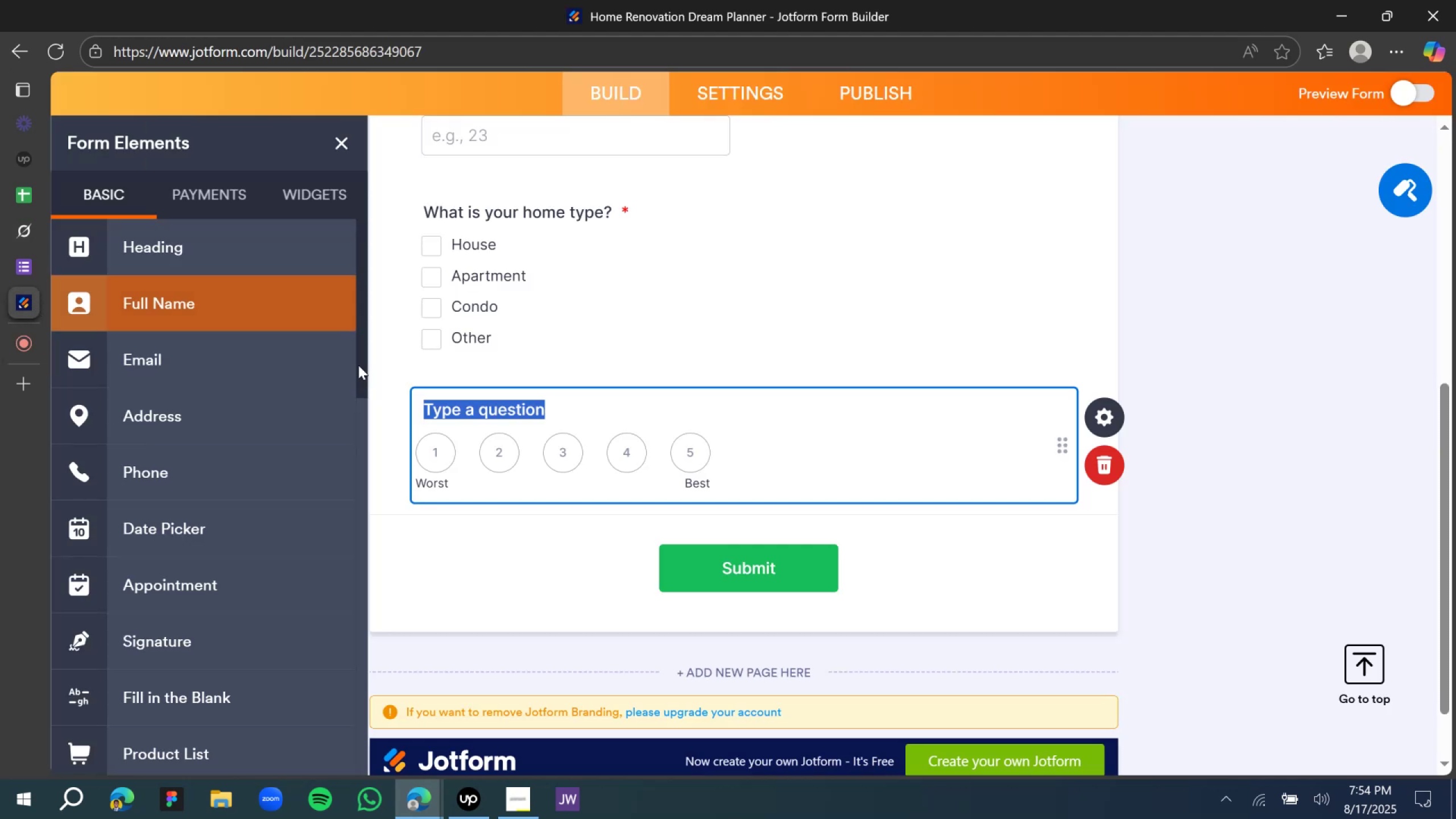 
key(Control+V)
 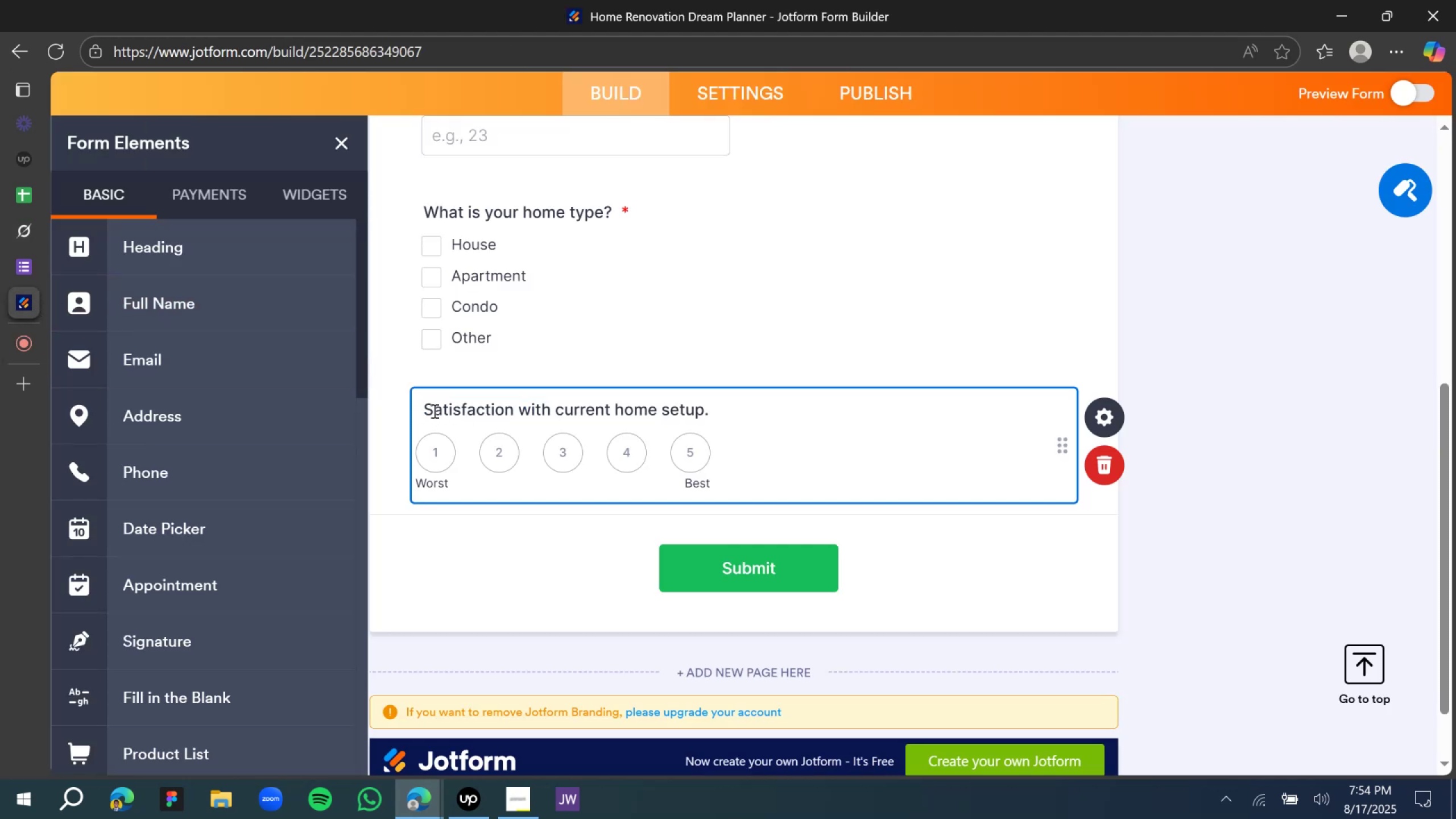 
left_click([430, 407])
 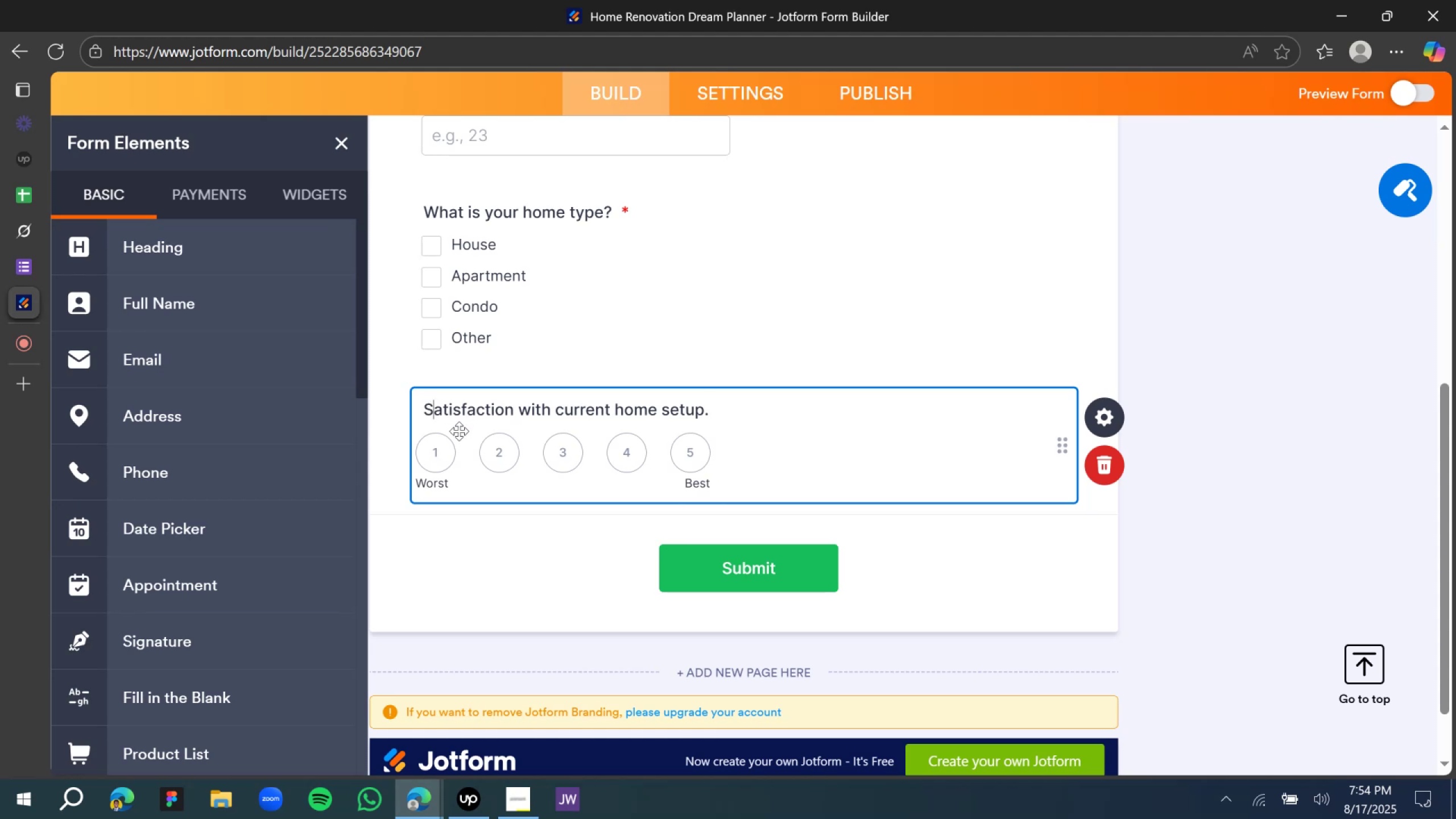 
key(Backspace)
type(What is your s)
 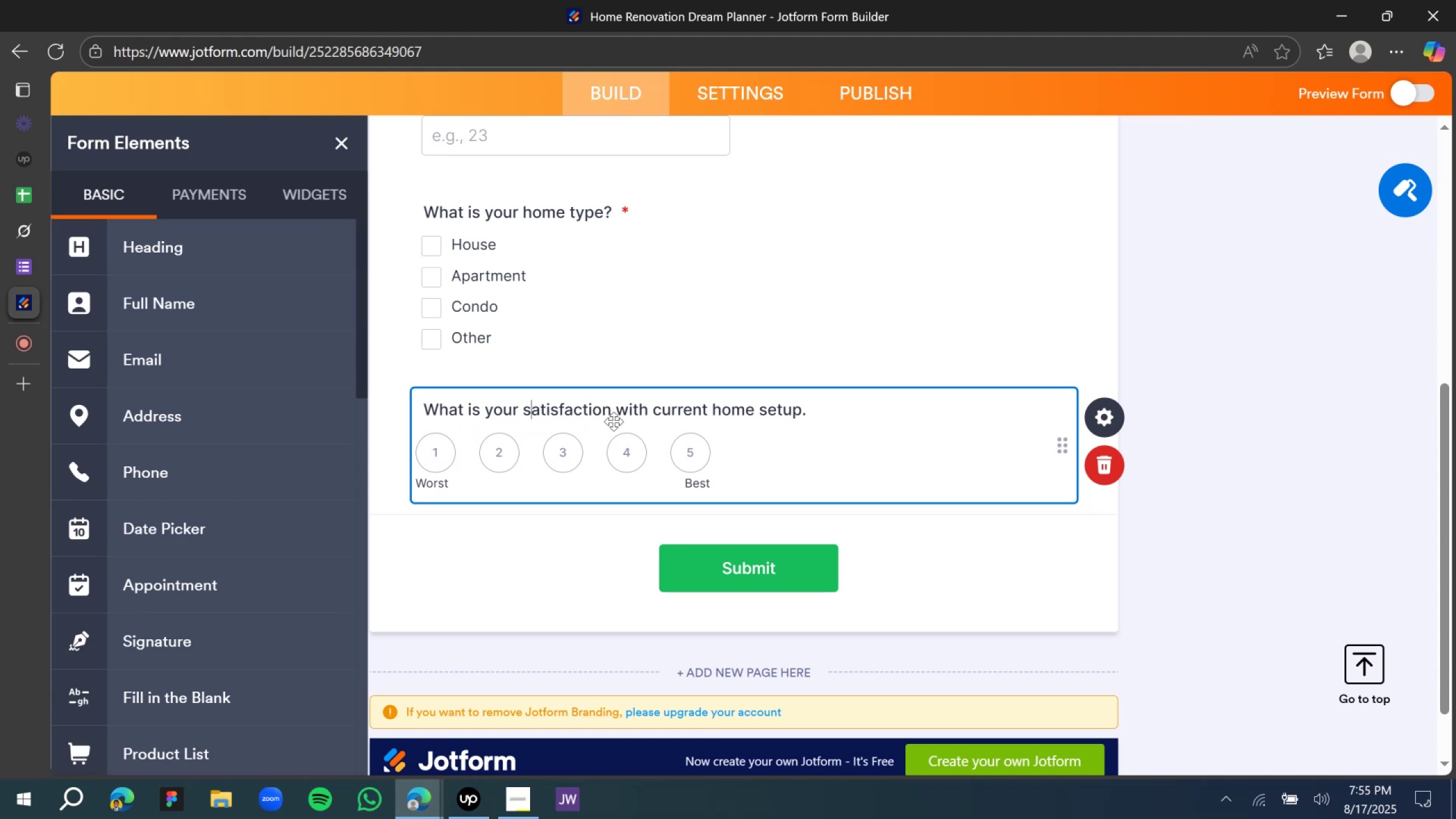 
double_click([640, 399])
 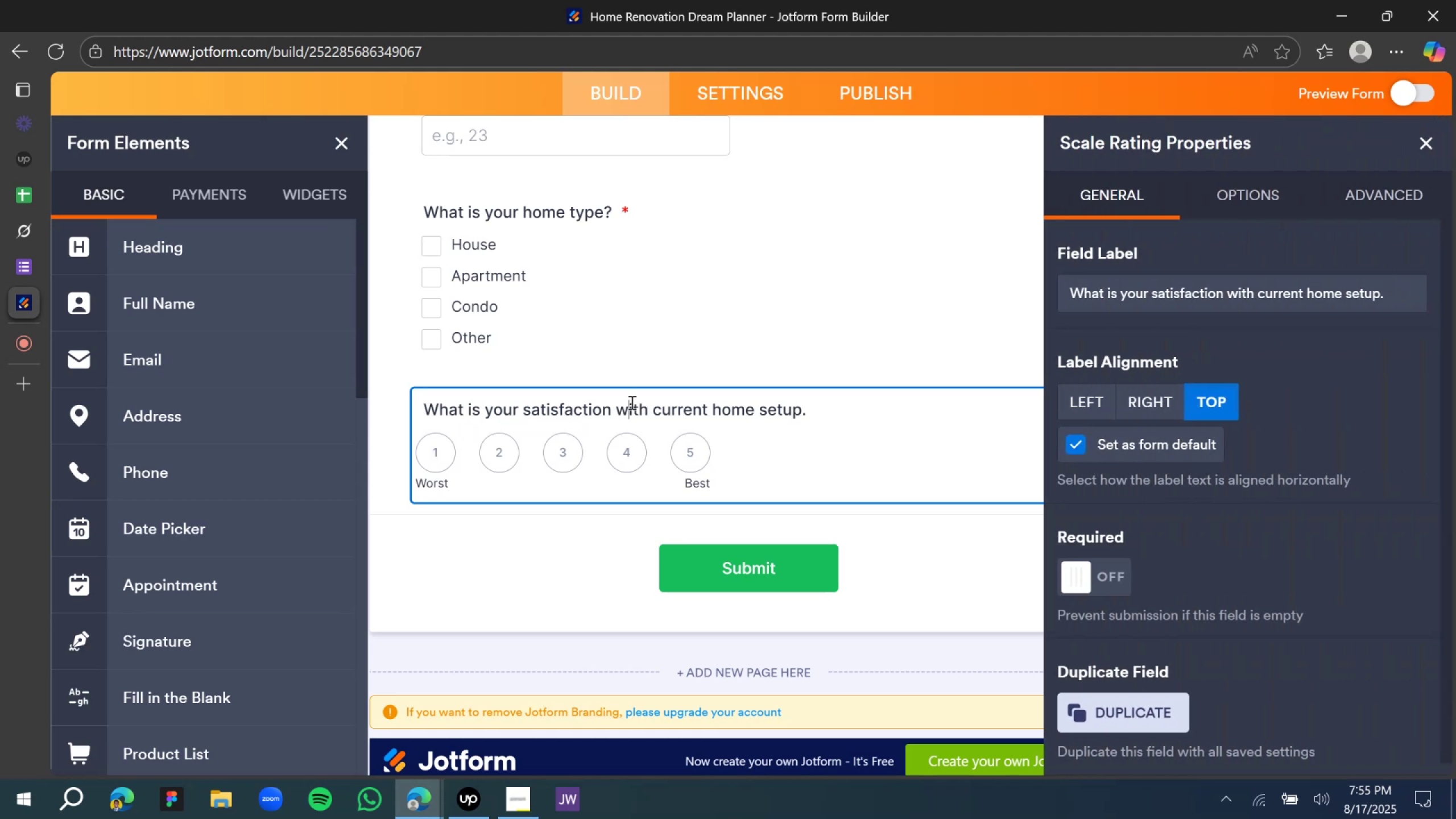 
double_click([631, 402])
 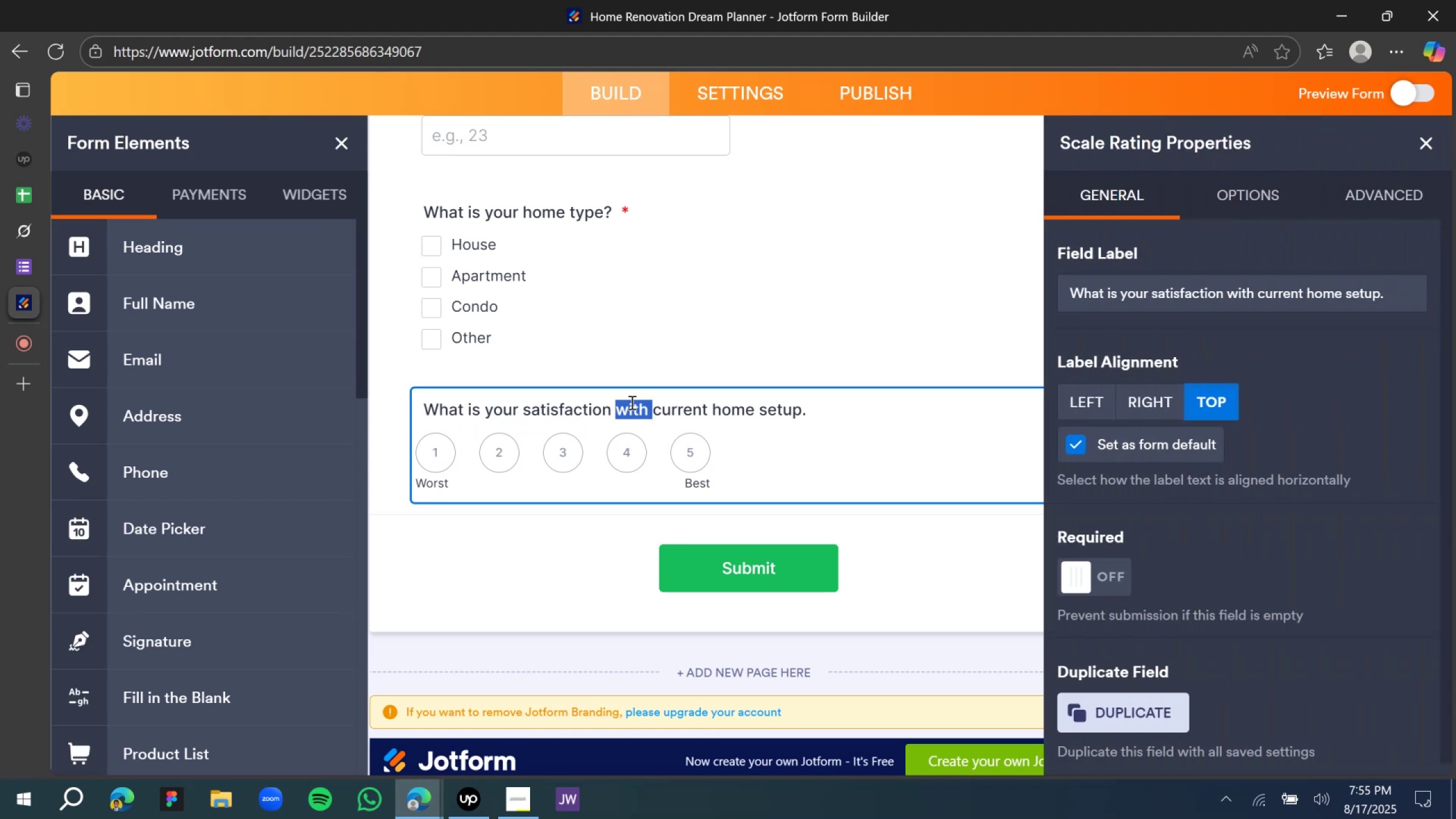 
type(level wo)
key(Backspace)
type(ith your )
 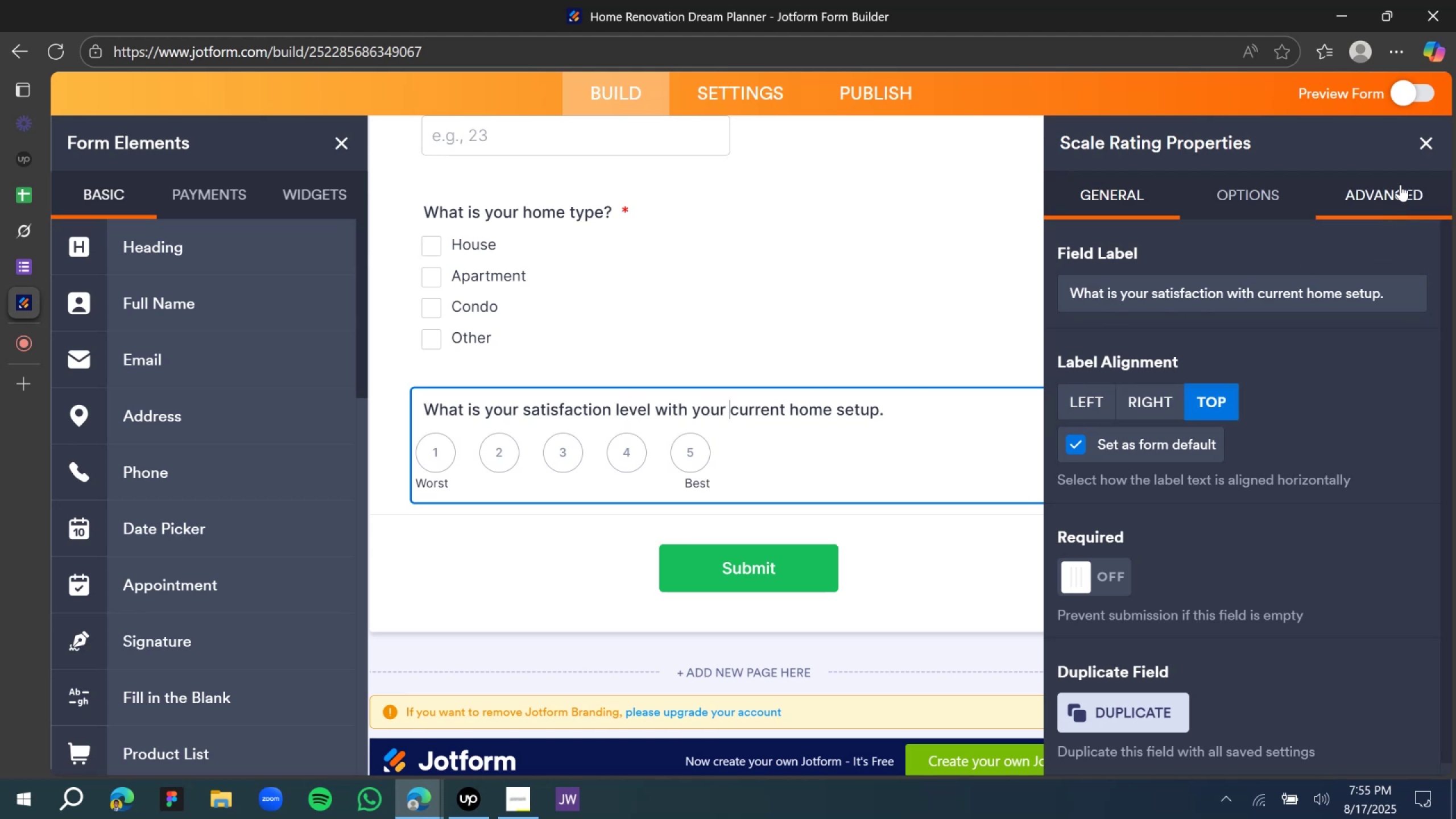 
left_click([1420, 148])
 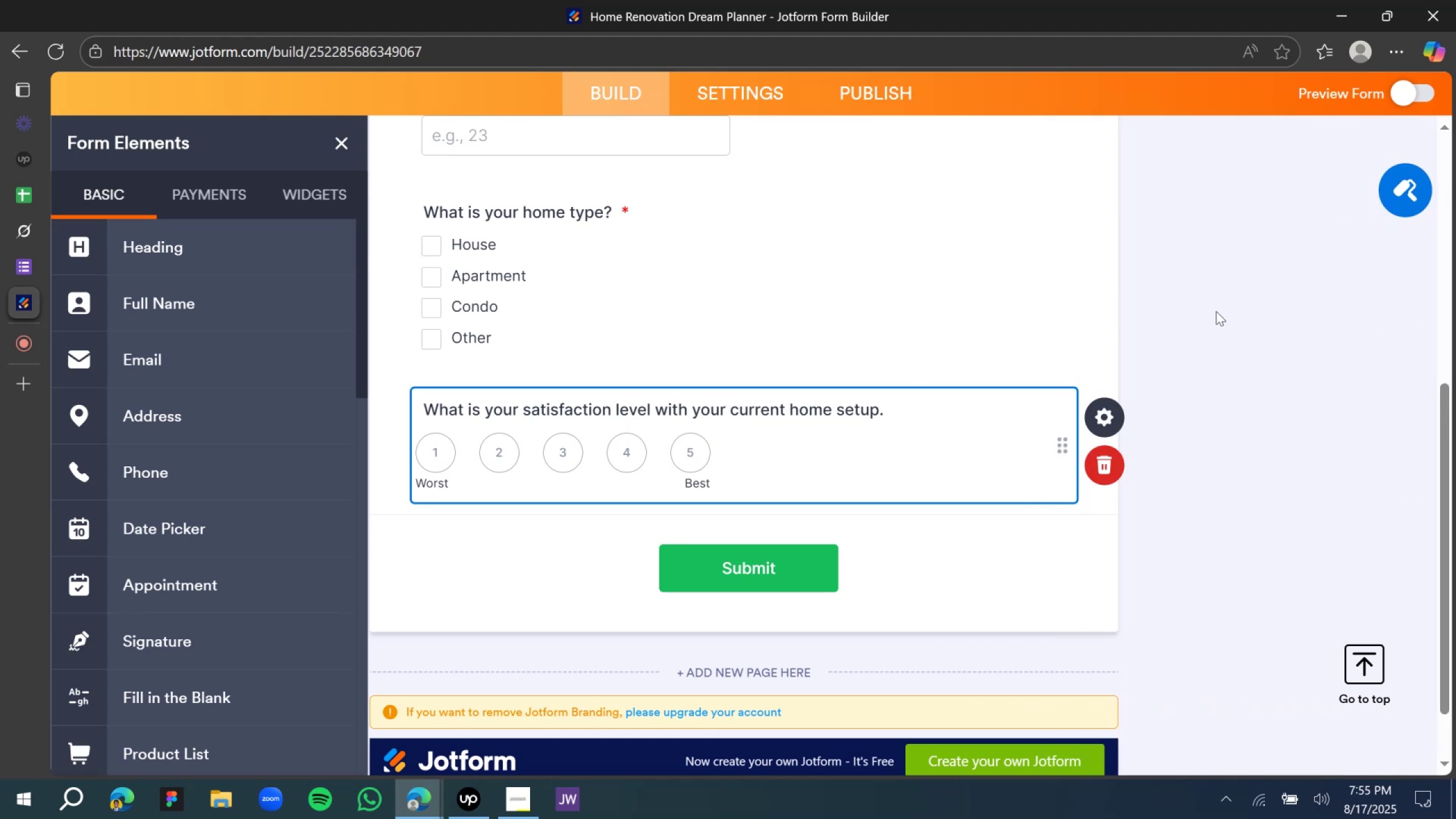 
left_click([1216, 311])
 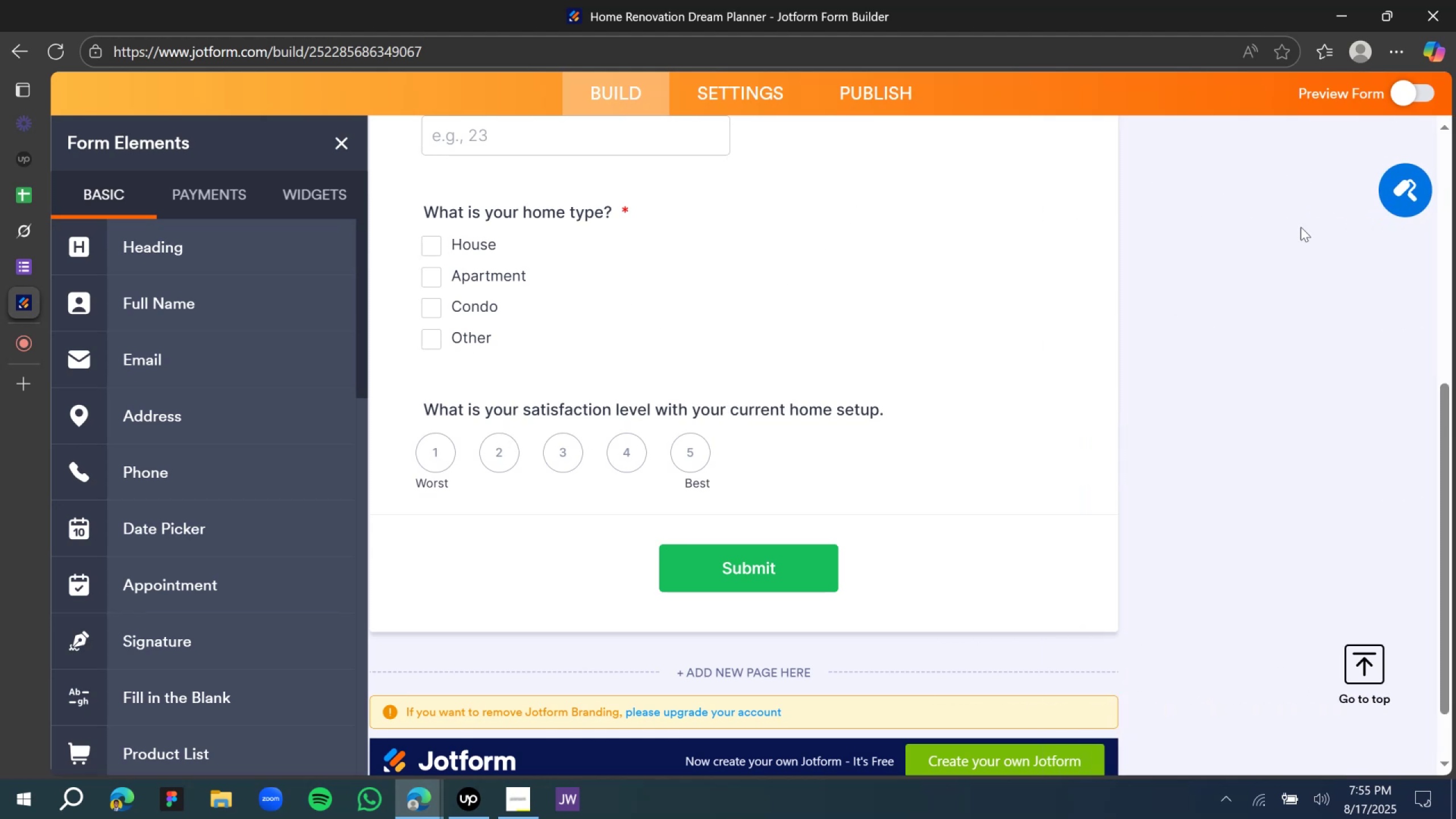 
wait(9.02)
 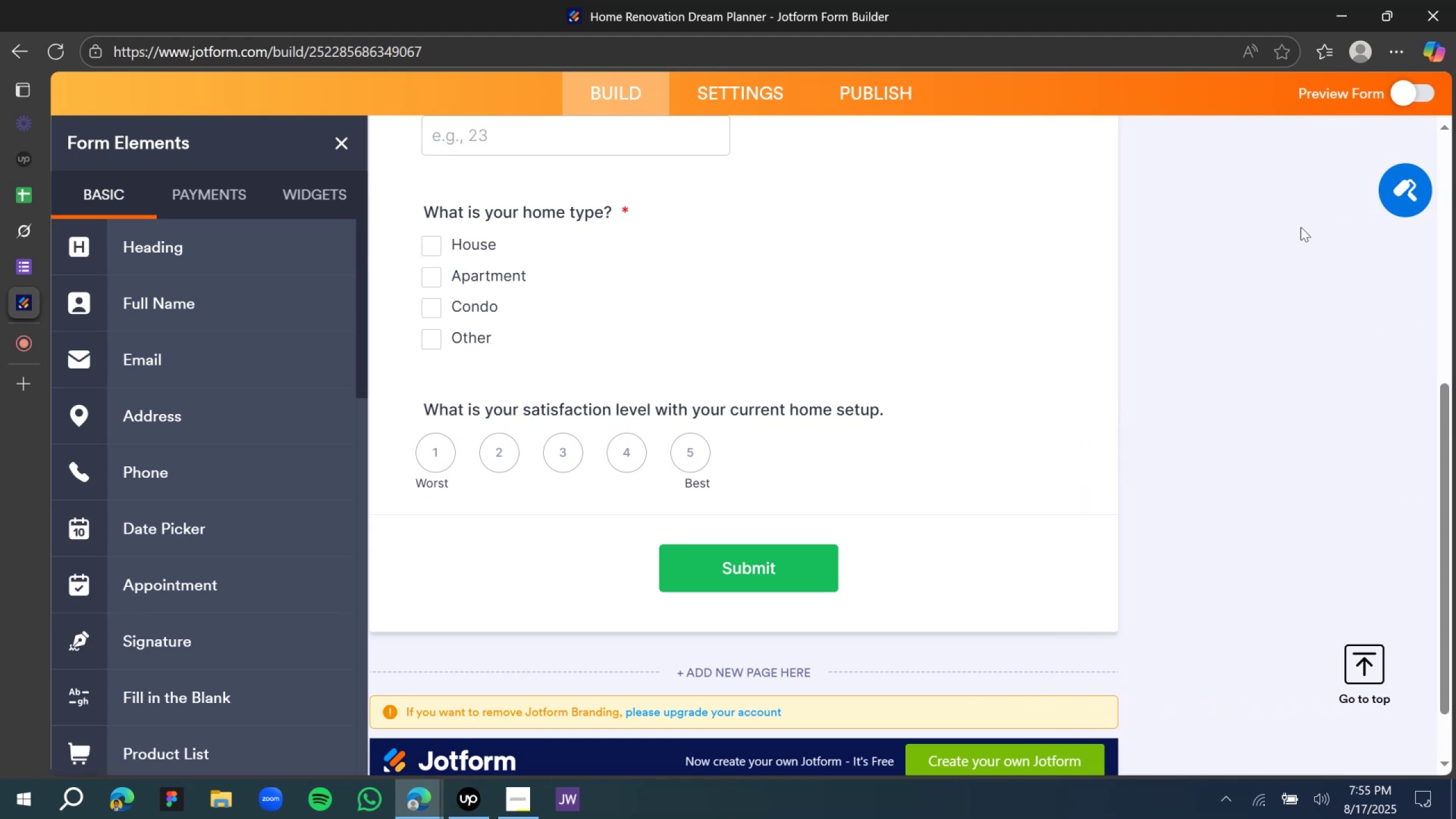 
left_click([32, 238])
 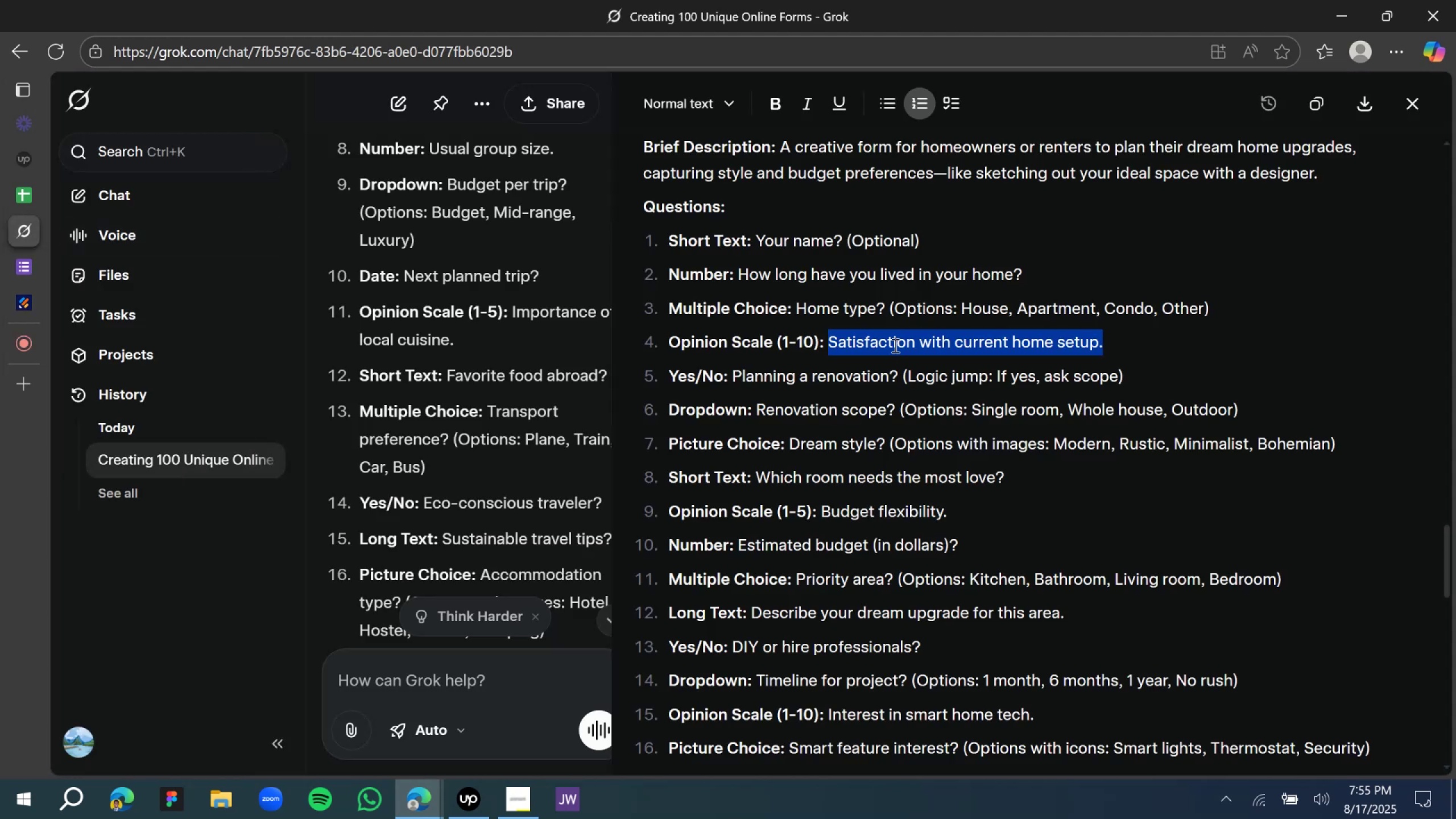 
scroll: coordinate [781, 370], scroll_direction: down, amount: 1.0
 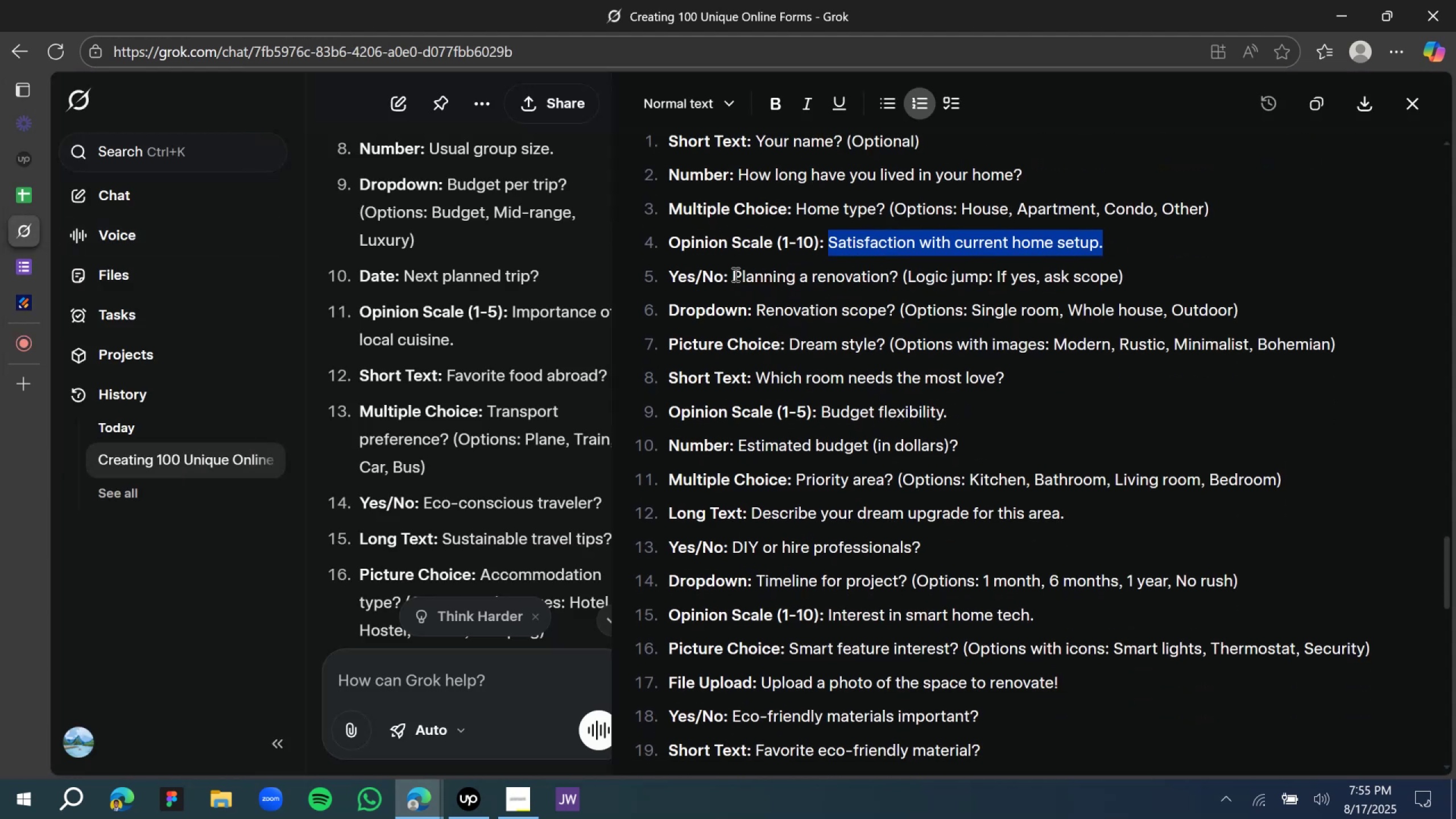 
left_click_drag(start_coordinate=[734, 274], to_coordinate=[897, 268])
 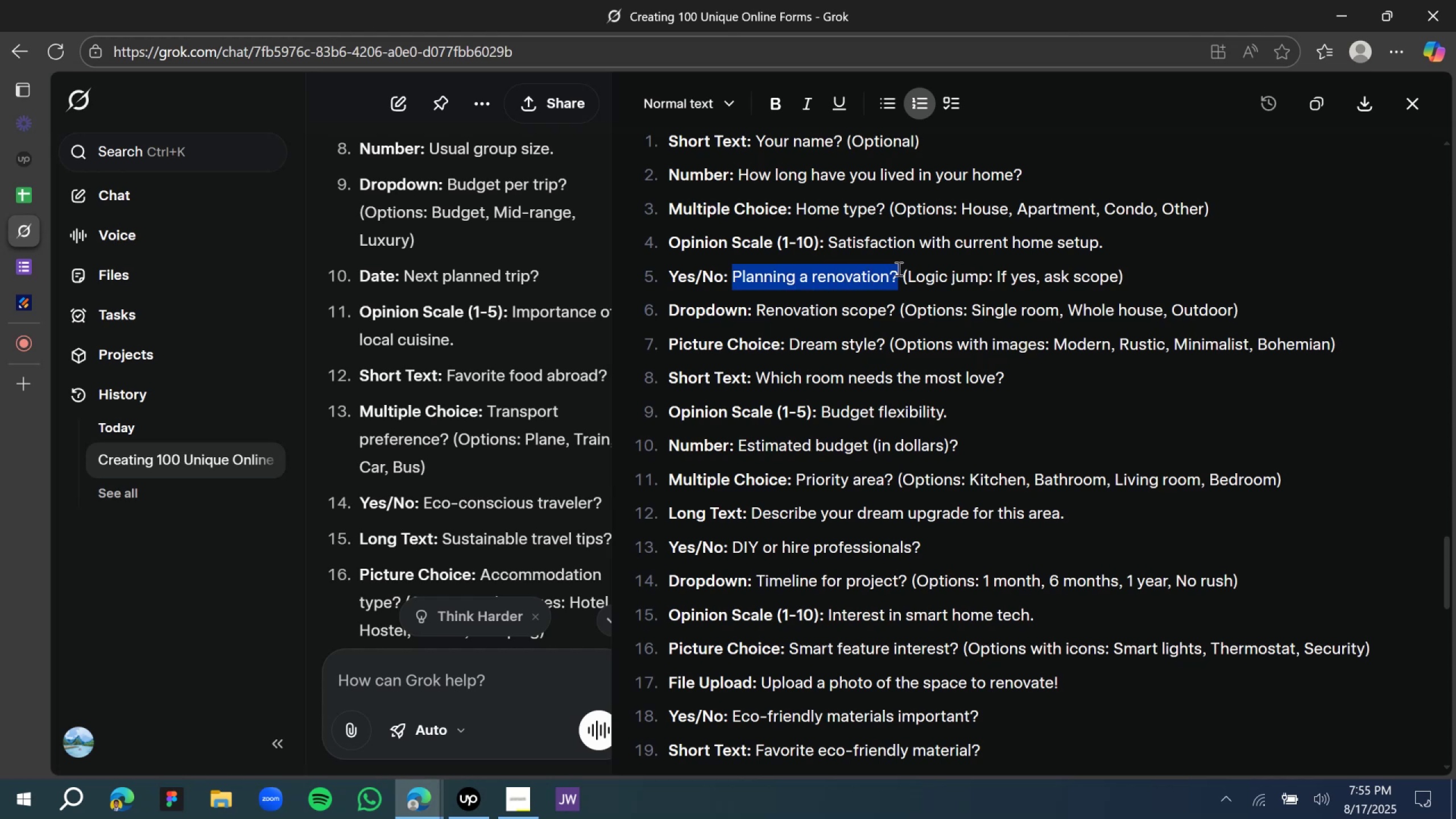 
hold_key(key=ShiftLeft, duration=0.37)
 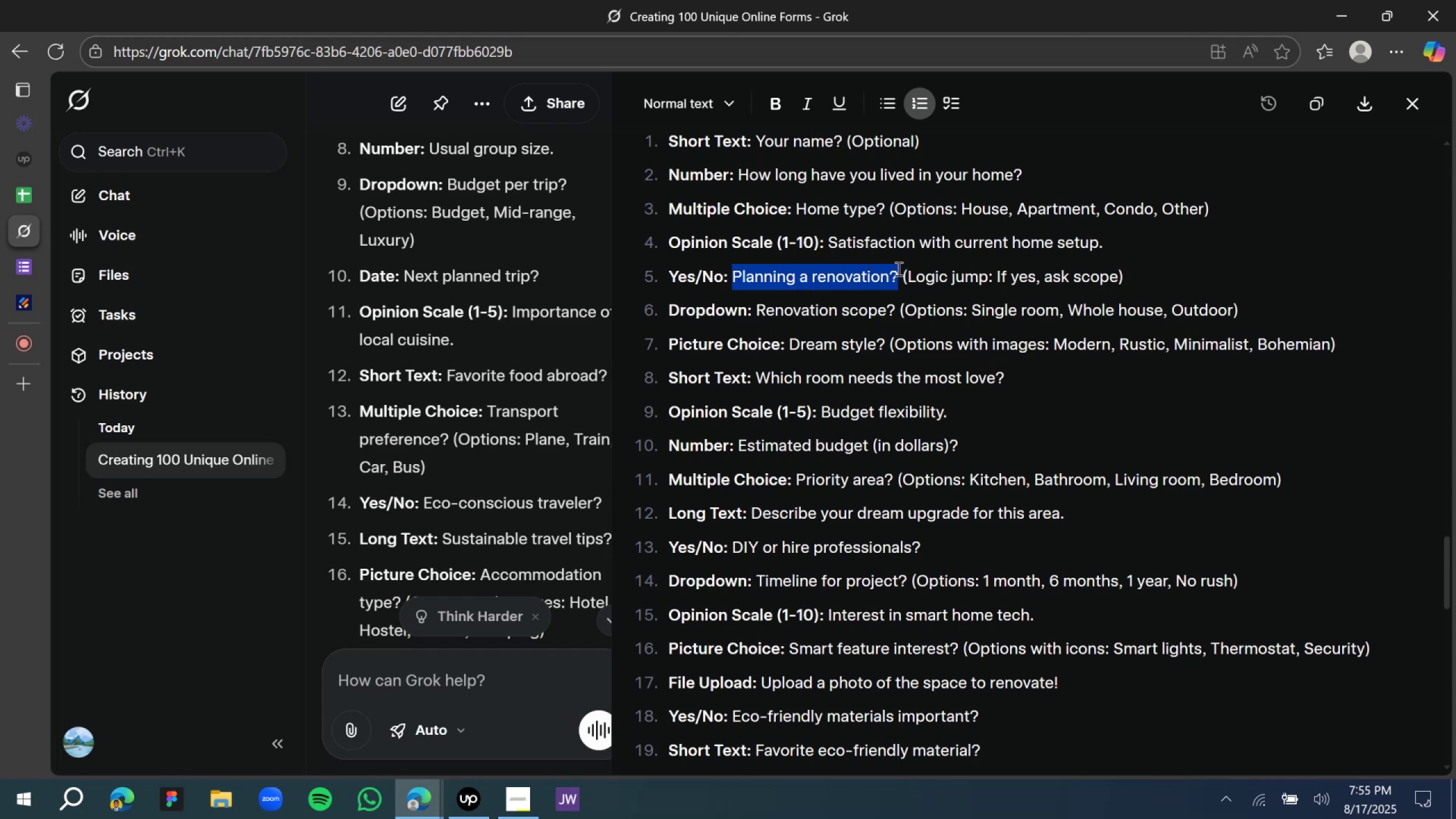 
key(Control+C)
 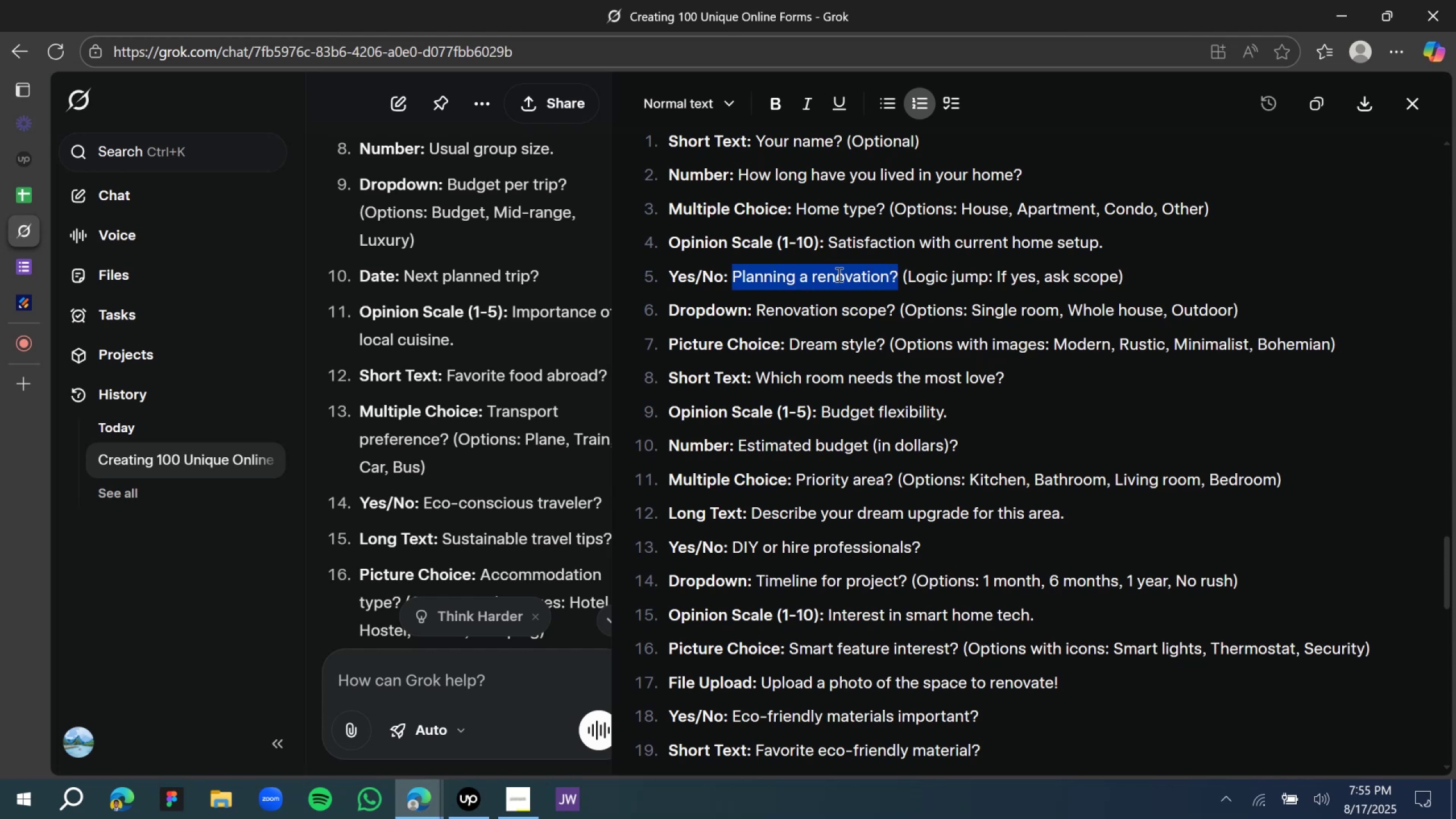 
key(Control+C)
 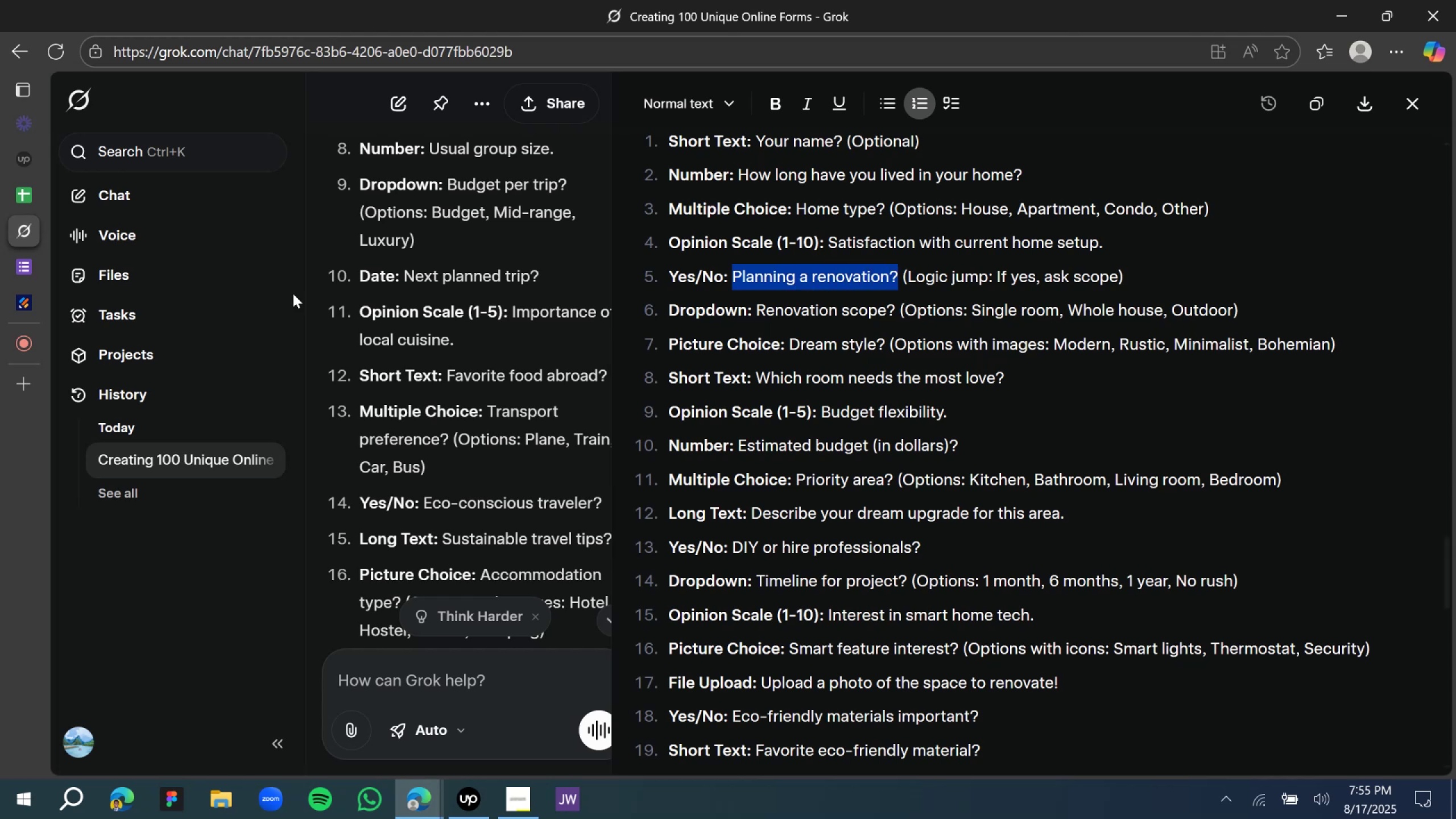 
key(Control+C)
 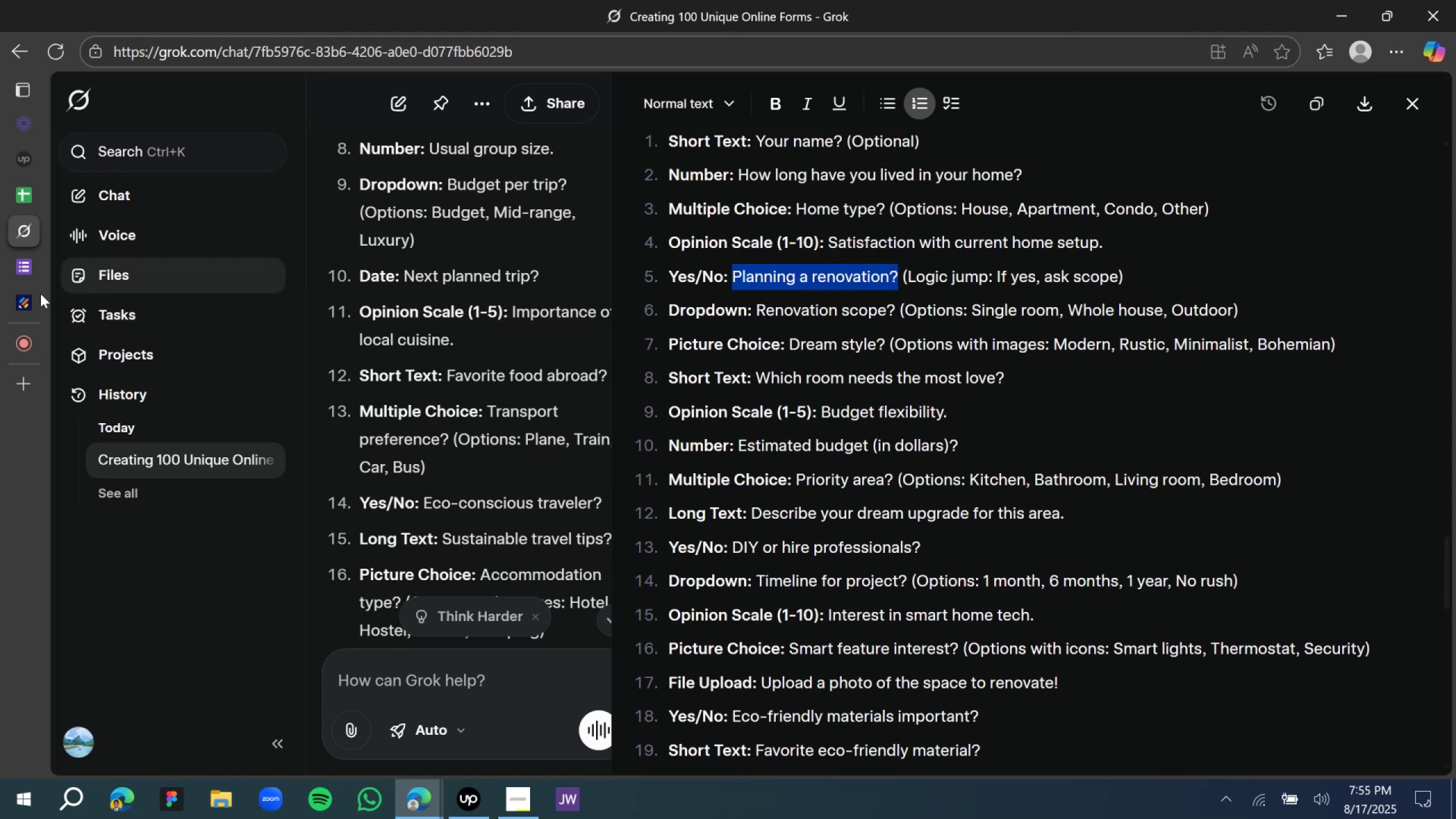 
key(Control+C)
 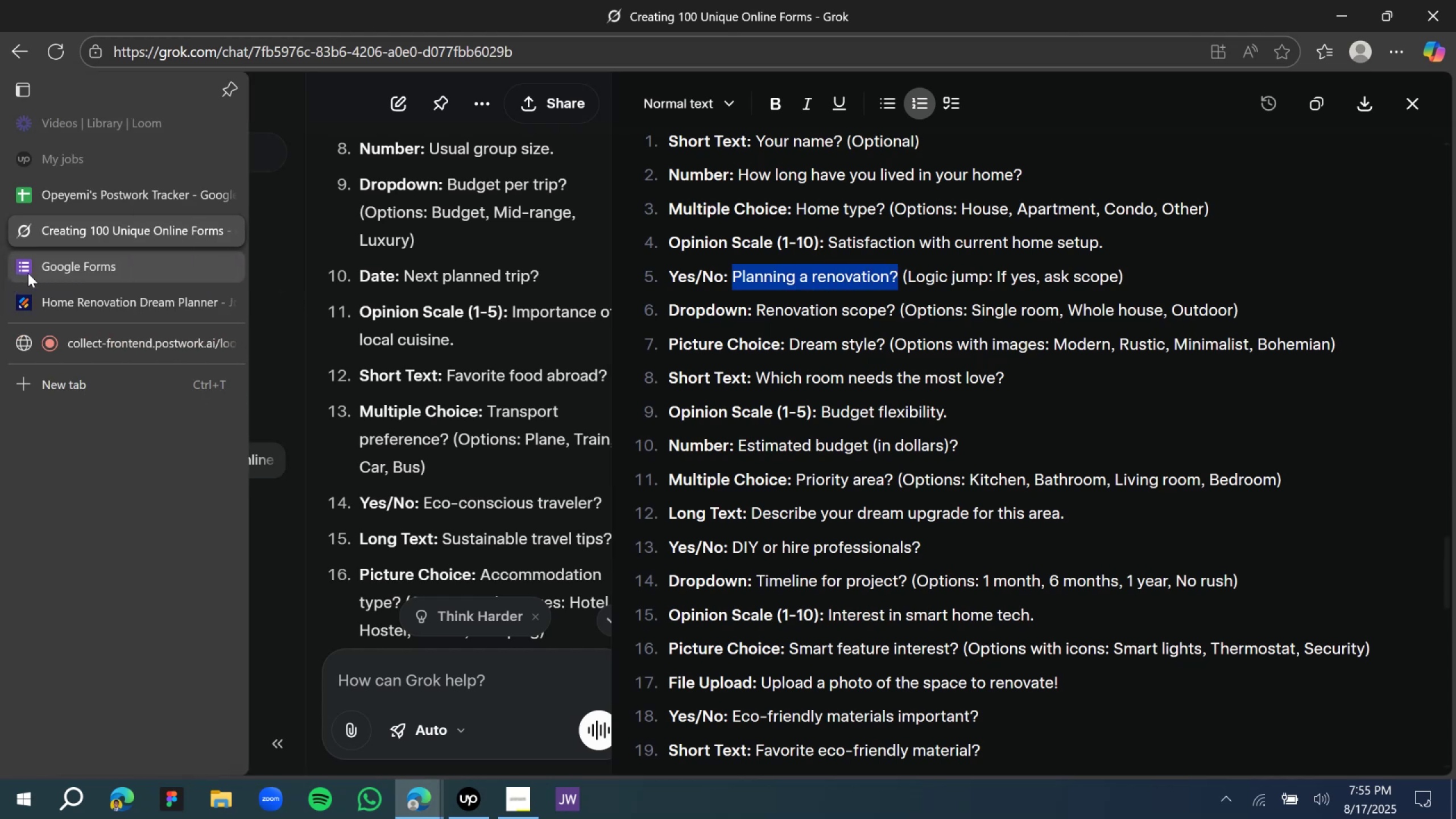 
left_click([32, 273])
 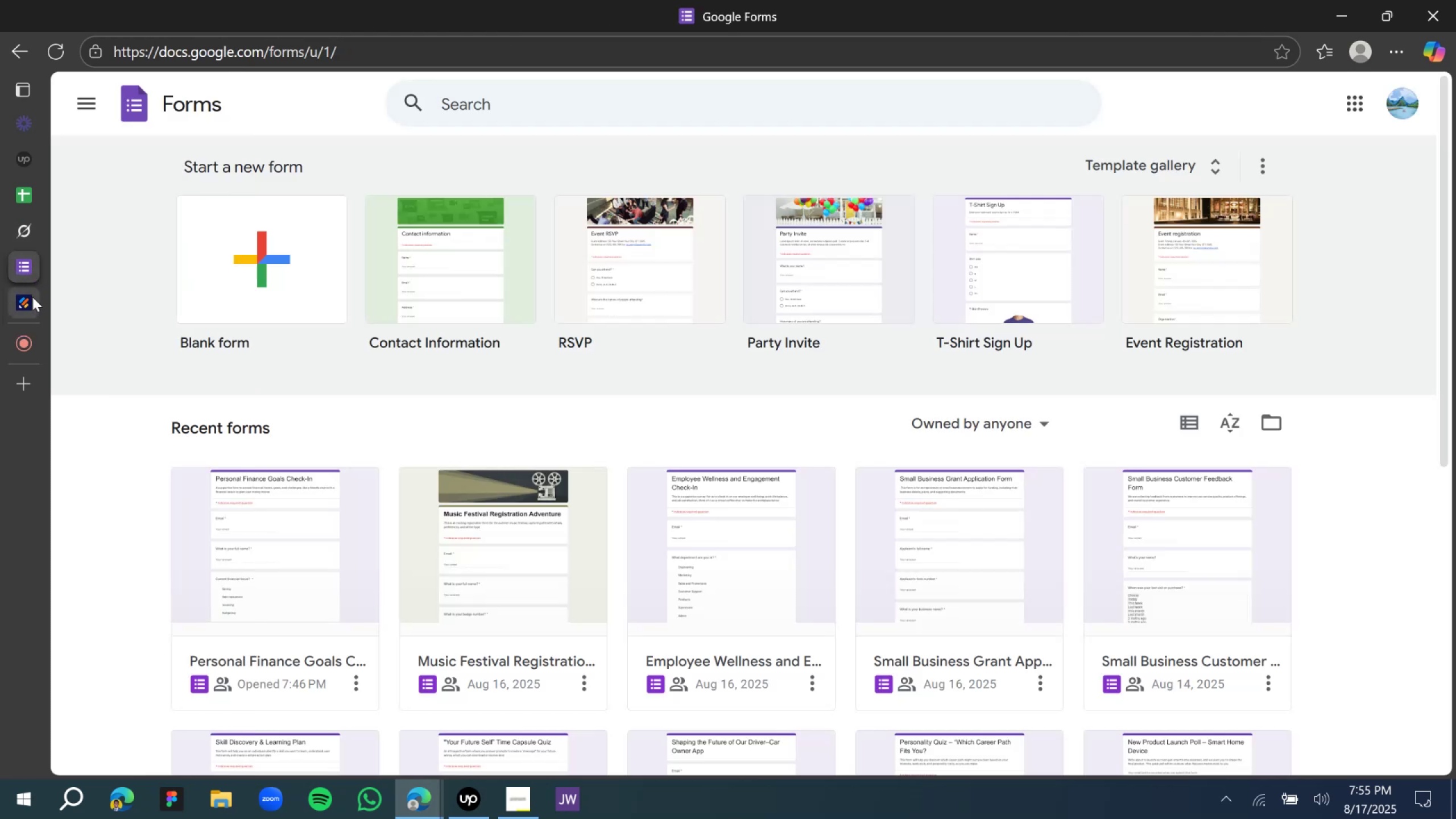 
left_click([32, 297])
 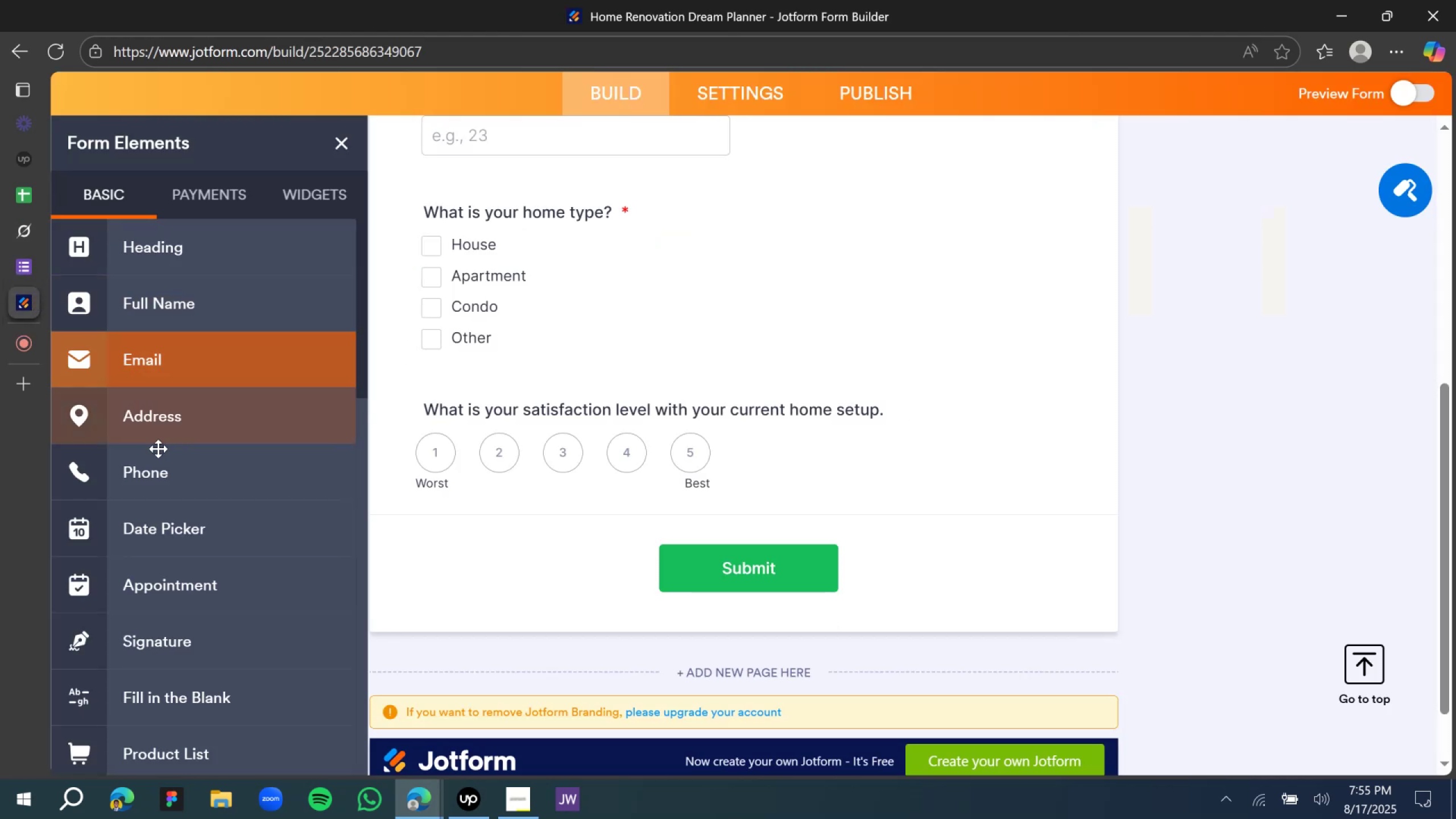 
scroll: coordinate [170, 511], scroll_direction: down, amount: 5.0
 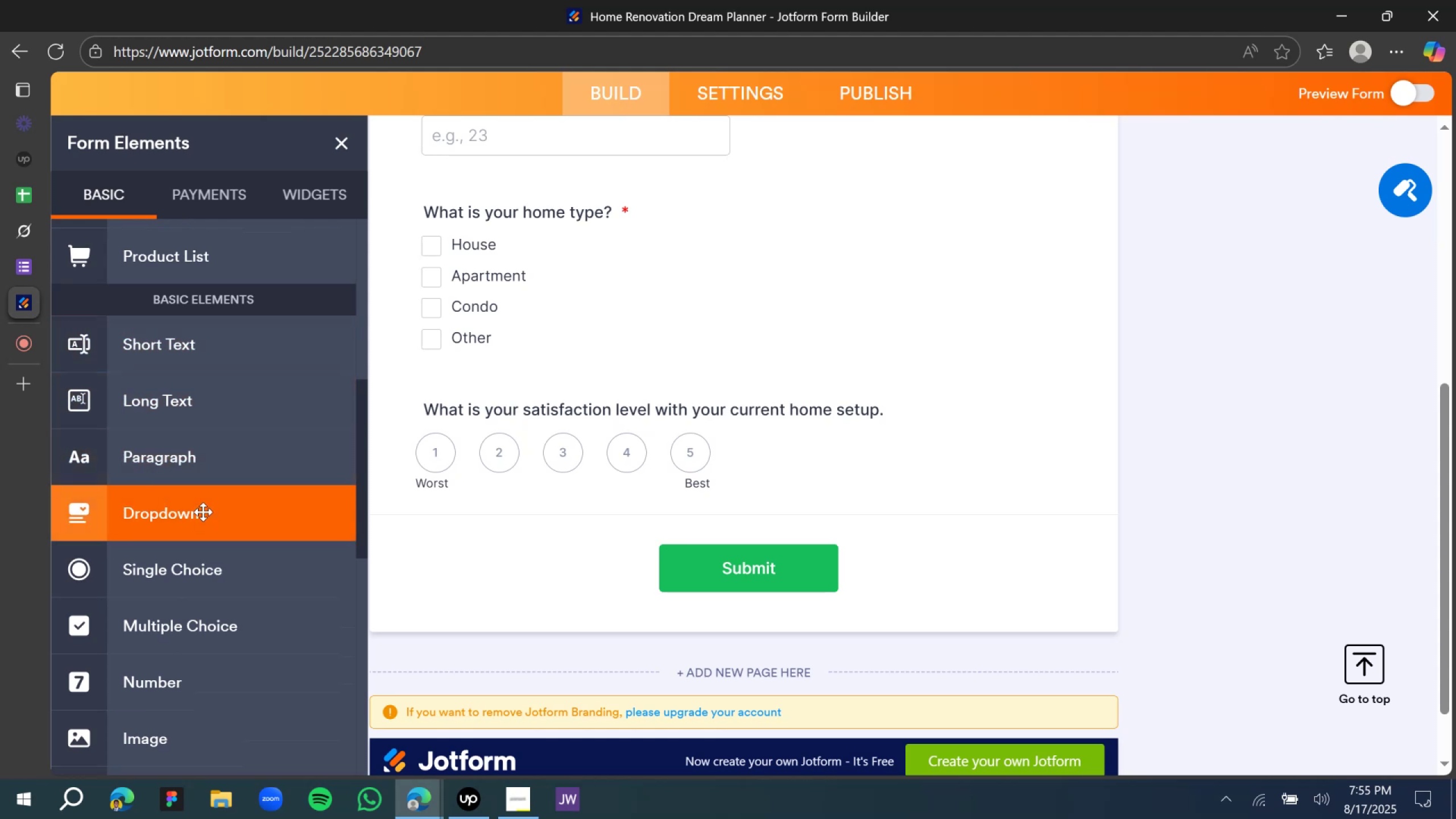 
wait(5.62)
 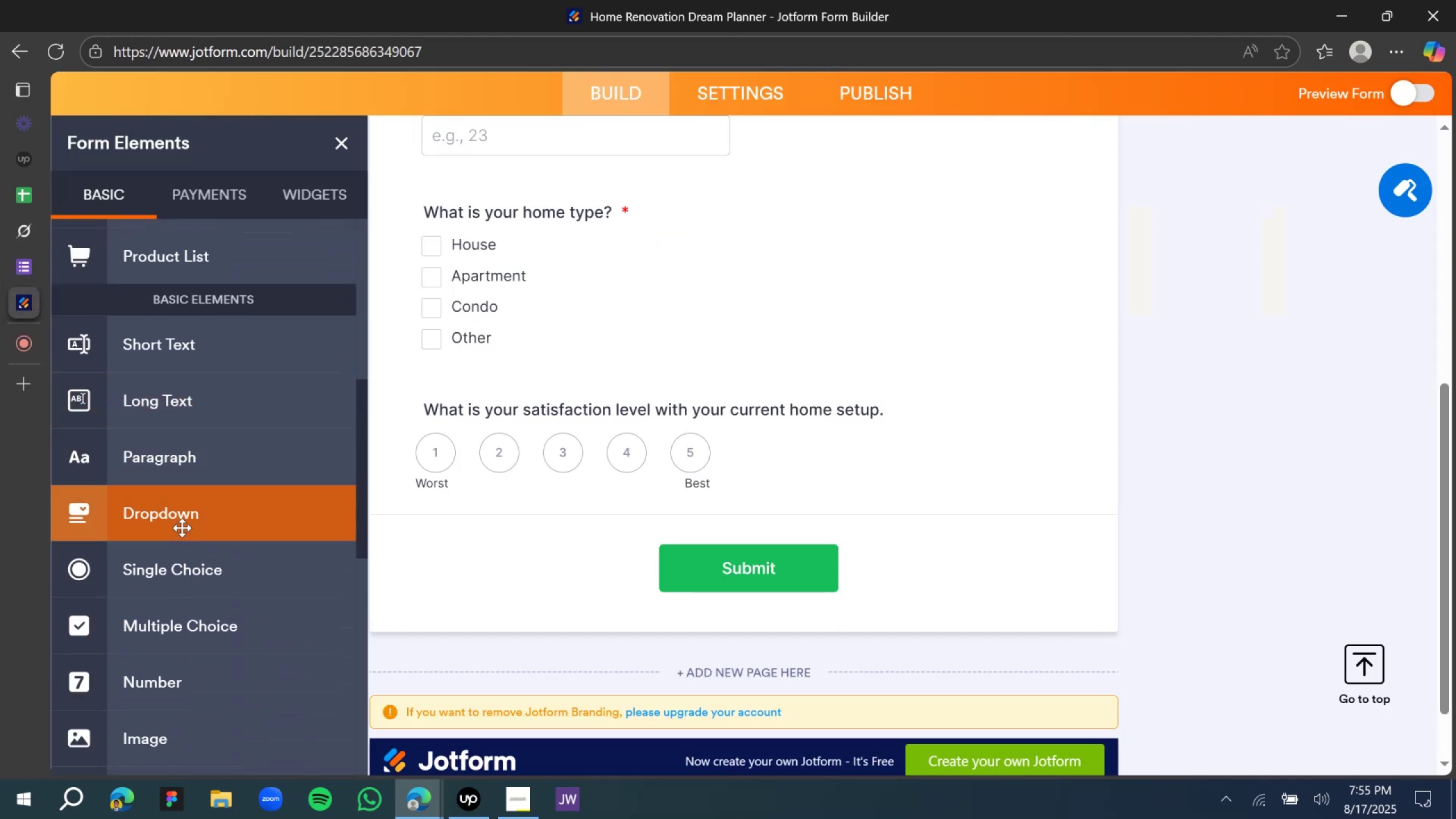 
key(Control+V)
 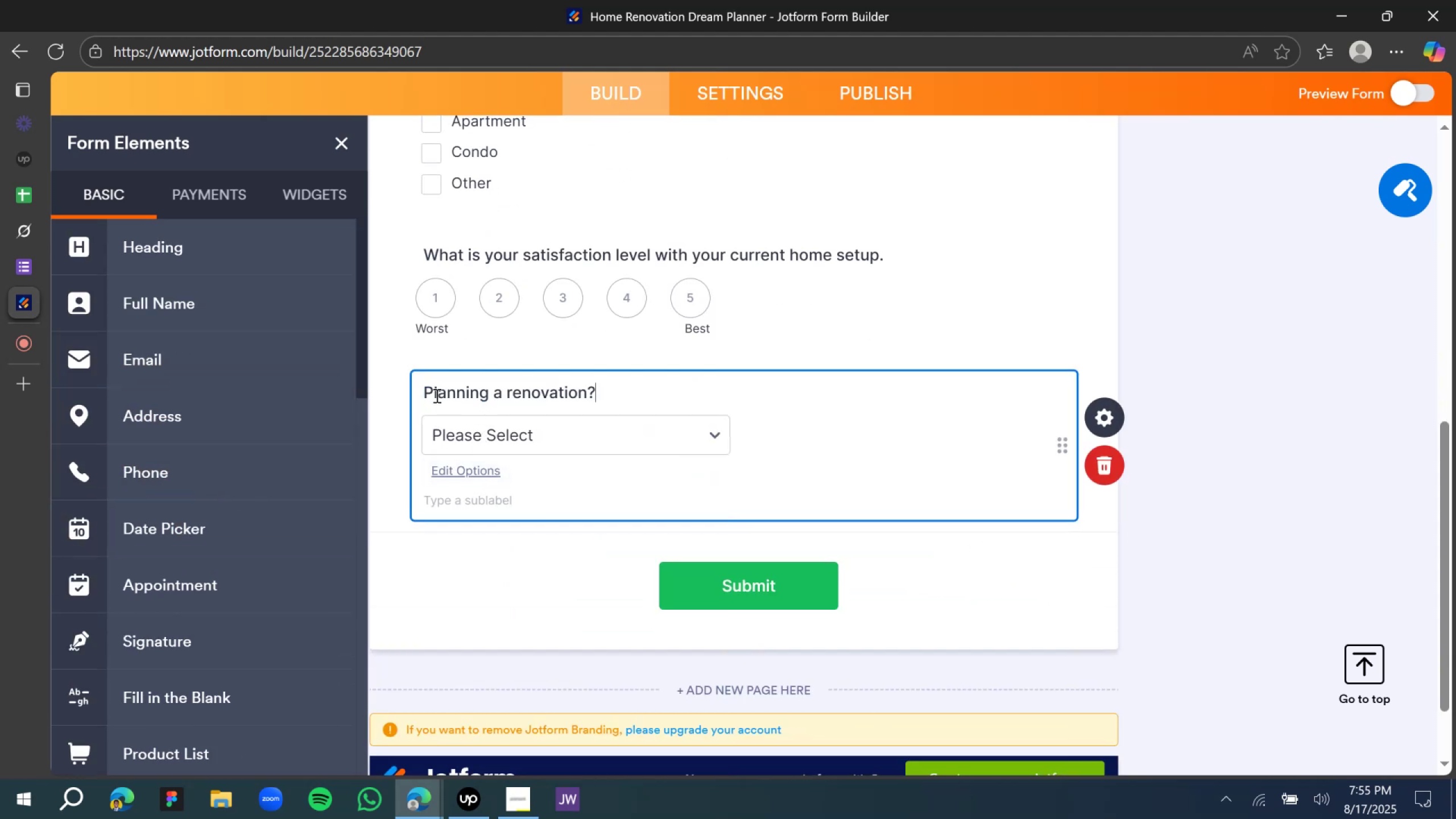 
left_click([436, 395])
 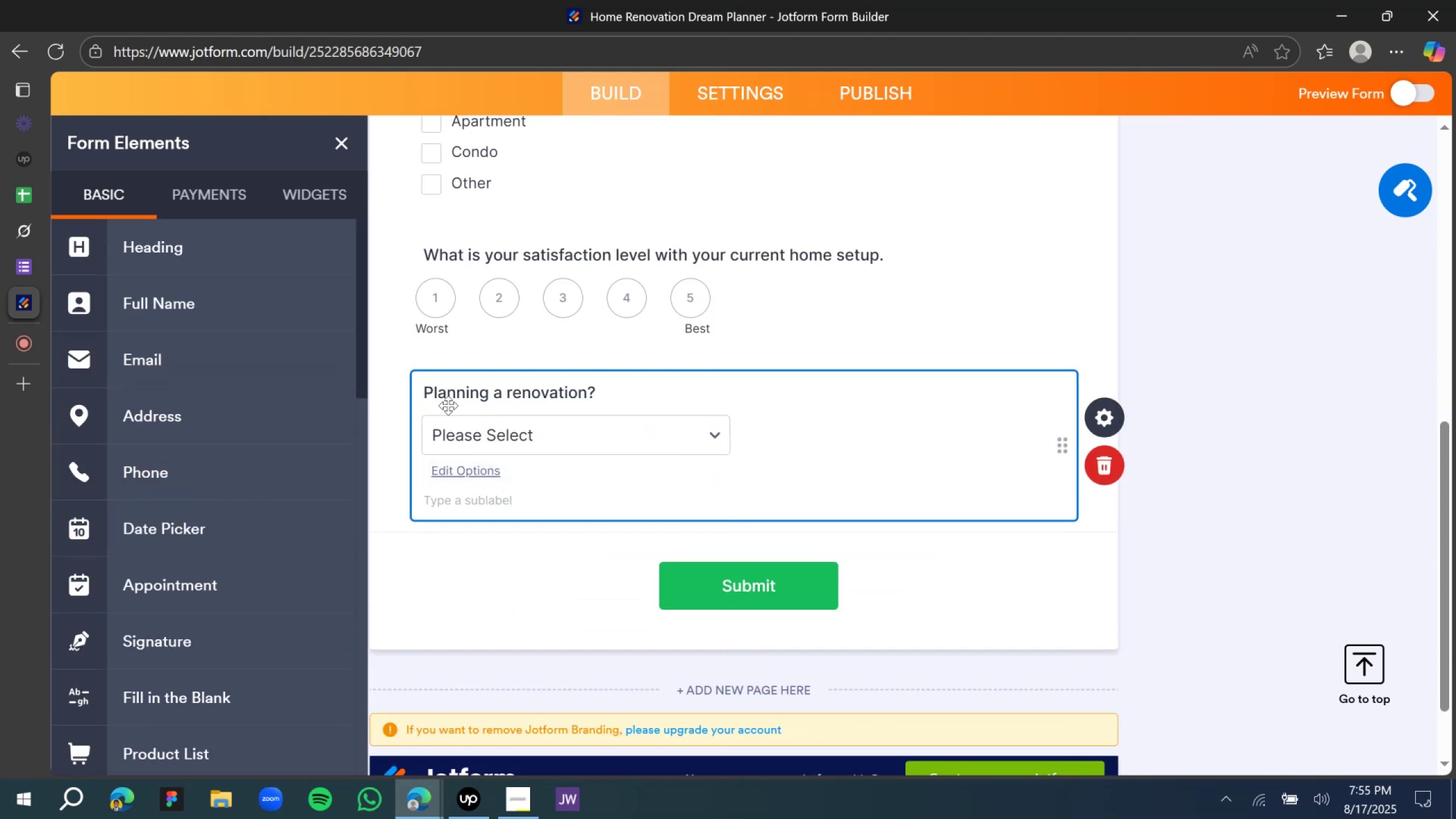 
key(Backspace)
type(Are you p)
 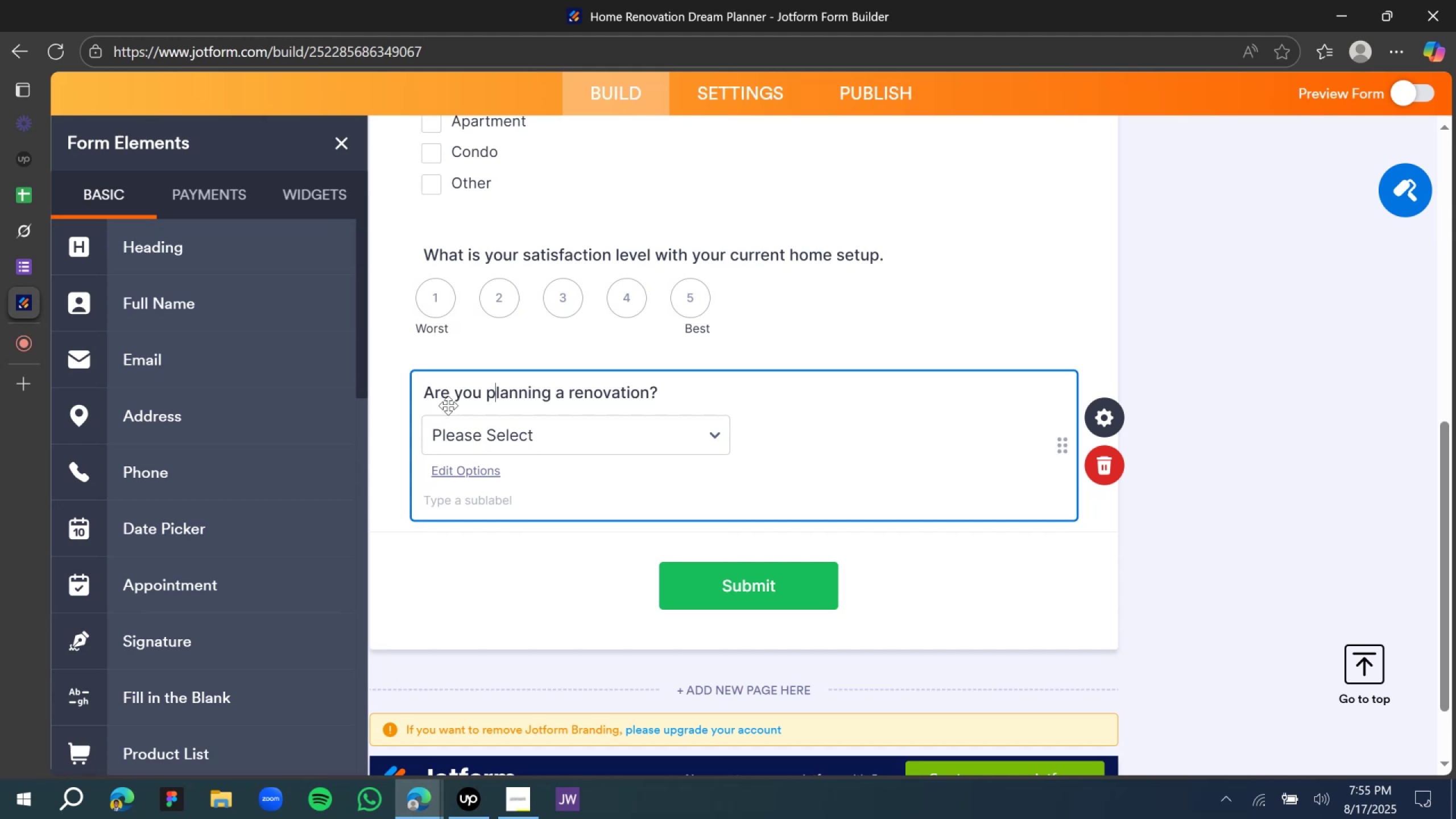 
hold_key(key=ArrowRight, duration=0.84)
 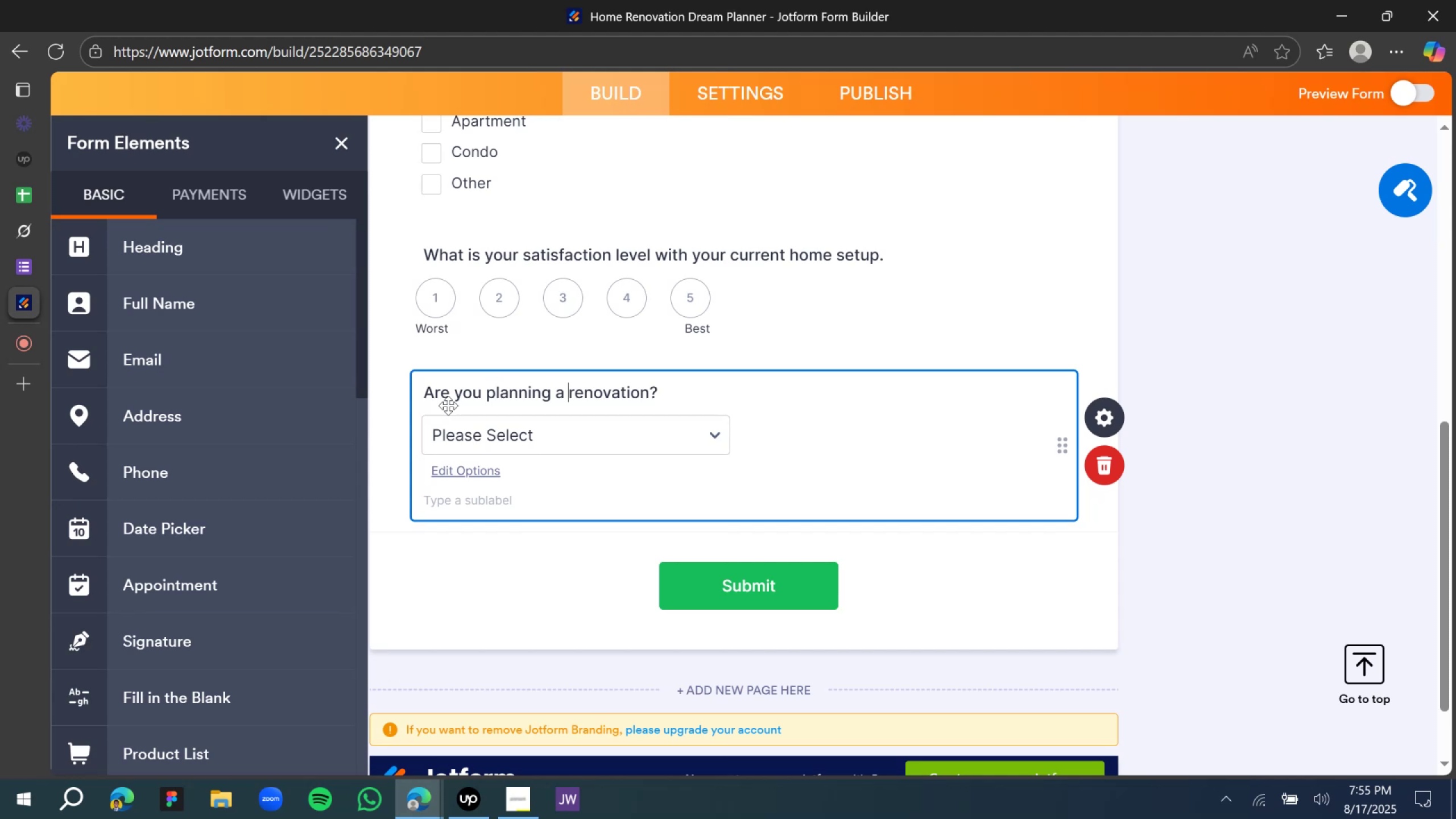 
key(ArrowRight)
 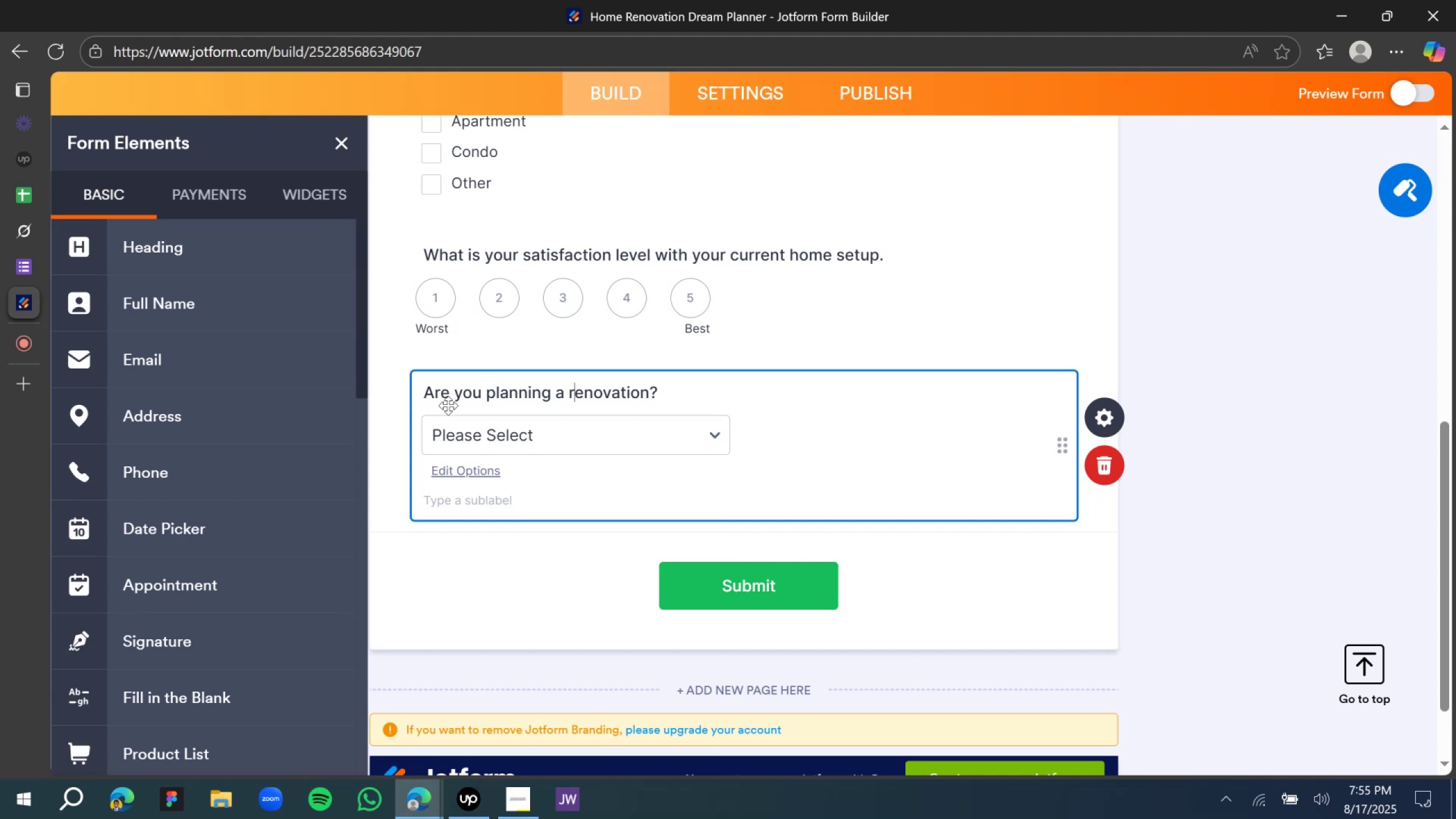 
key(ArrowRight)
 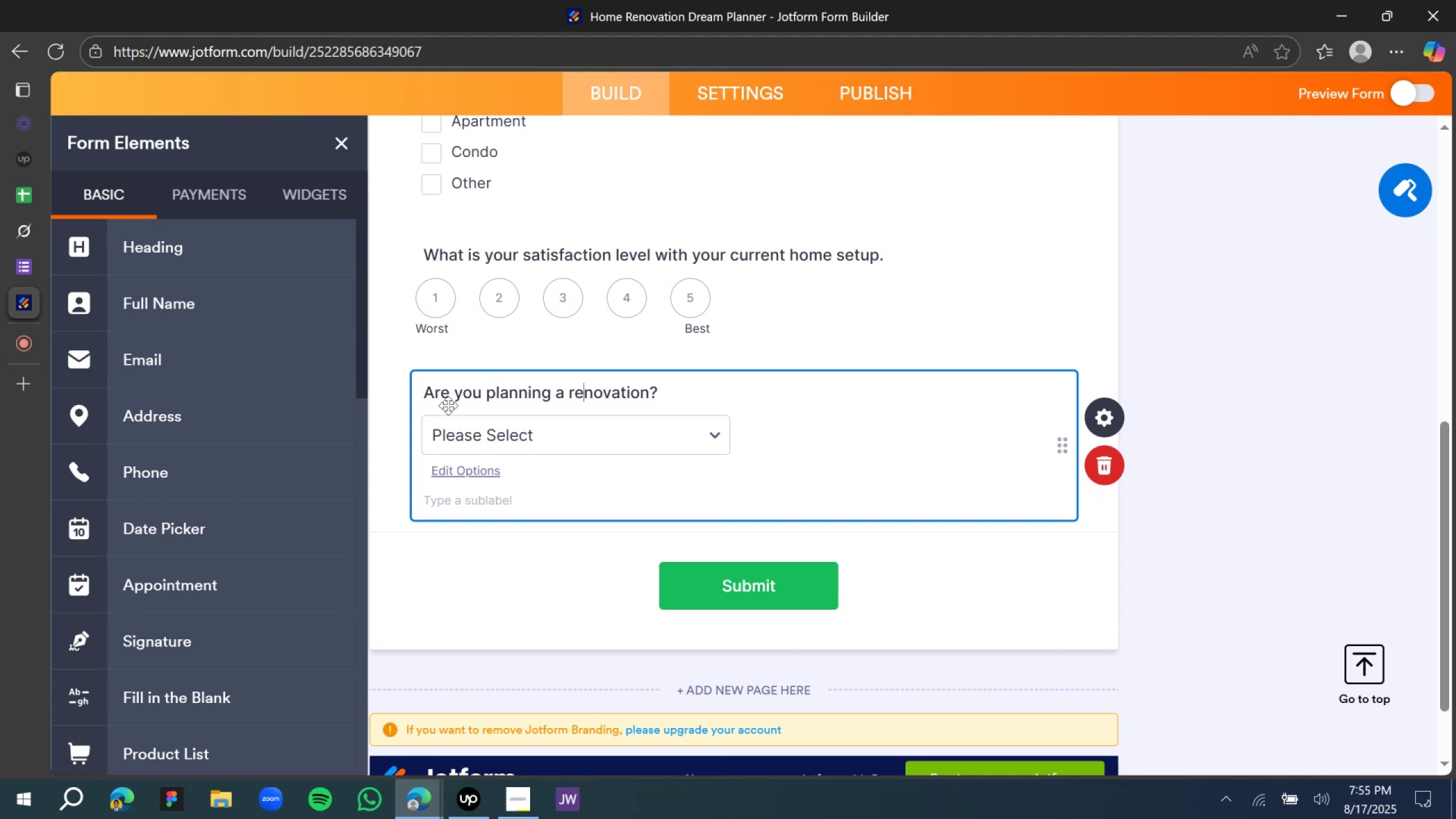 
key(ArrowRight)
 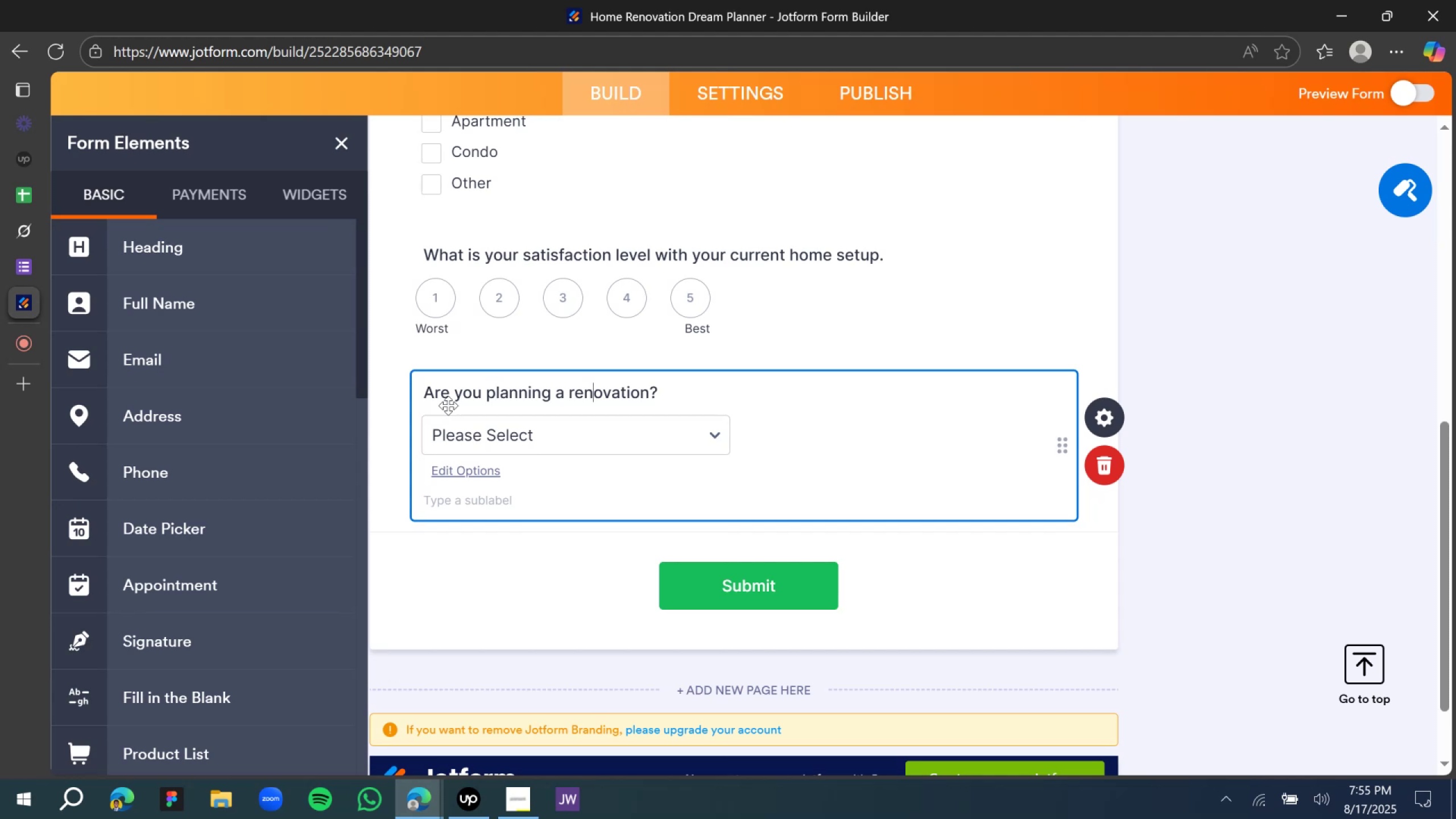 
key(ArrowRight)
 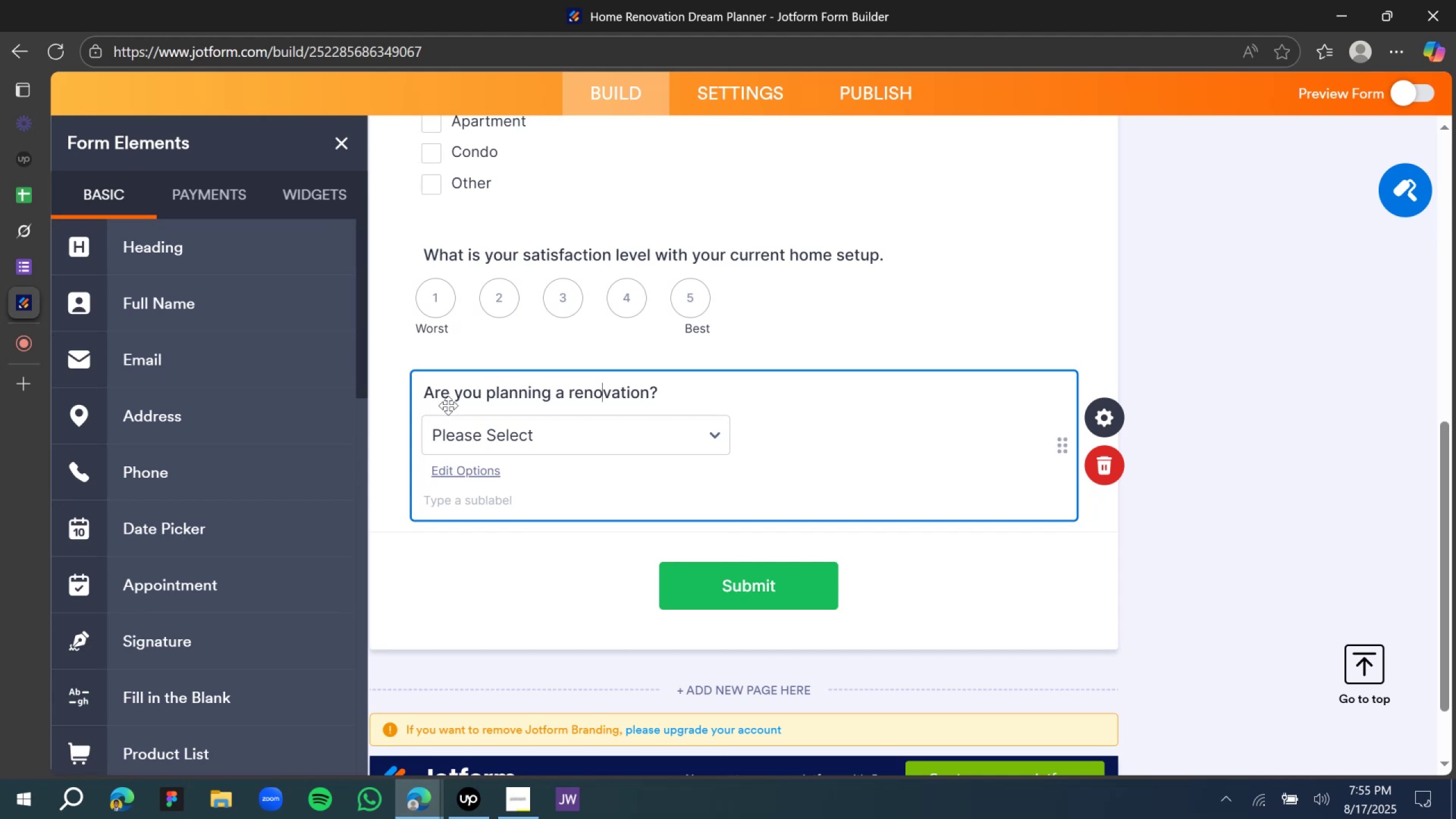 
key(ArrowRight)
 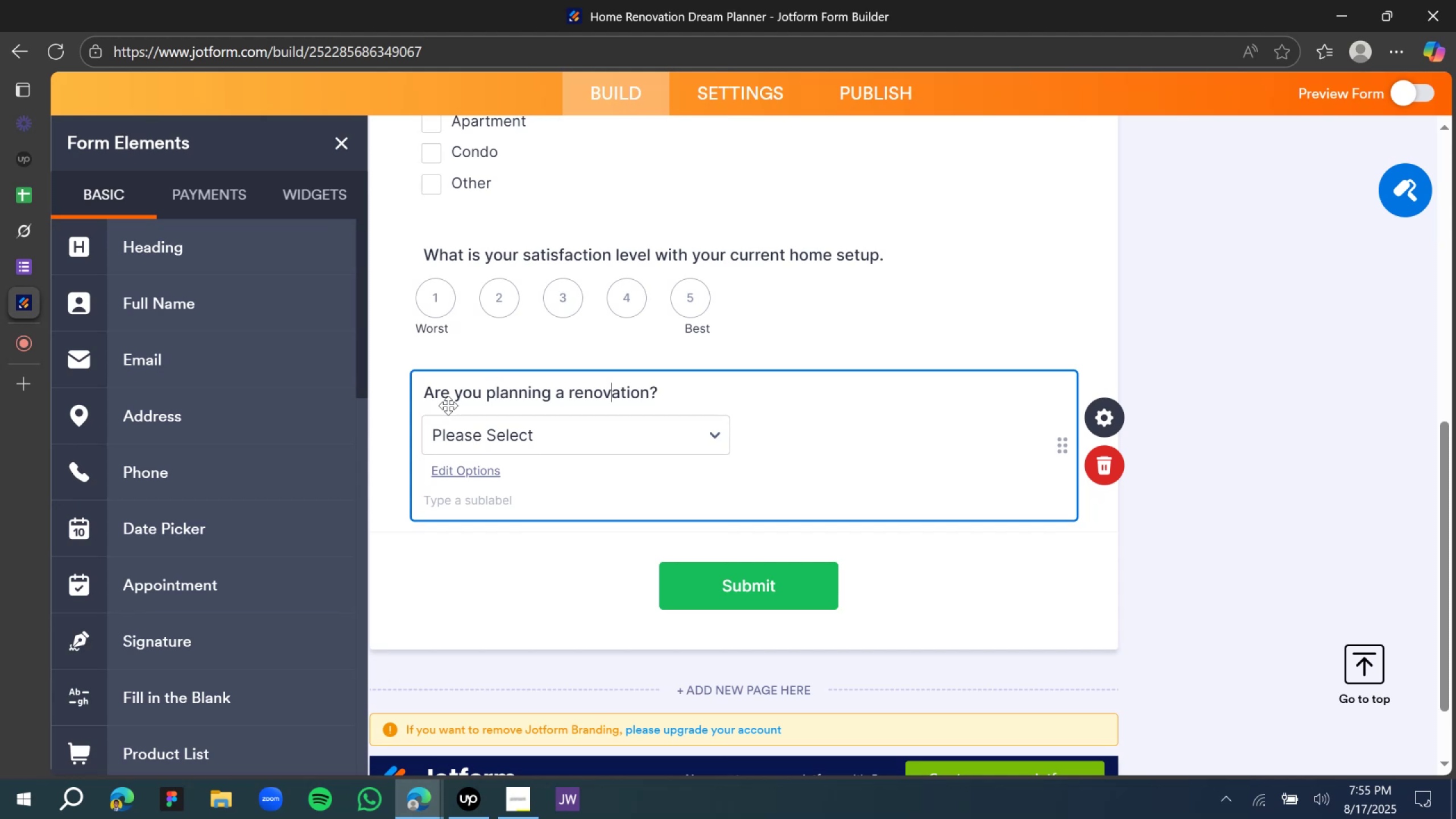 
key(ArrowRight)
 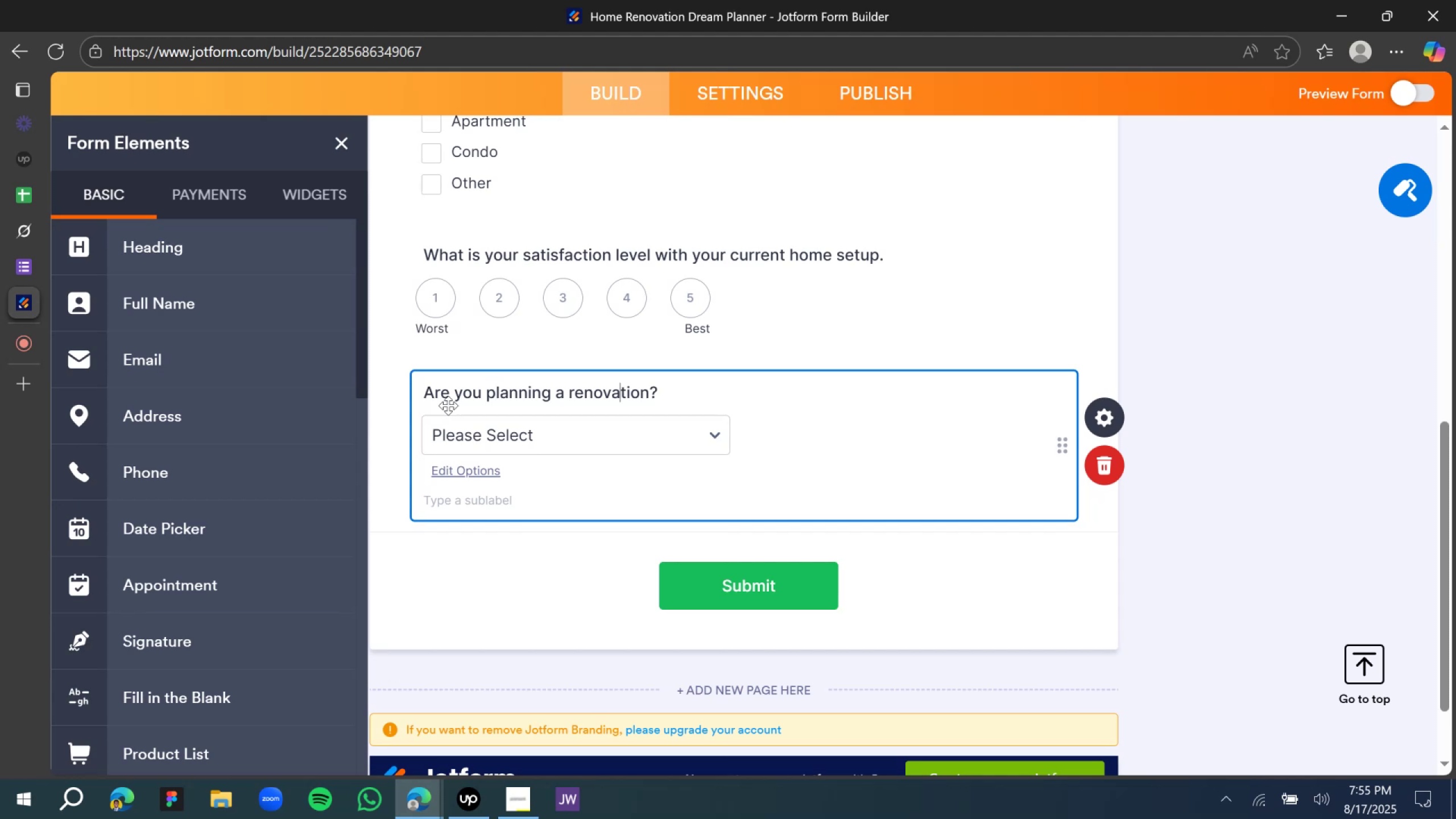 
key(ArrowRight)
 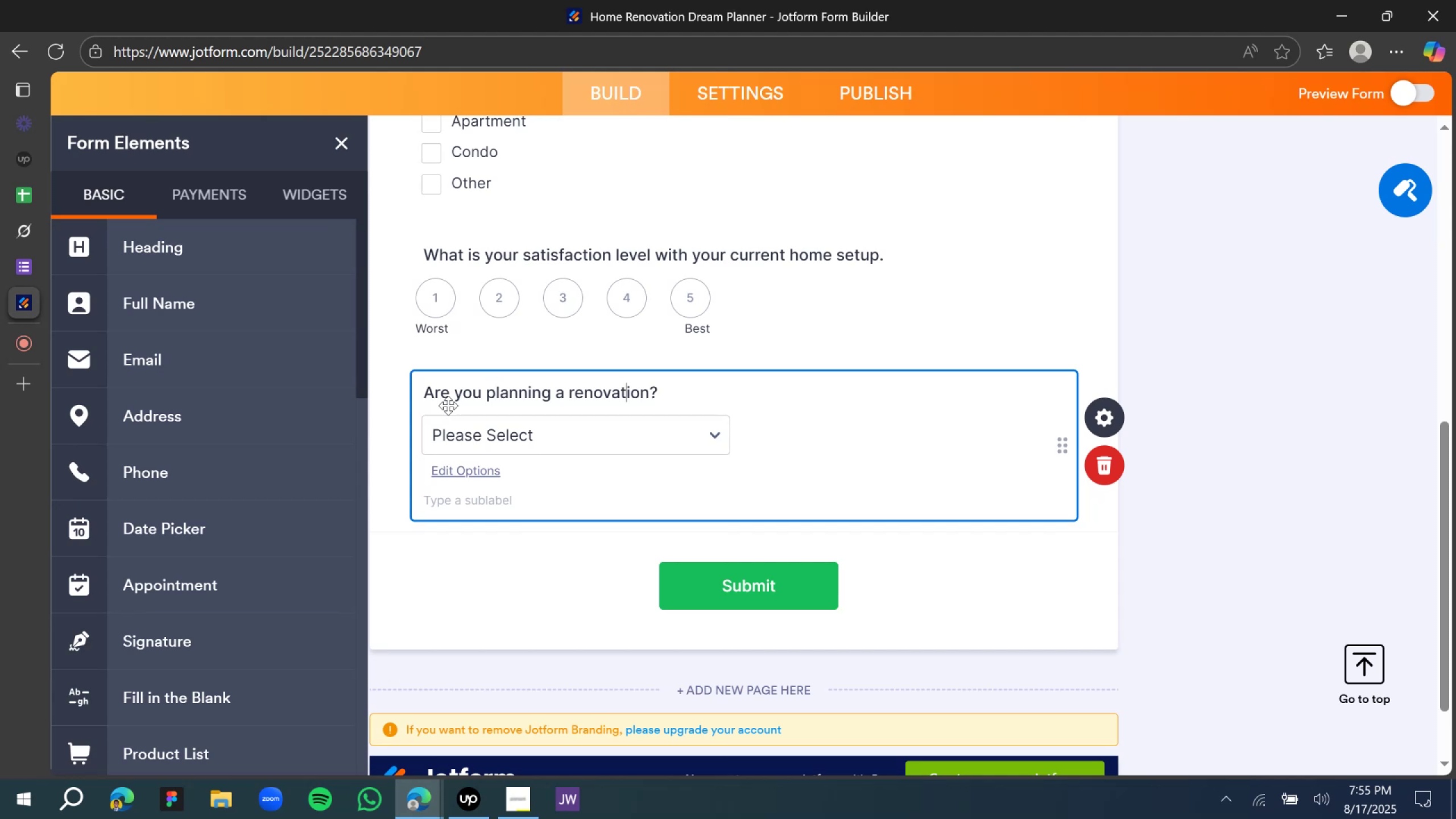 
key(ArrowRight)
 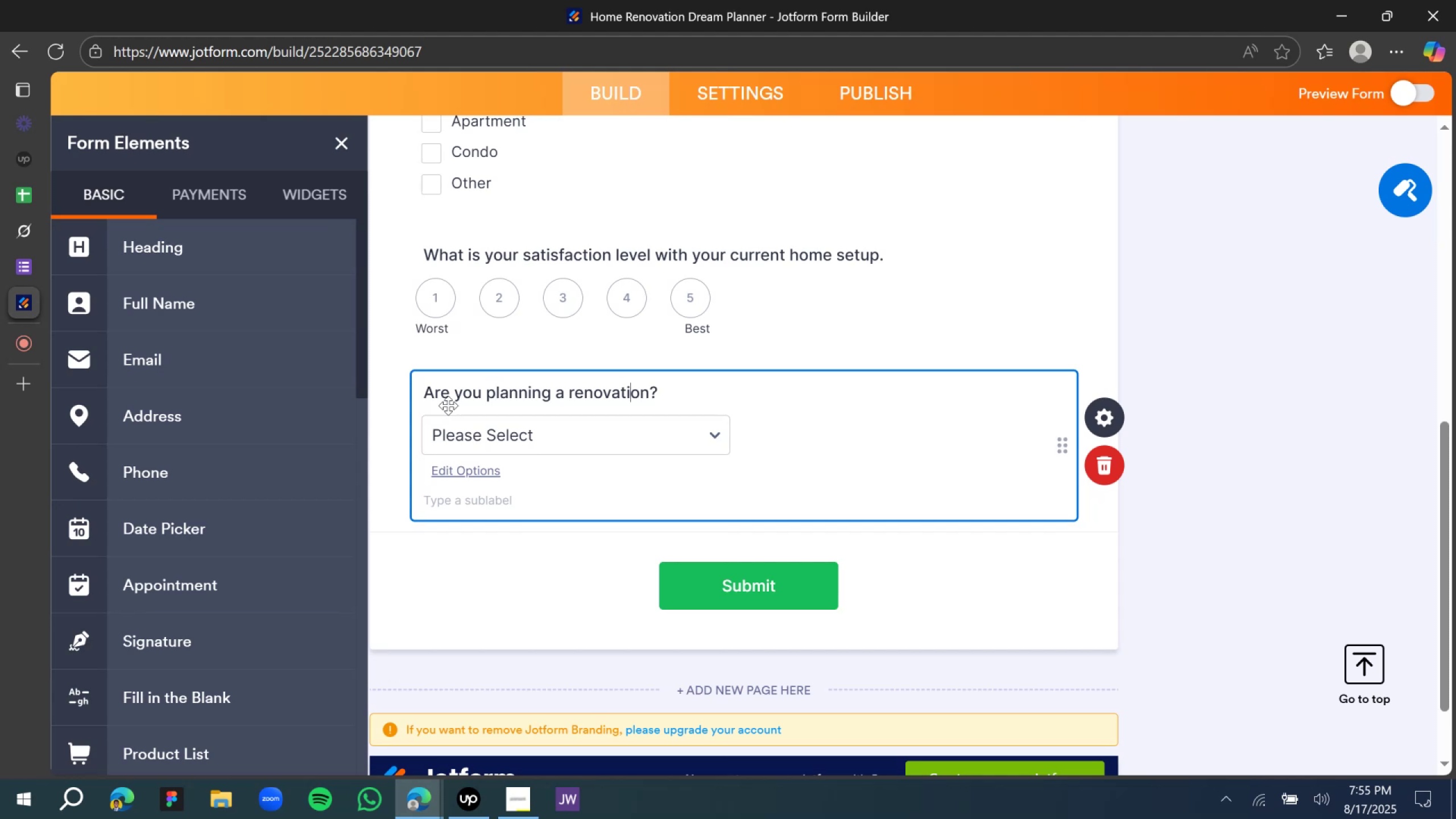 
key(ArrowRight)
 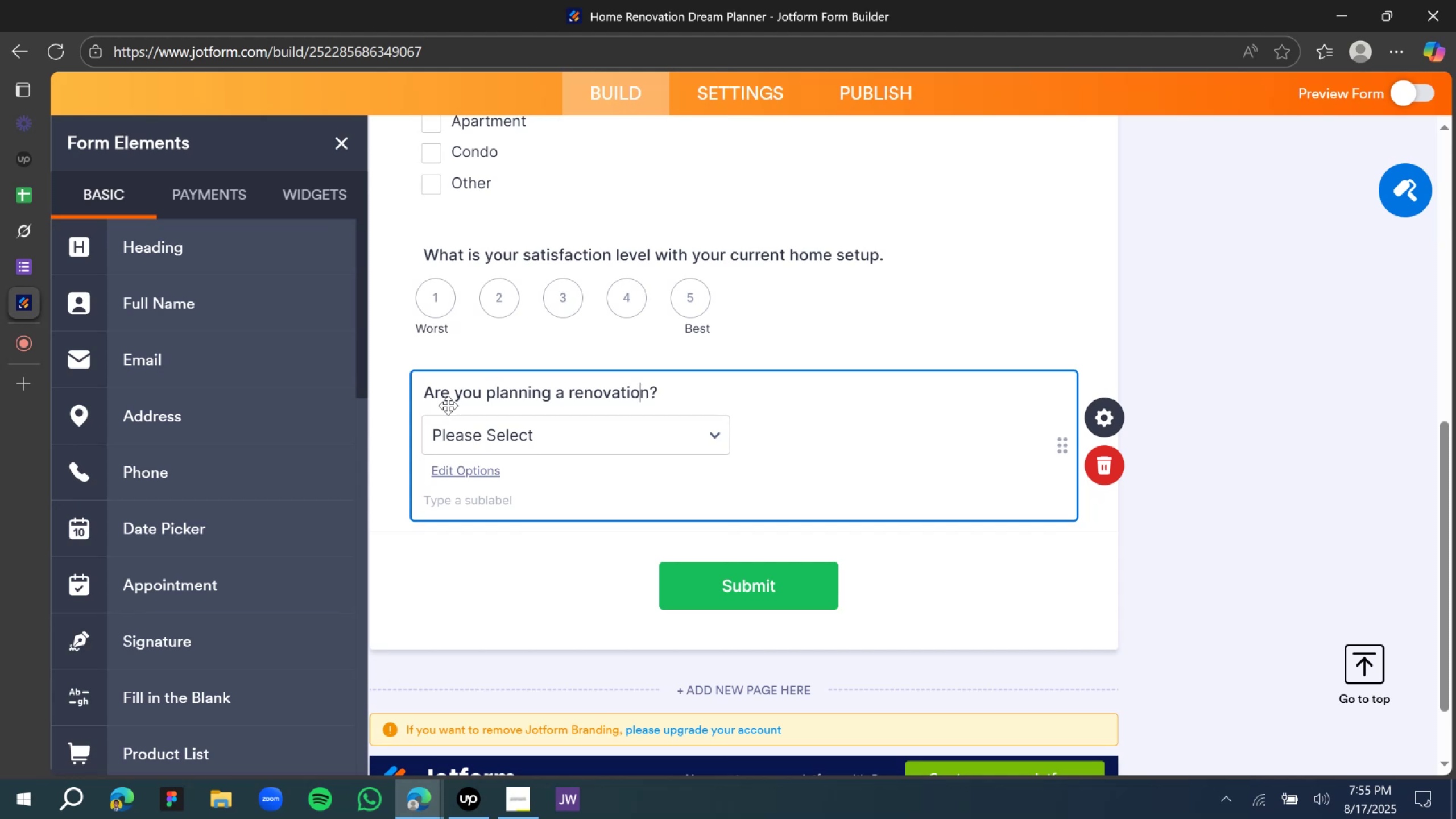 
key(ArrowRight)
 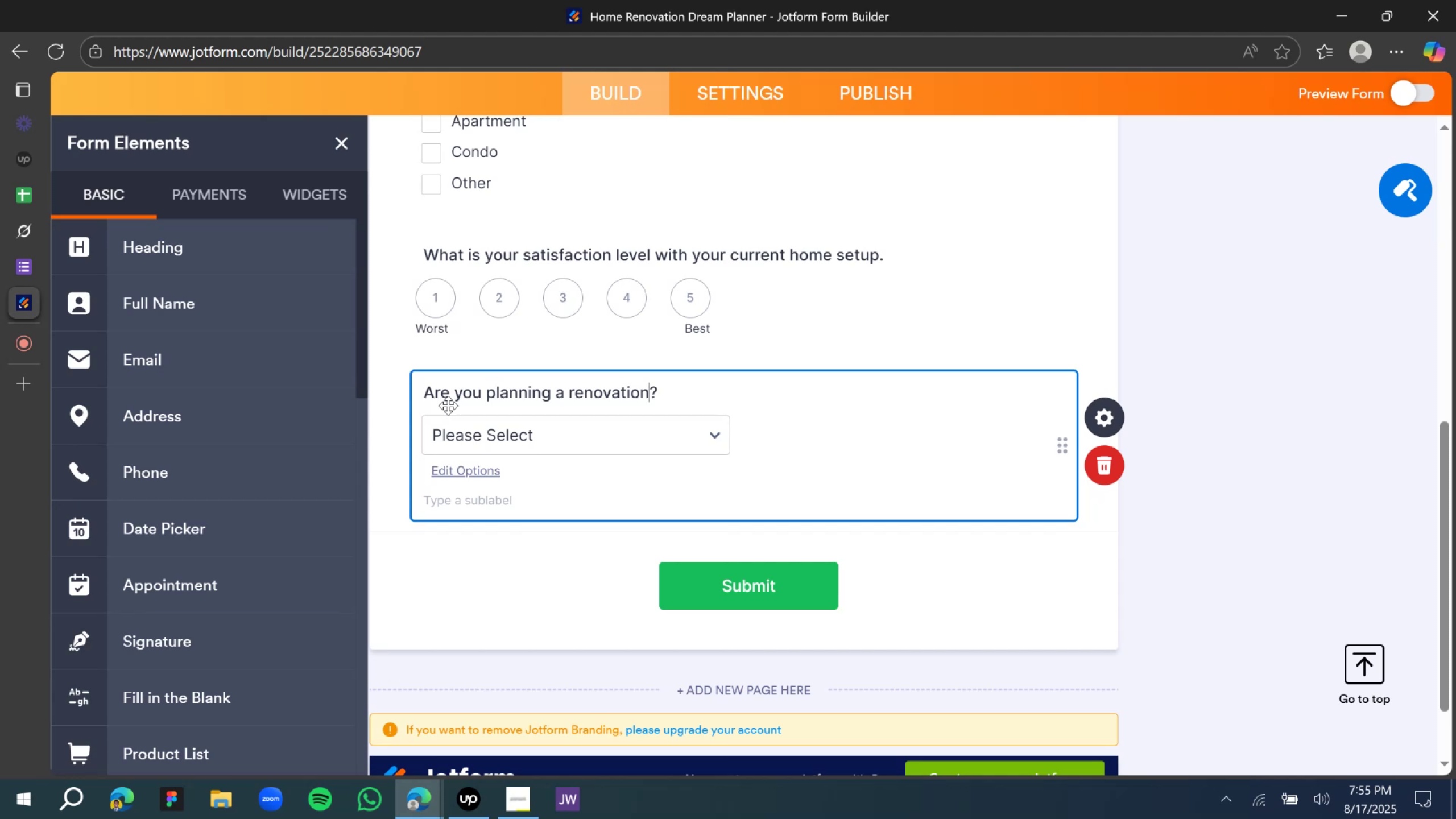 
type( anytime soom)
key(Backspace)
type(n)
 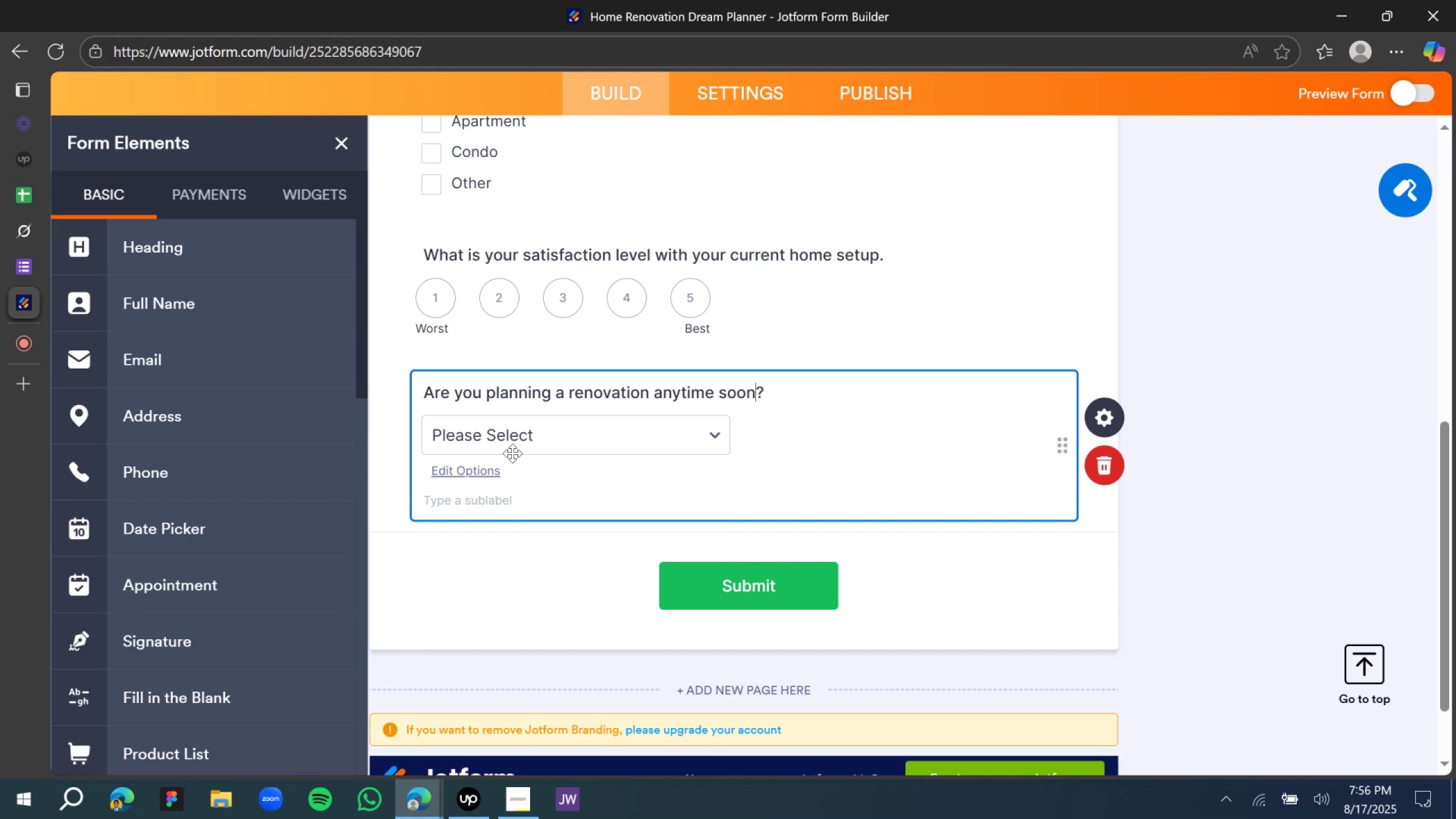 
left_click([500, 443])
 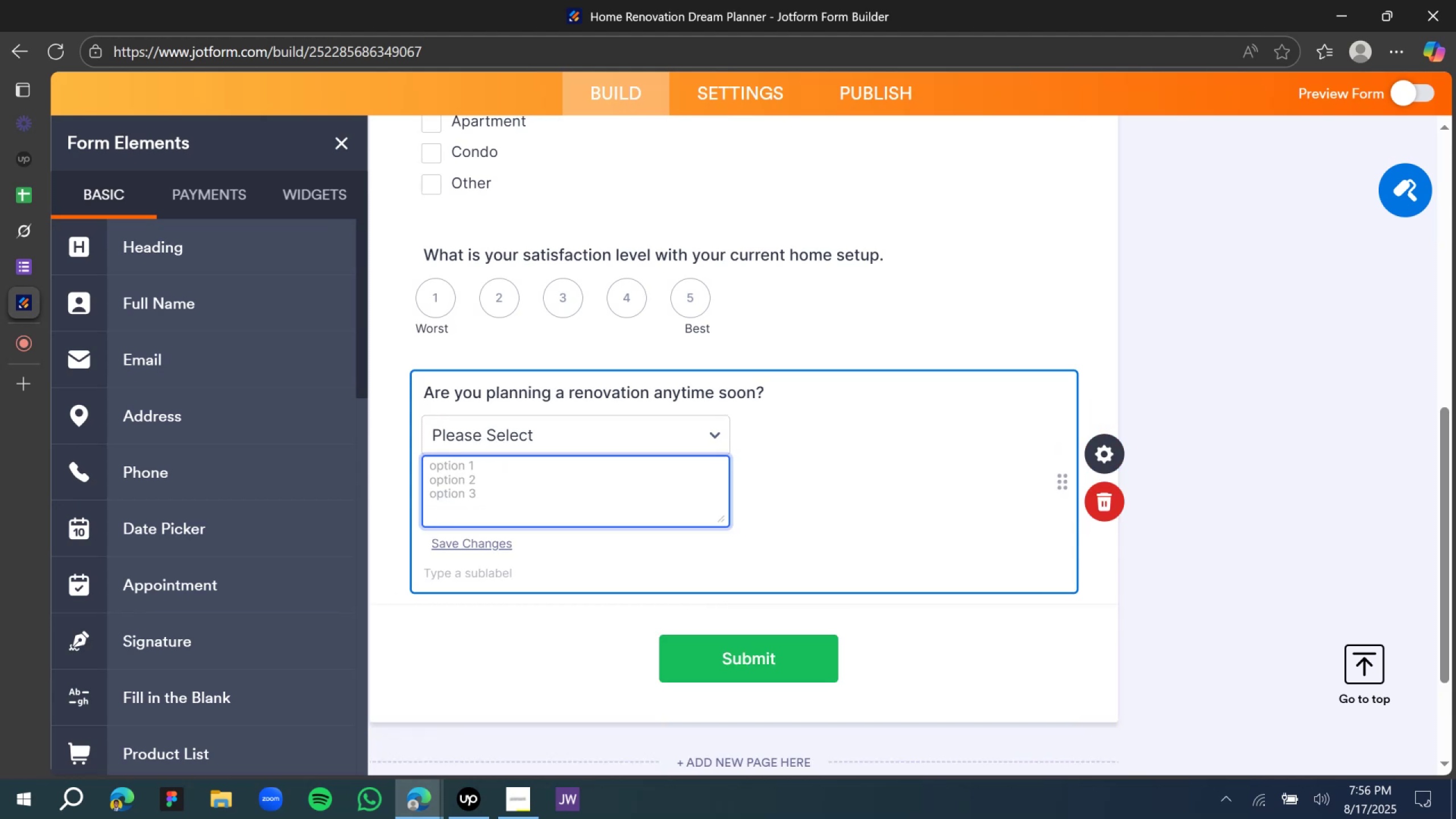 
type(Yes)
 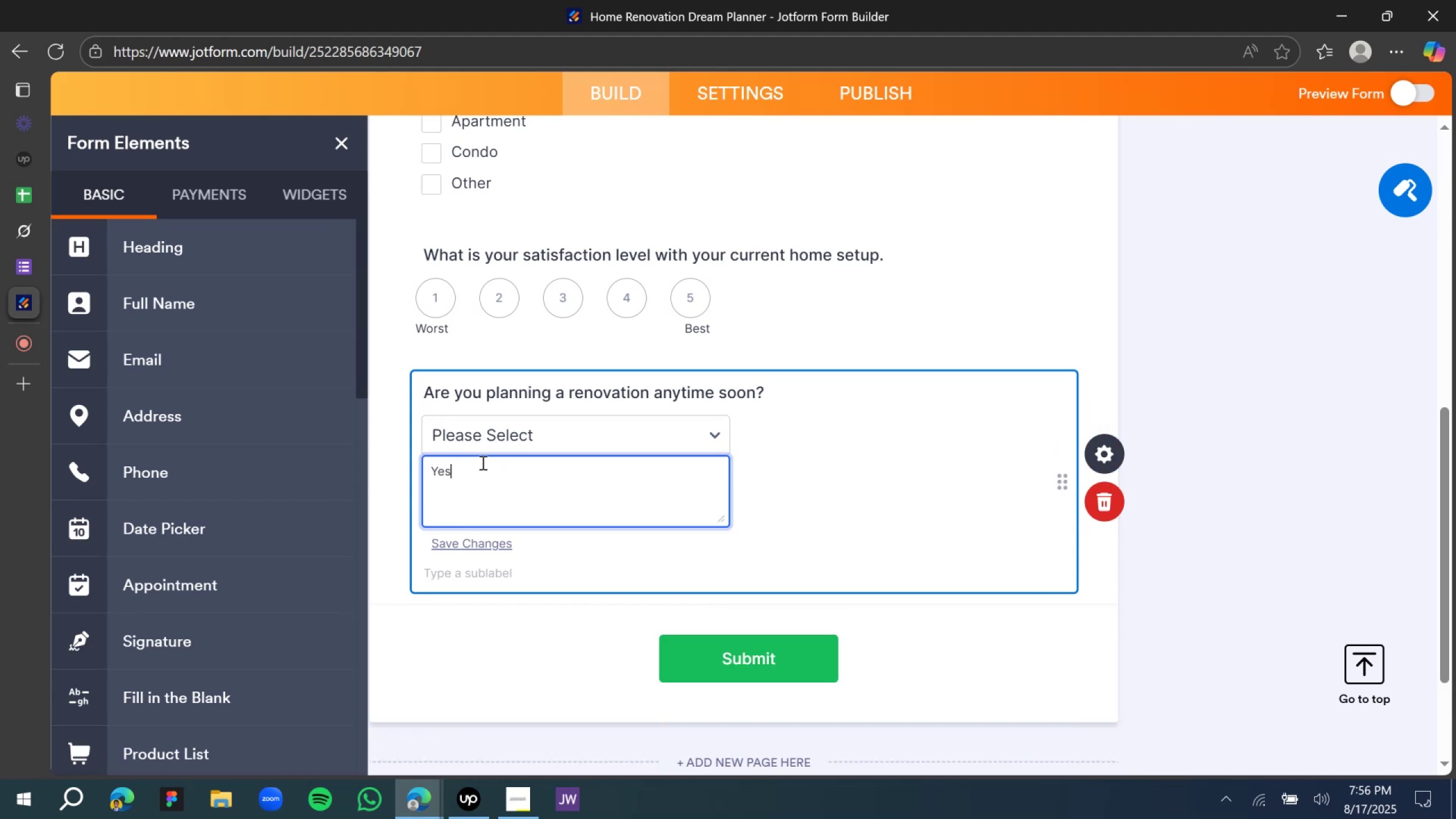 
key(Enter)
 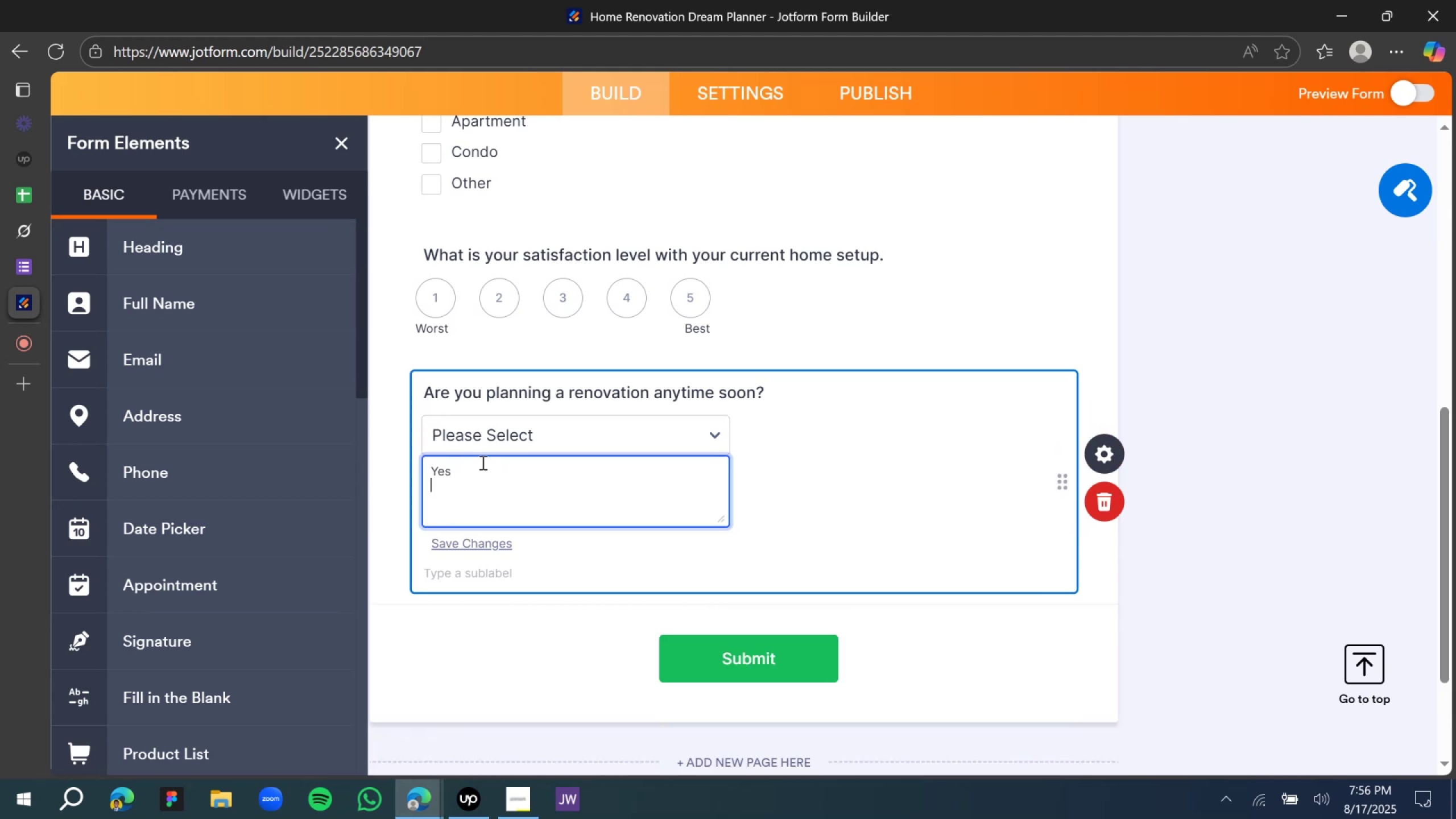 
type(No)
 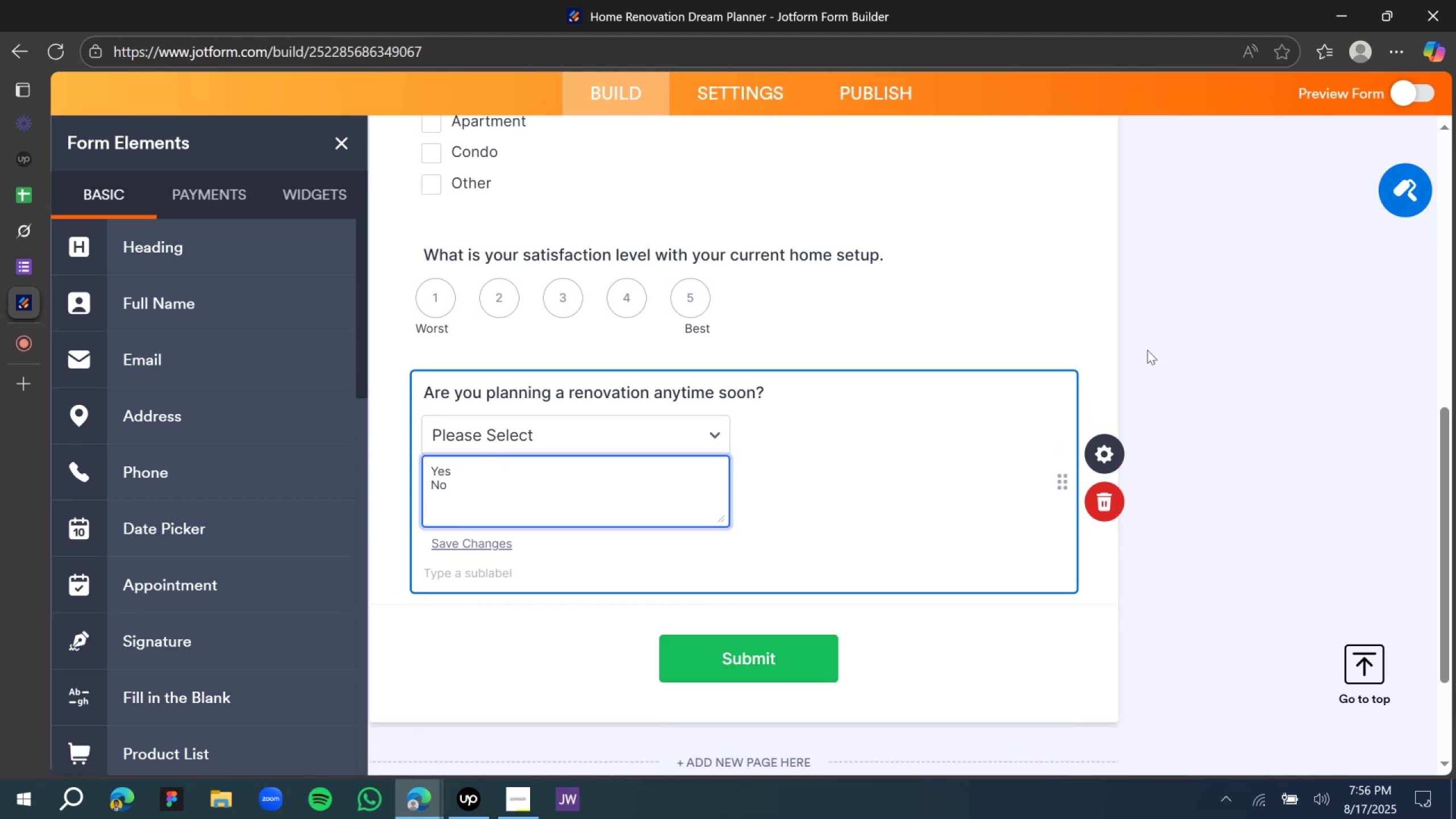 
left_click([1213, 317])
 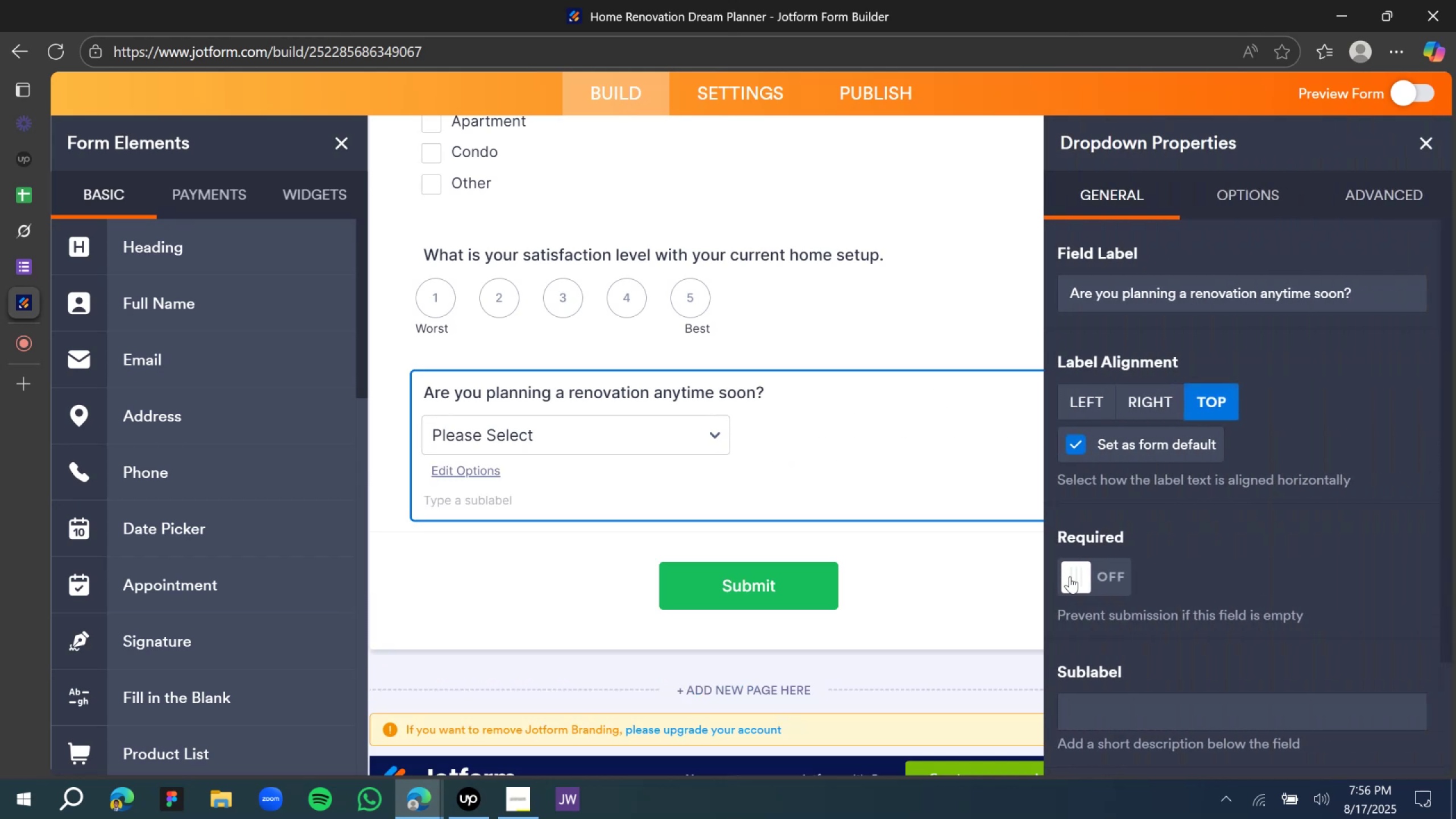 
left_click([1003, 270])
 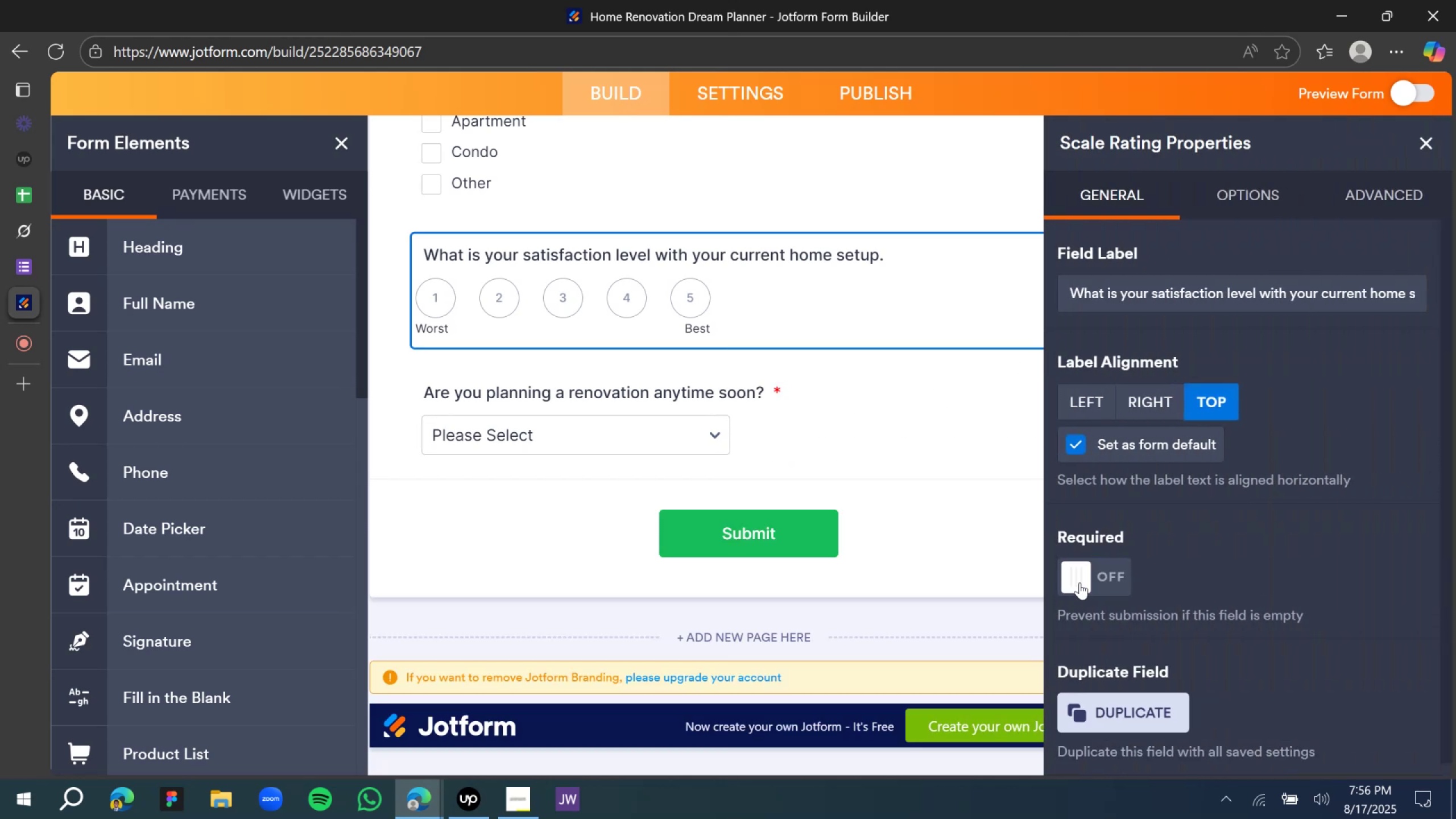 
left_click([1079, 576])
 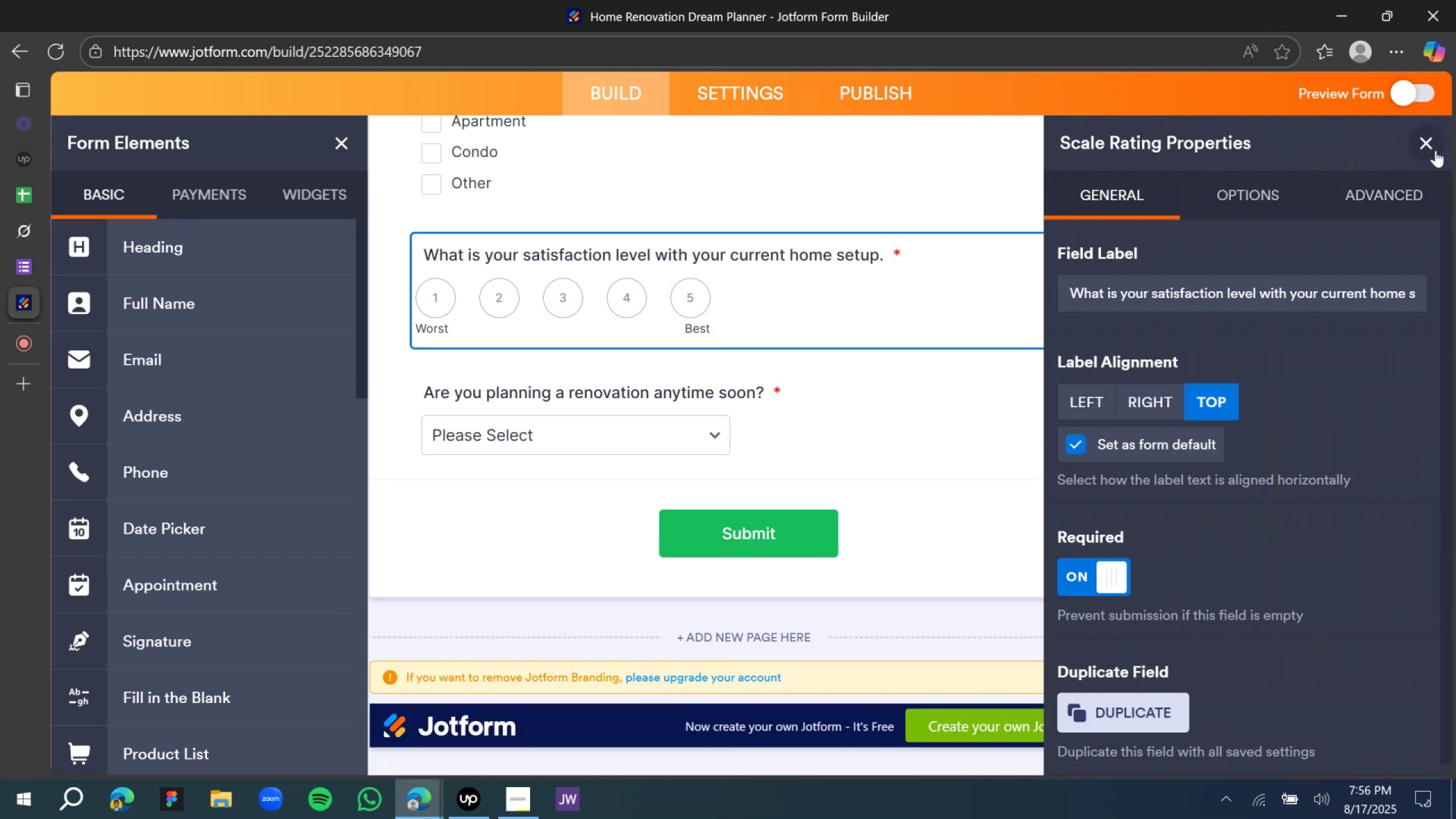 
left_click([1431, 147])
 